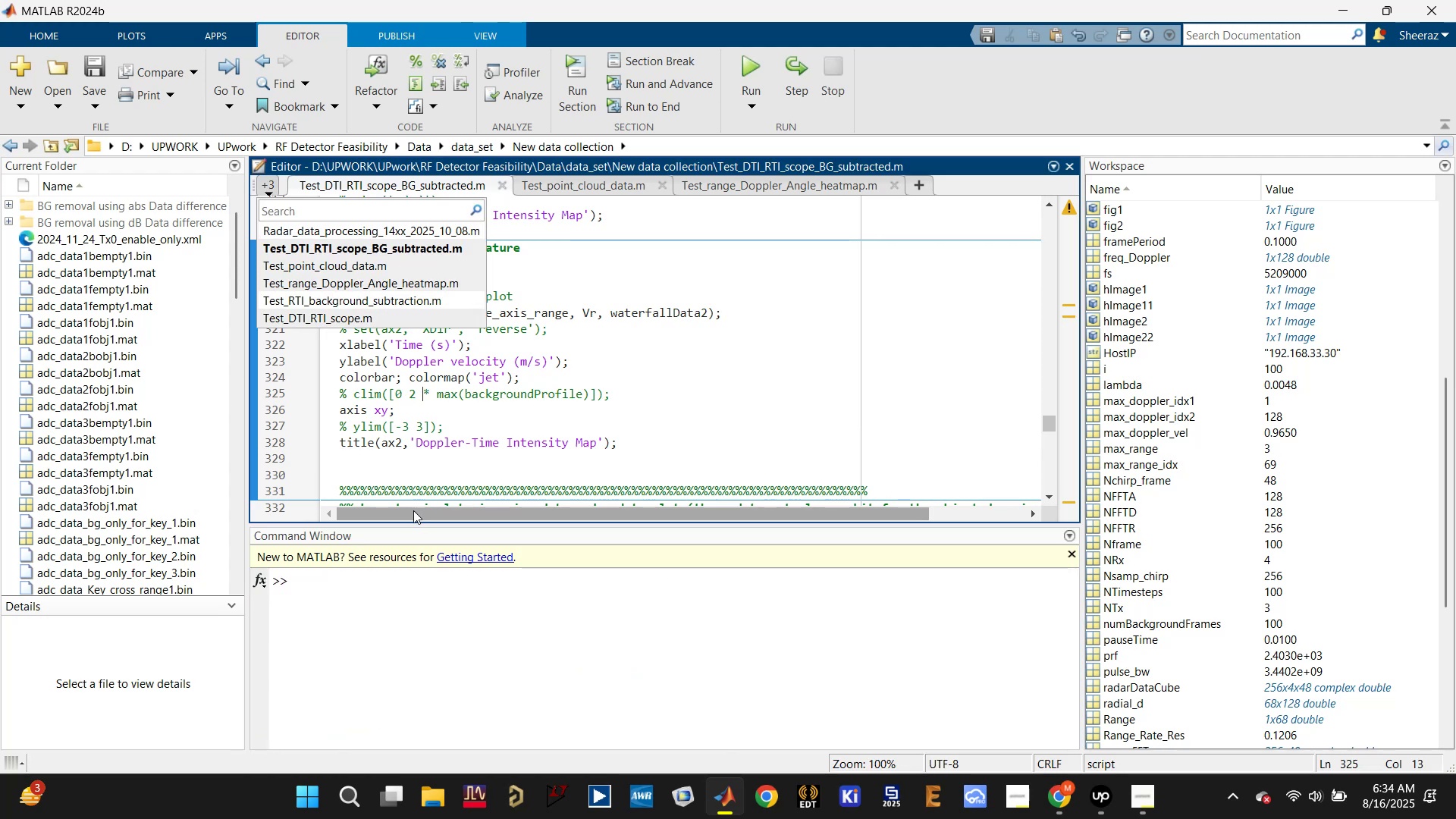 
wait(5.56)
 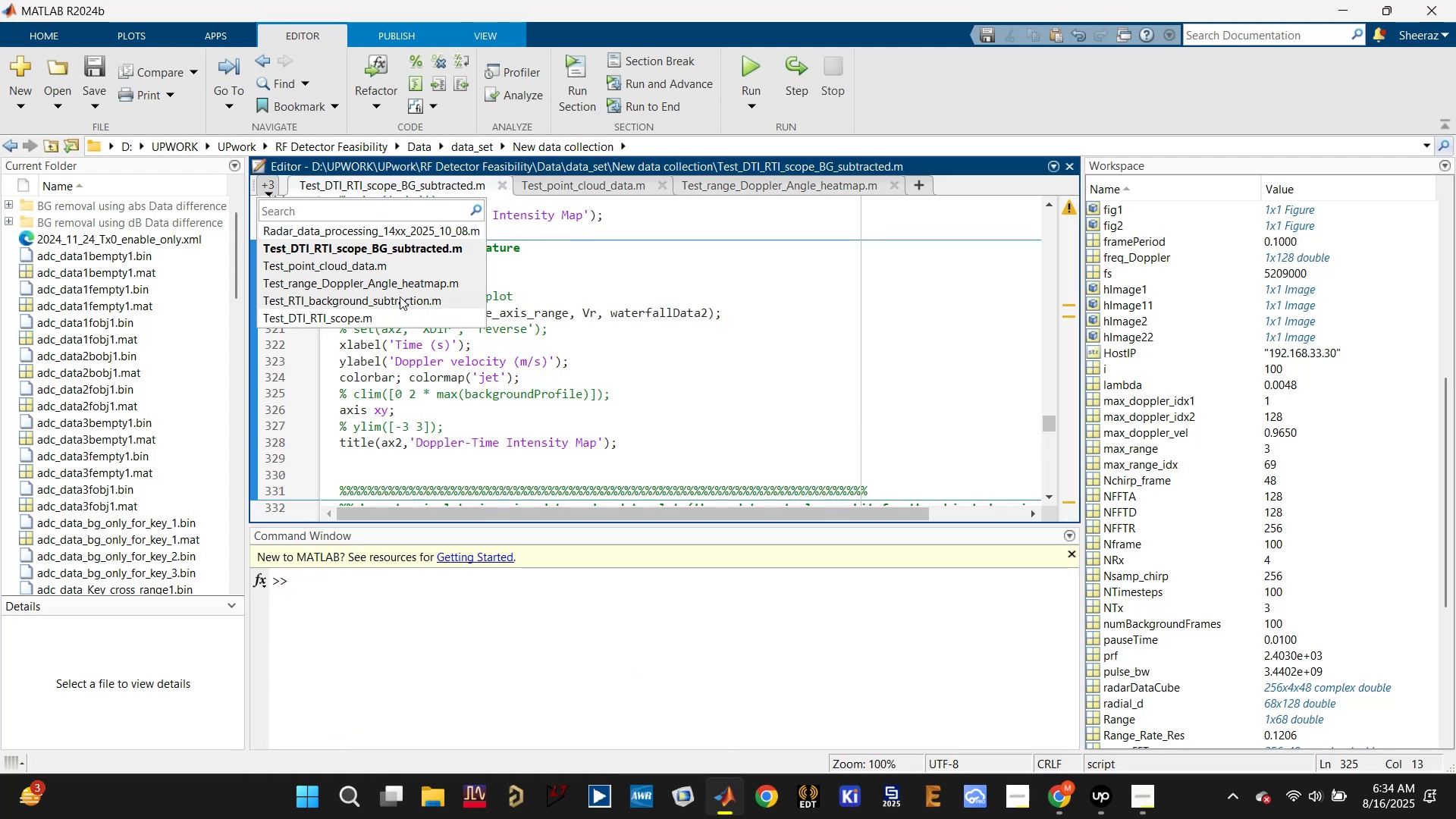 
left_click([949, 705])
 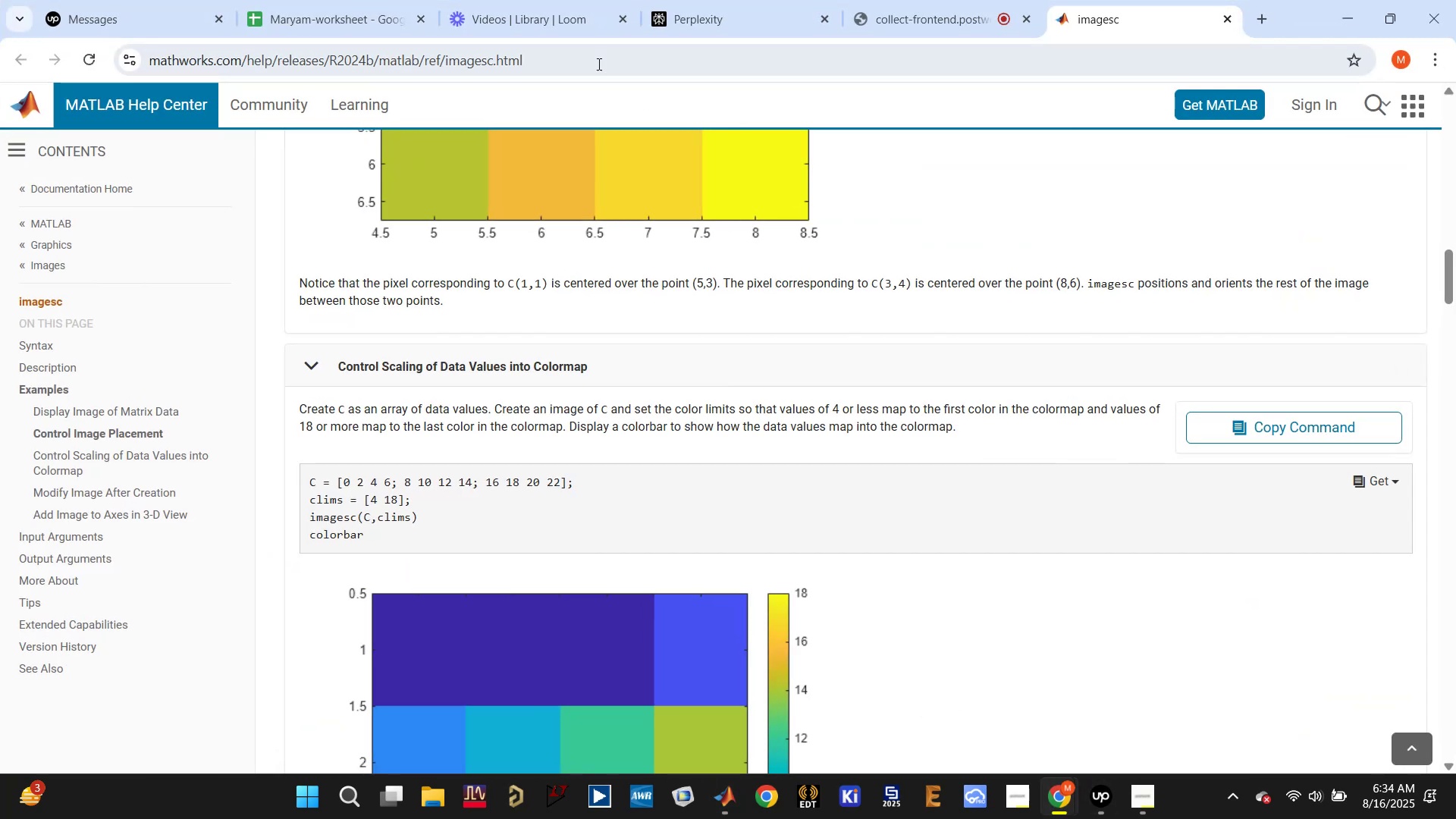 
left_click([707, 0])
 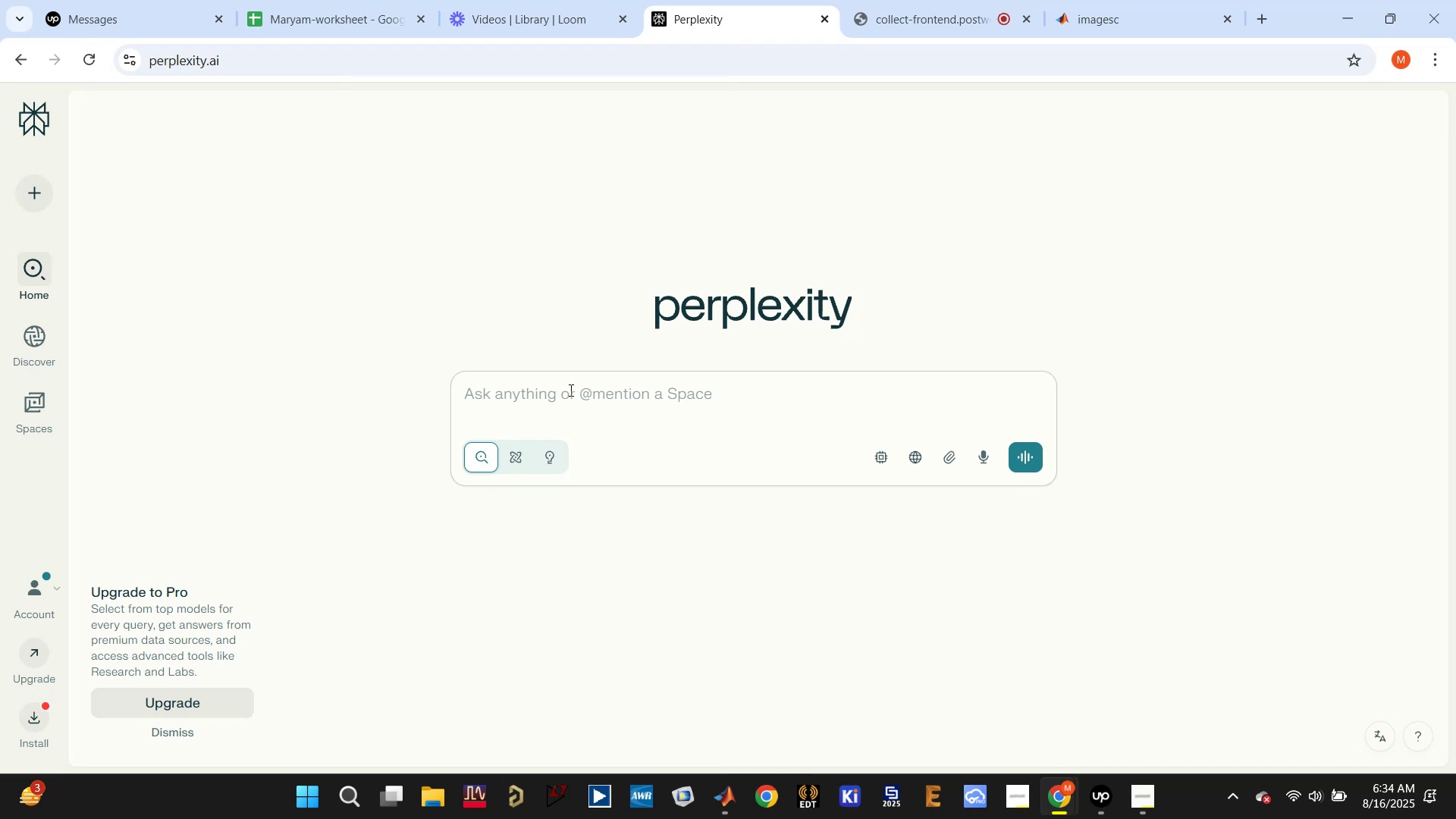 
type(zerop)
key(Backspace)
type( doppler fltering )
key(Backspace)
key(Backspace)
type(filtering for doppl)
key(Backspace)
type(e)
key(Backspace)
type(ler time intesnity )
key(Backspace)
key(Backspace)
key(Backspace)
key(Backspace)
key(Backspace)
key(Backspace)
type(nsit )
key(Backspace)
type(y plot )
 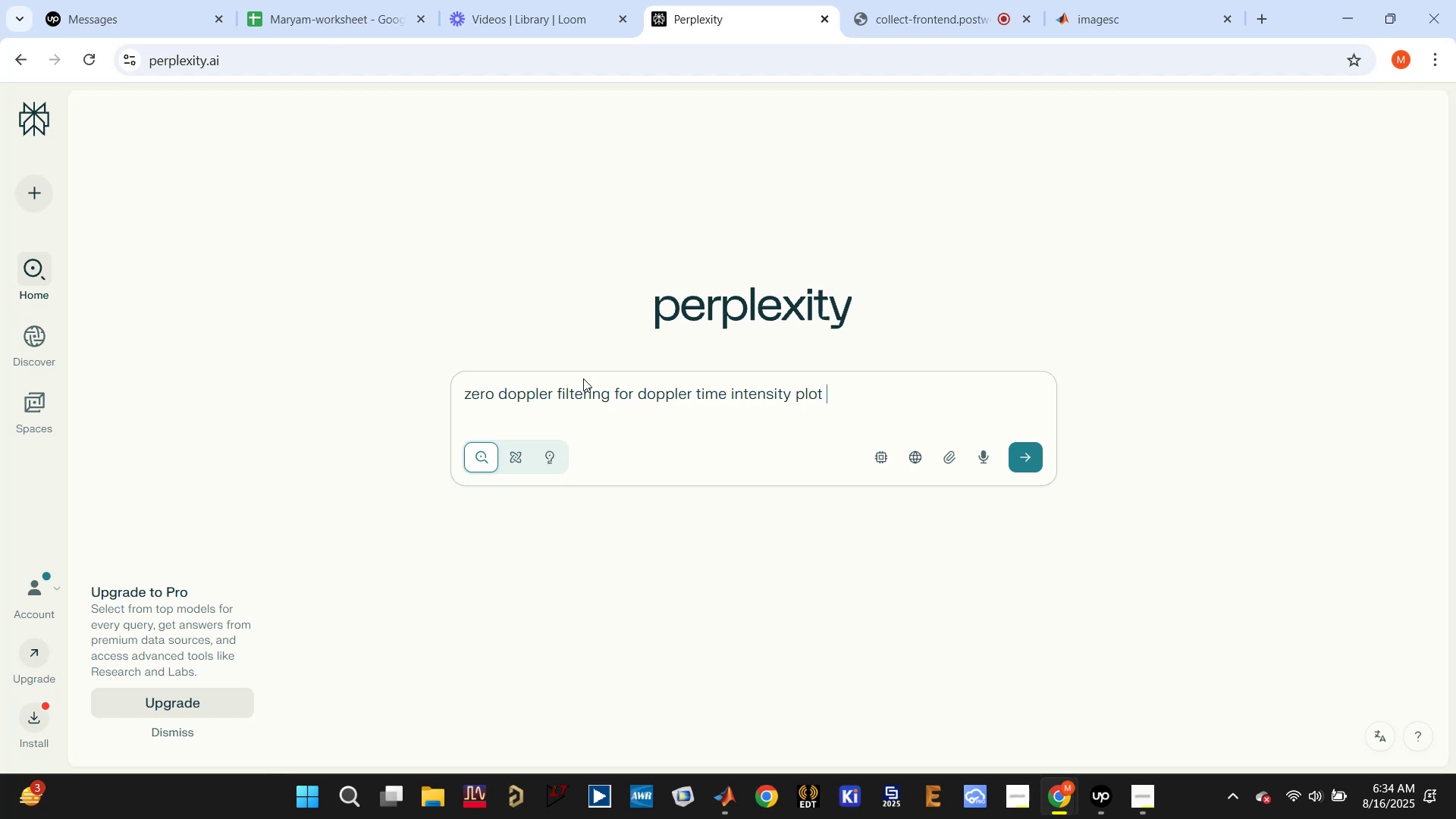 
type(in matlab)
 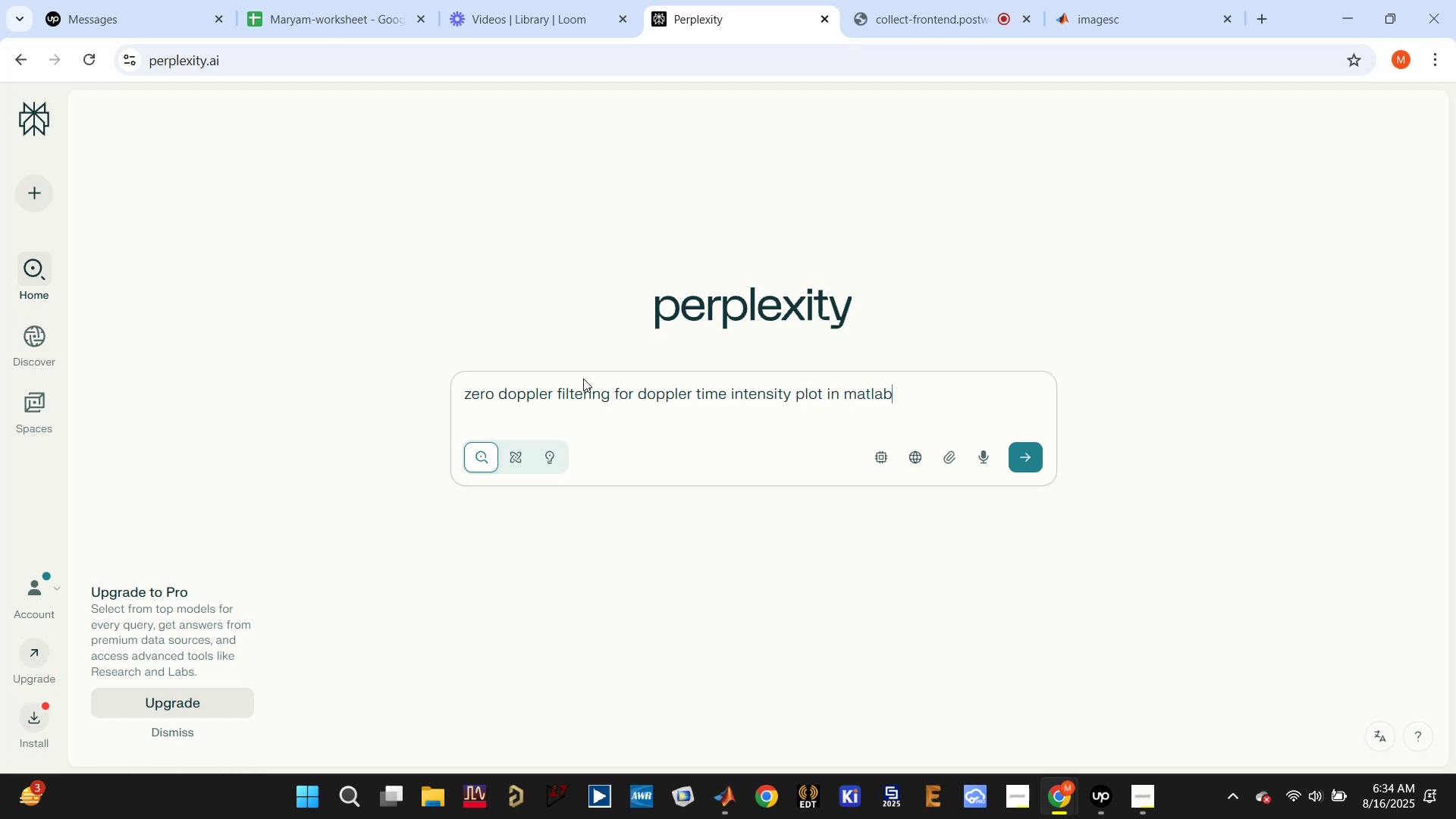 
key(Enter)
 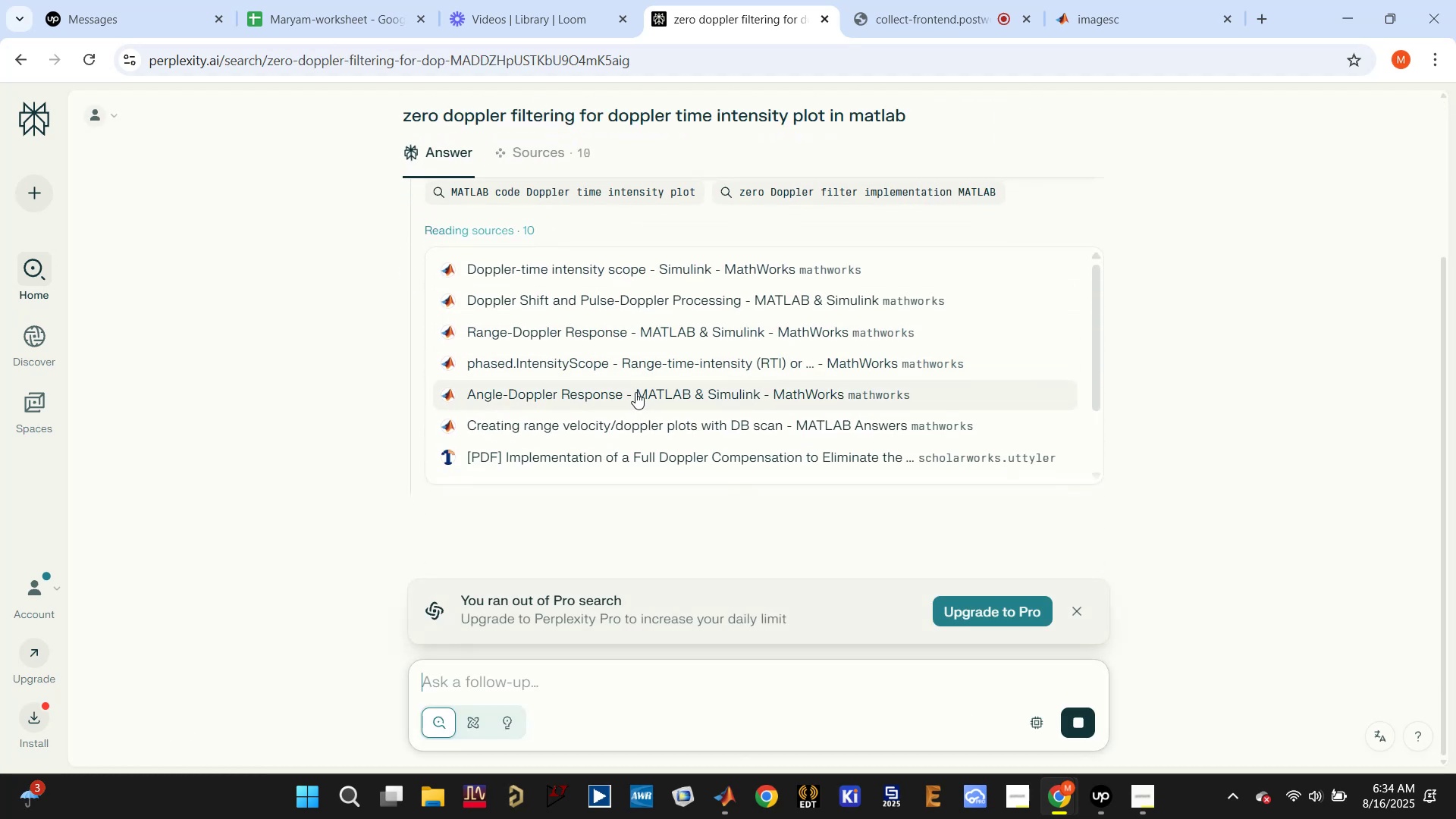 
scroll: coordinate [637, 393], scroll_direction: down, amount: 3.0
 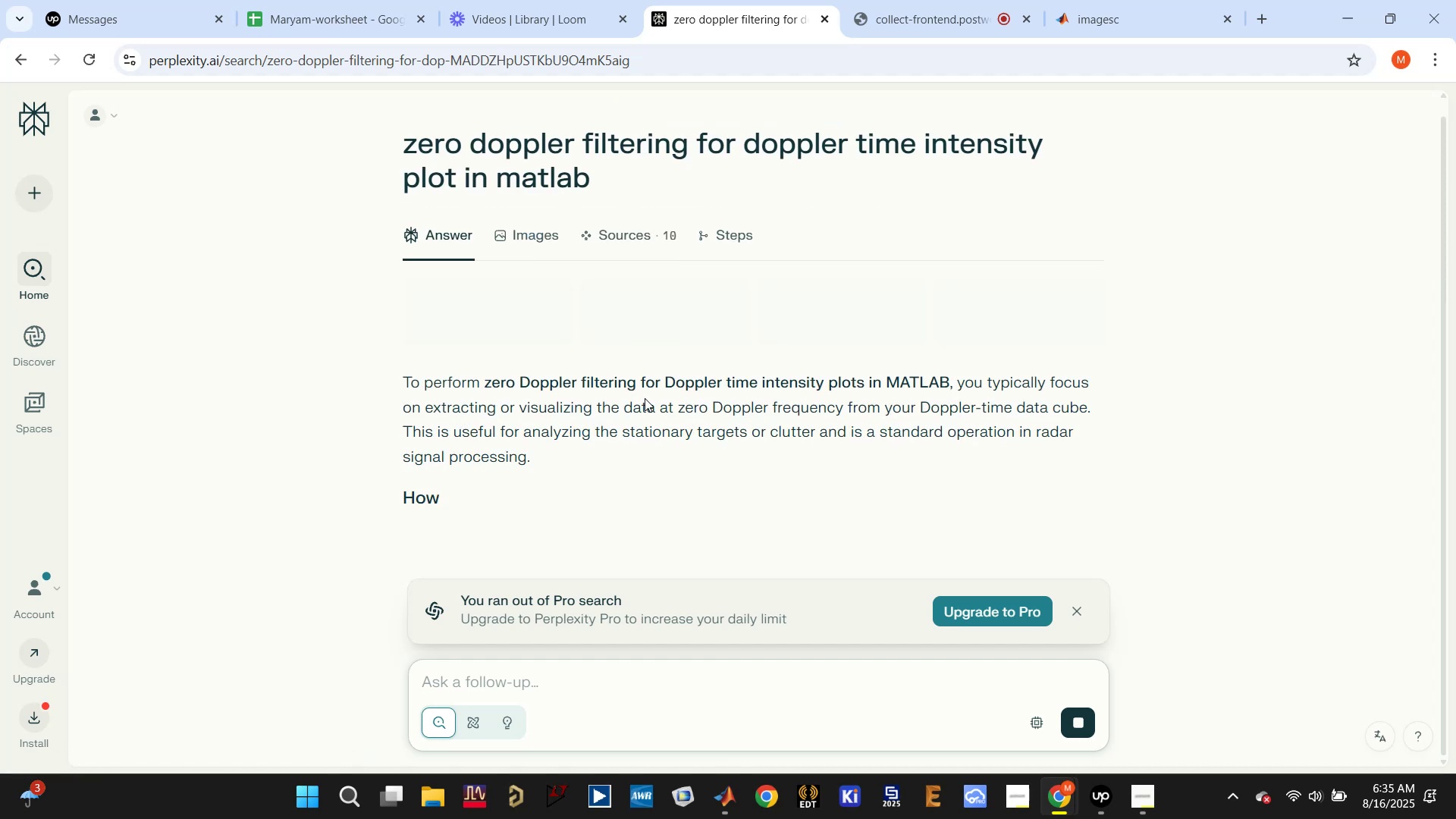 
left_click_drag(start_coordinate=[602, 149], to_coordinate=[364, 97])
 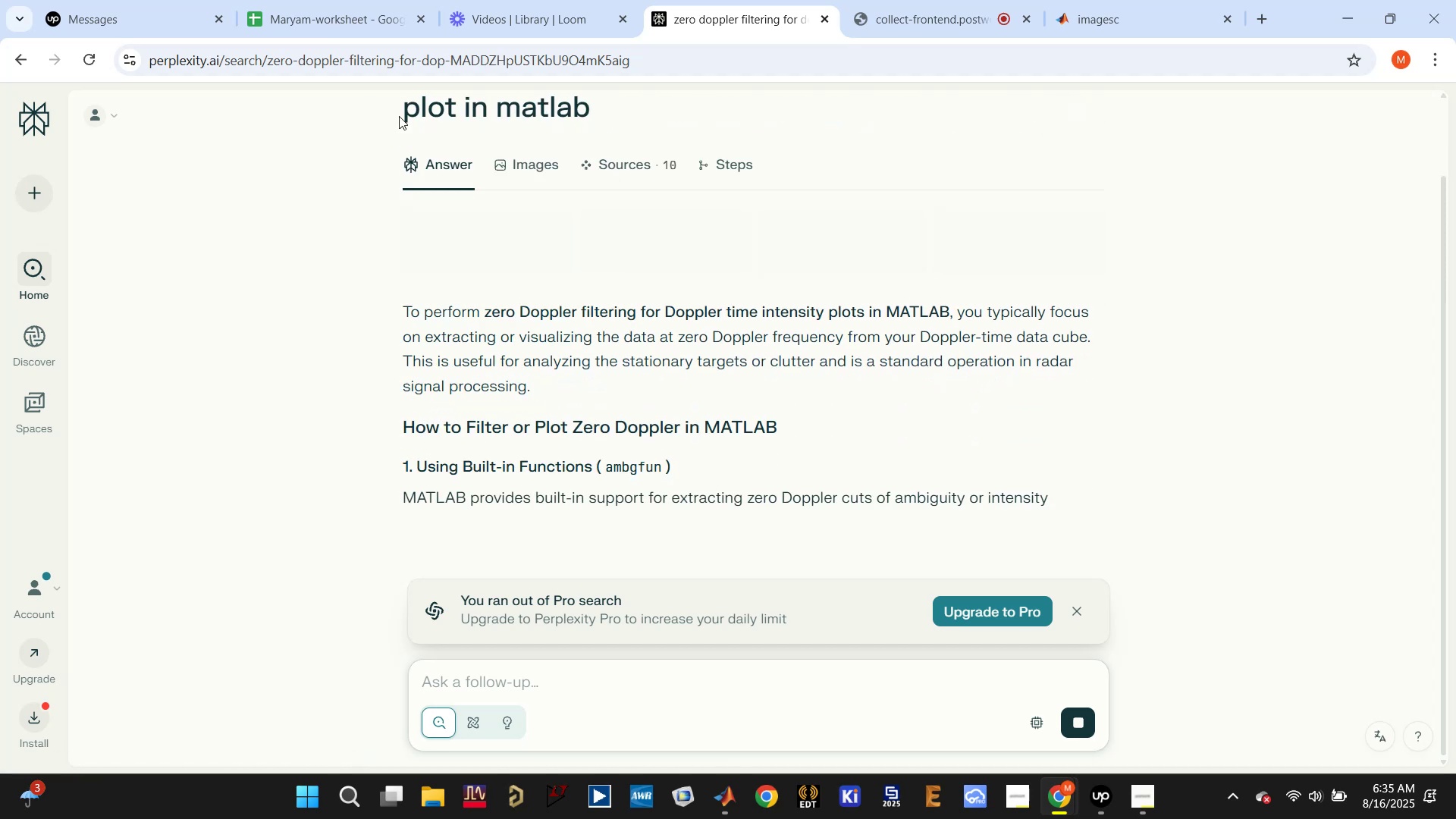 
scroll: coordinate [439, 127], scroll_direction: up, amount: 2.0
 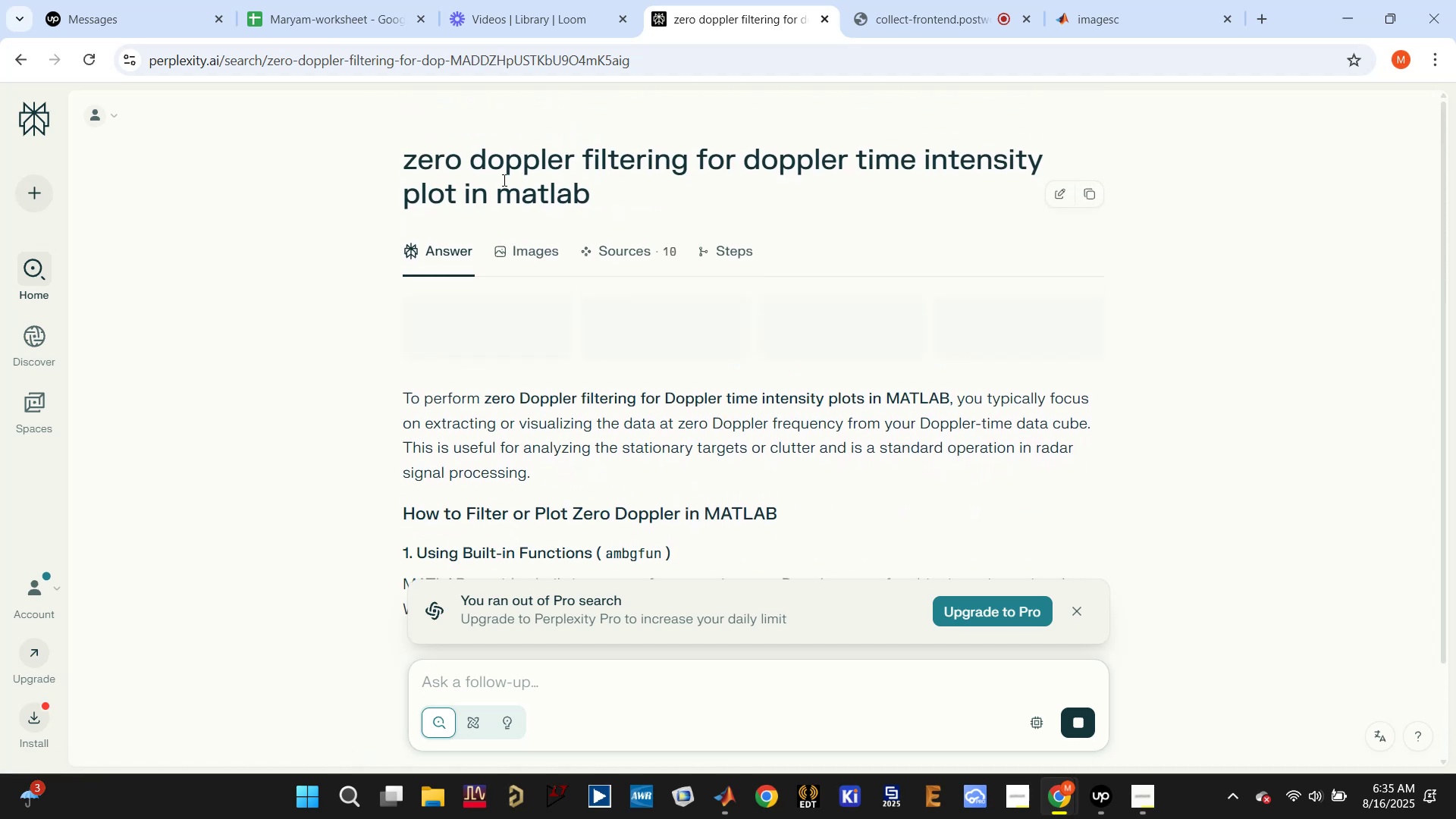 
double_click([503, 180])
 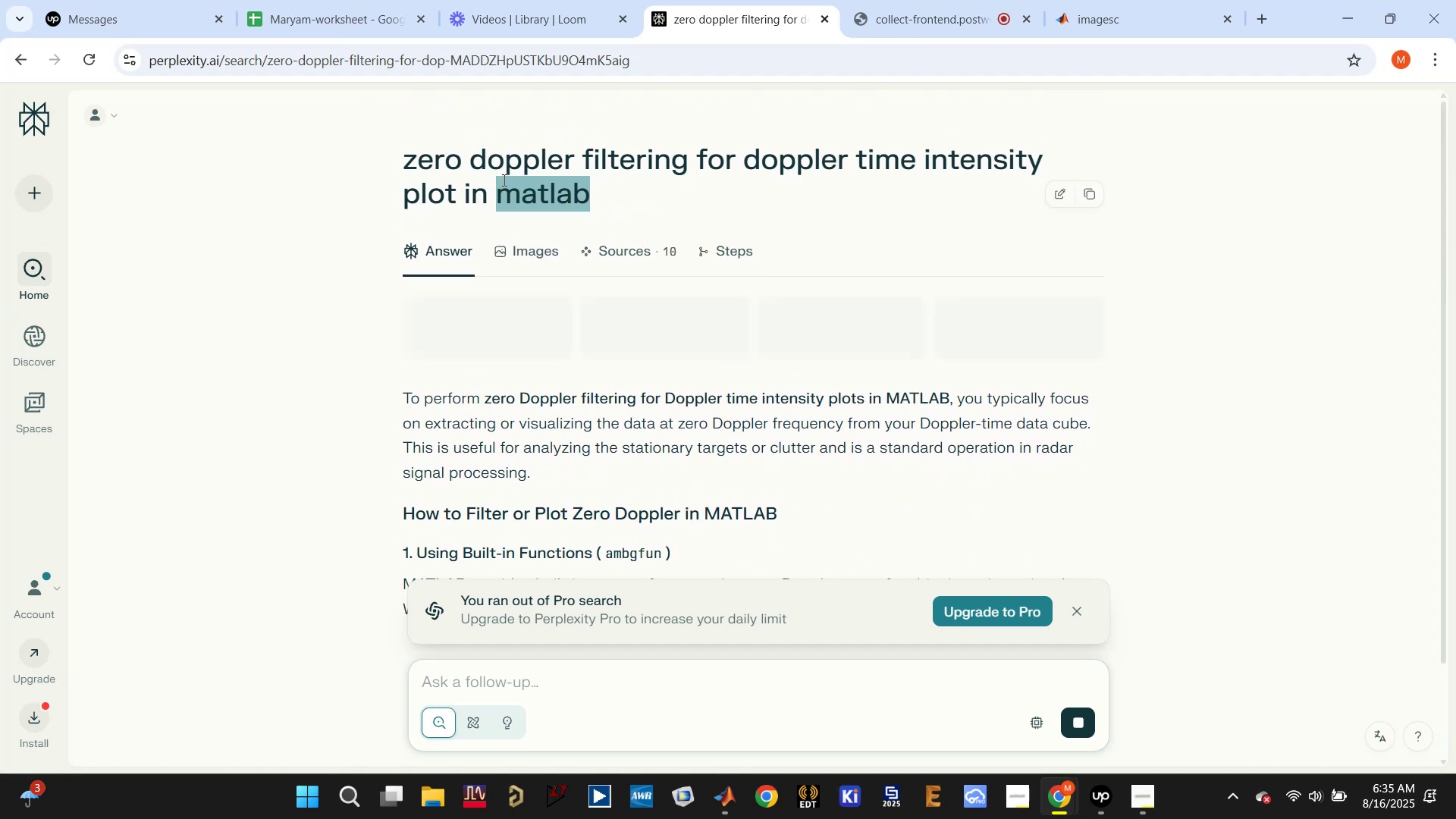 
triple_click([503, 180])
 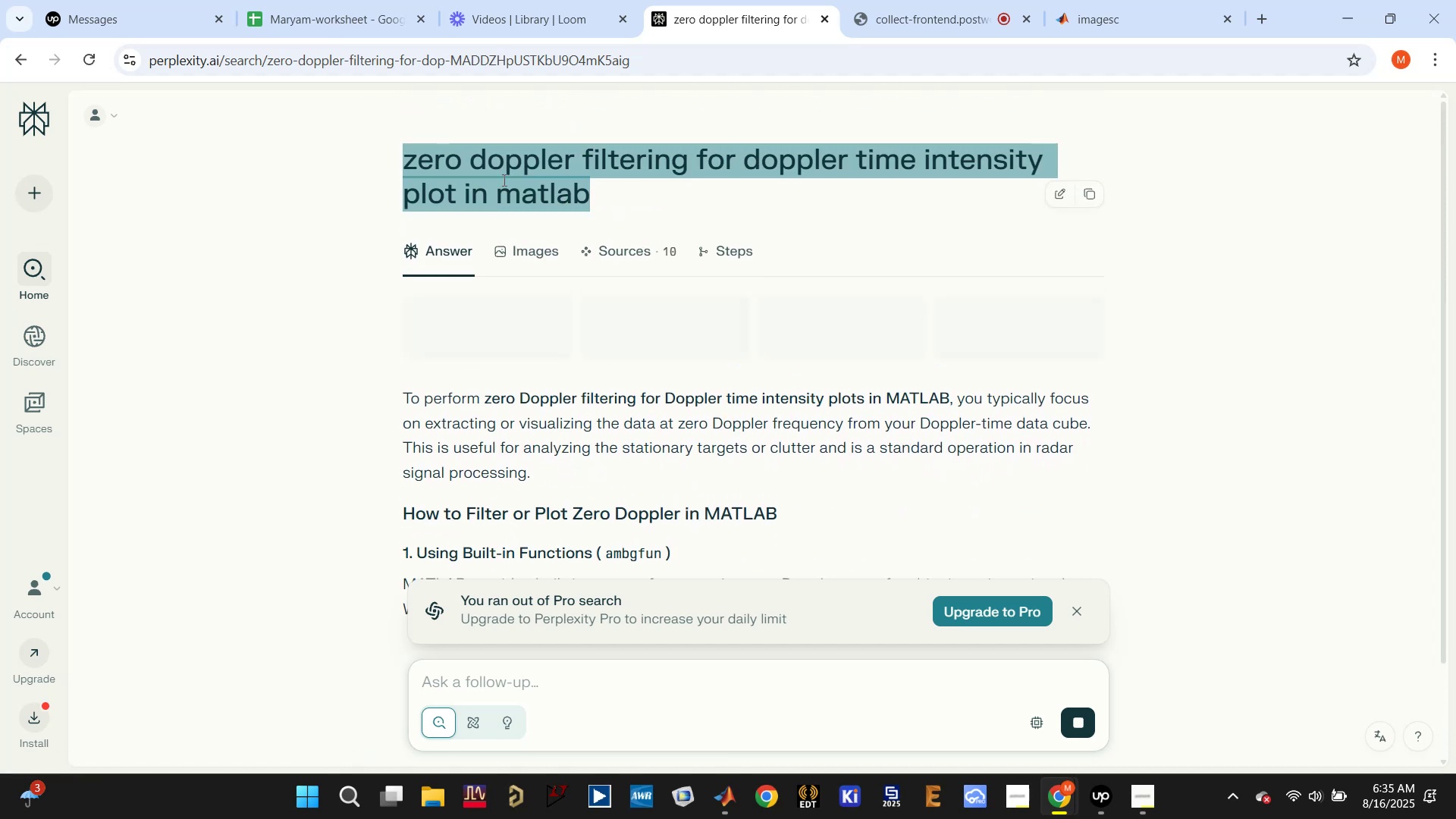 
key(Control+C)
 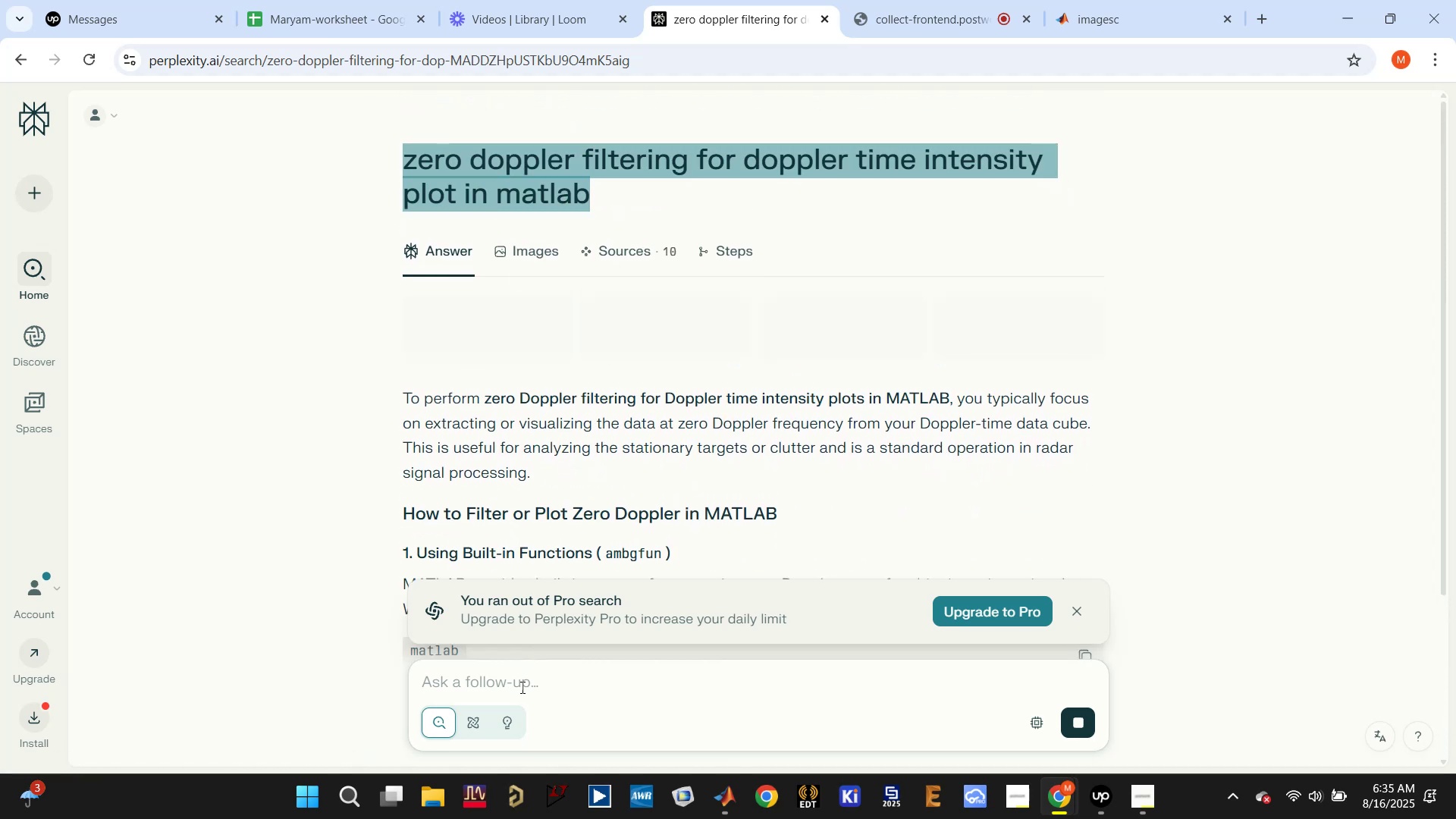 
left_click([519, 689])
 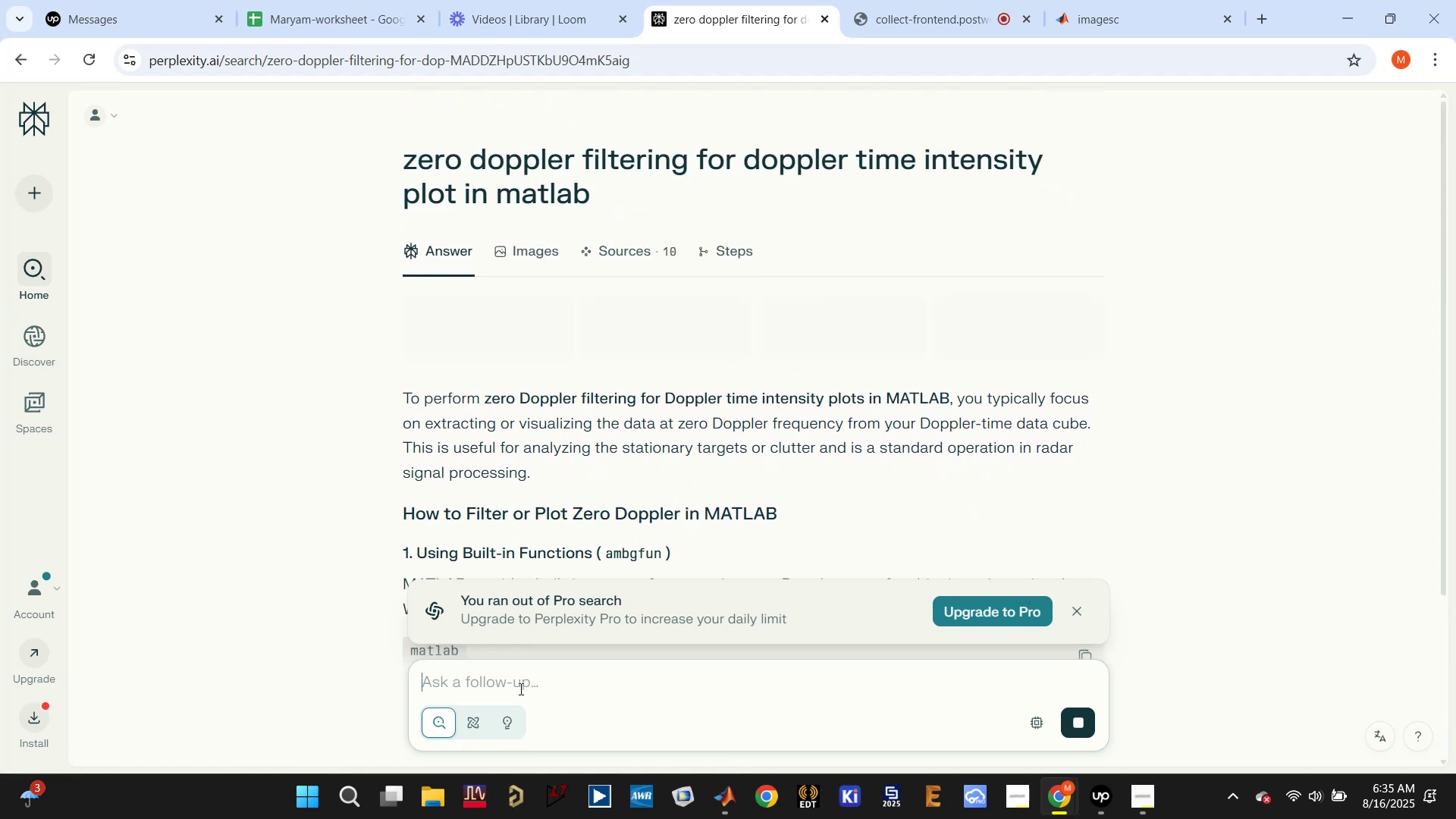 
type(background subtraction and )
 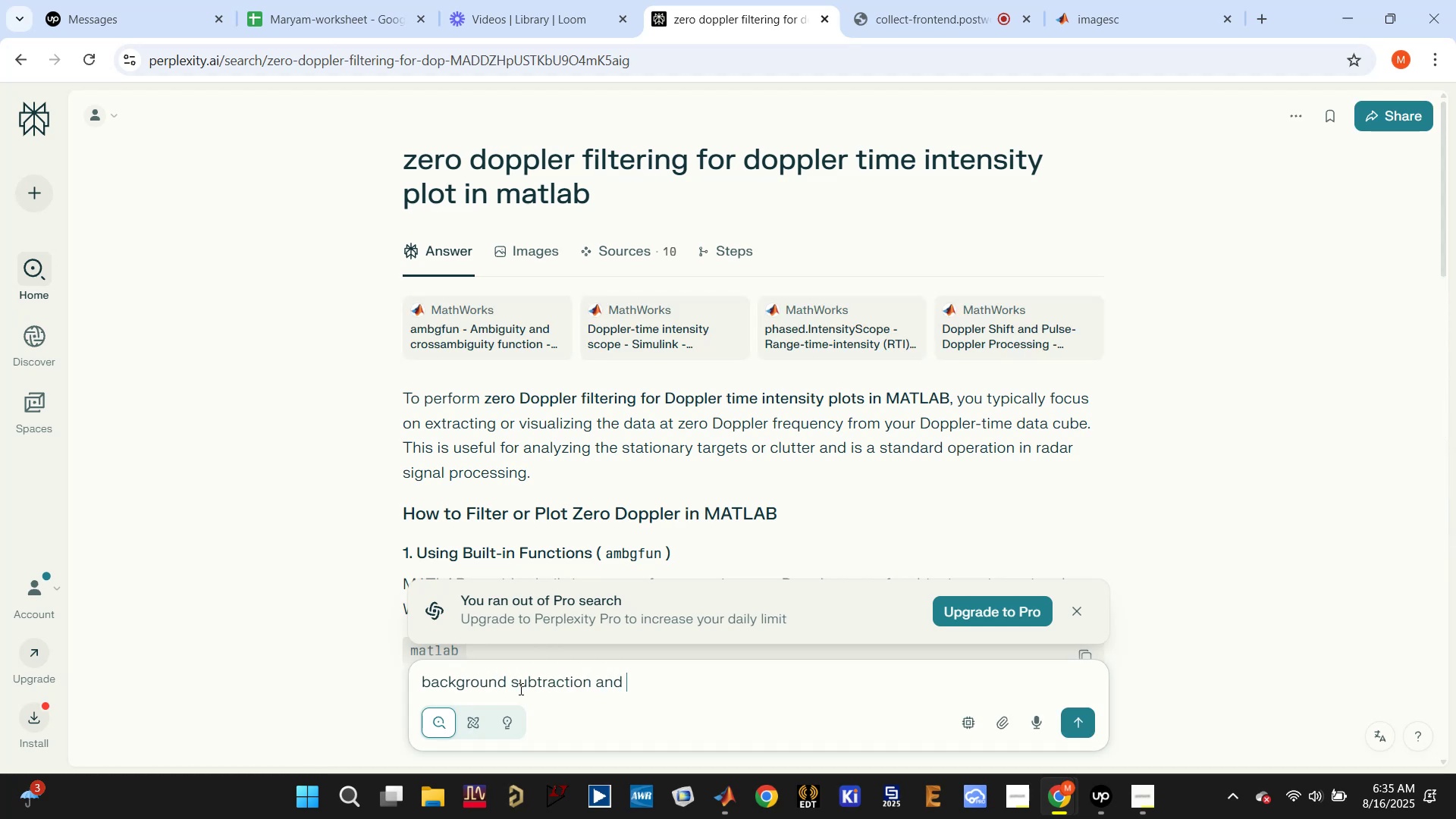 
key(Control+V)
 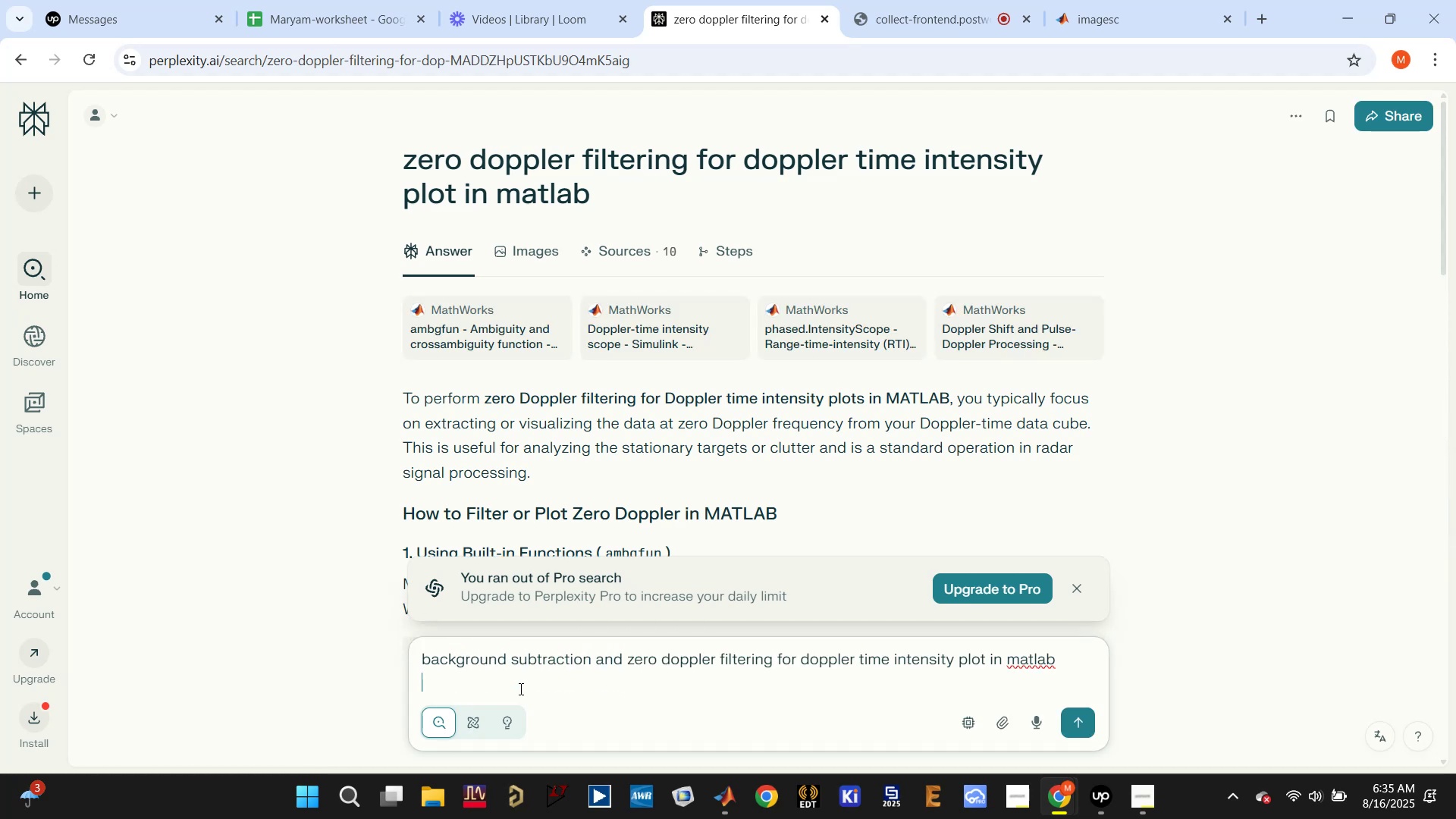 
key(Enter)
 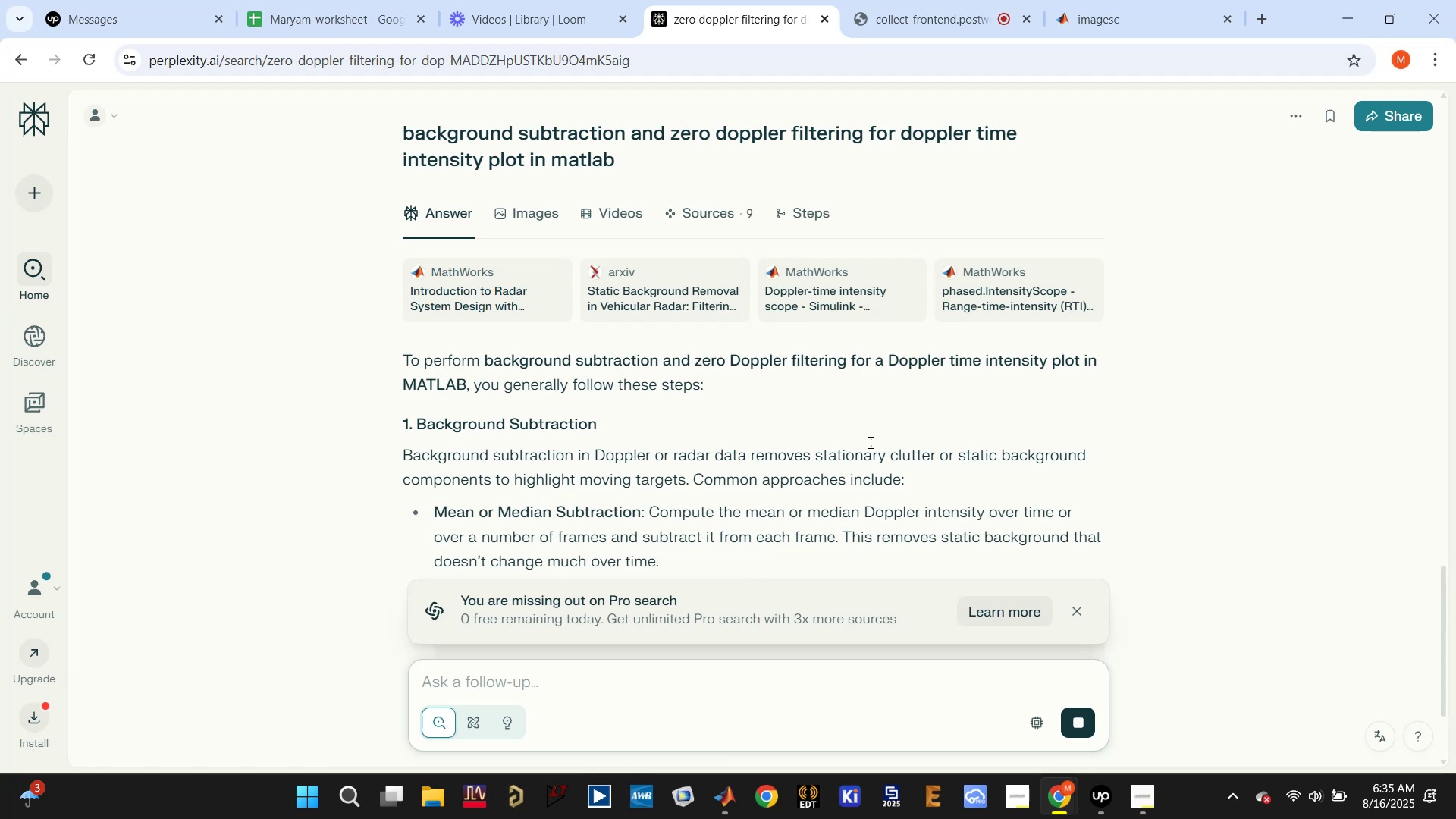 
wait(6.22)
 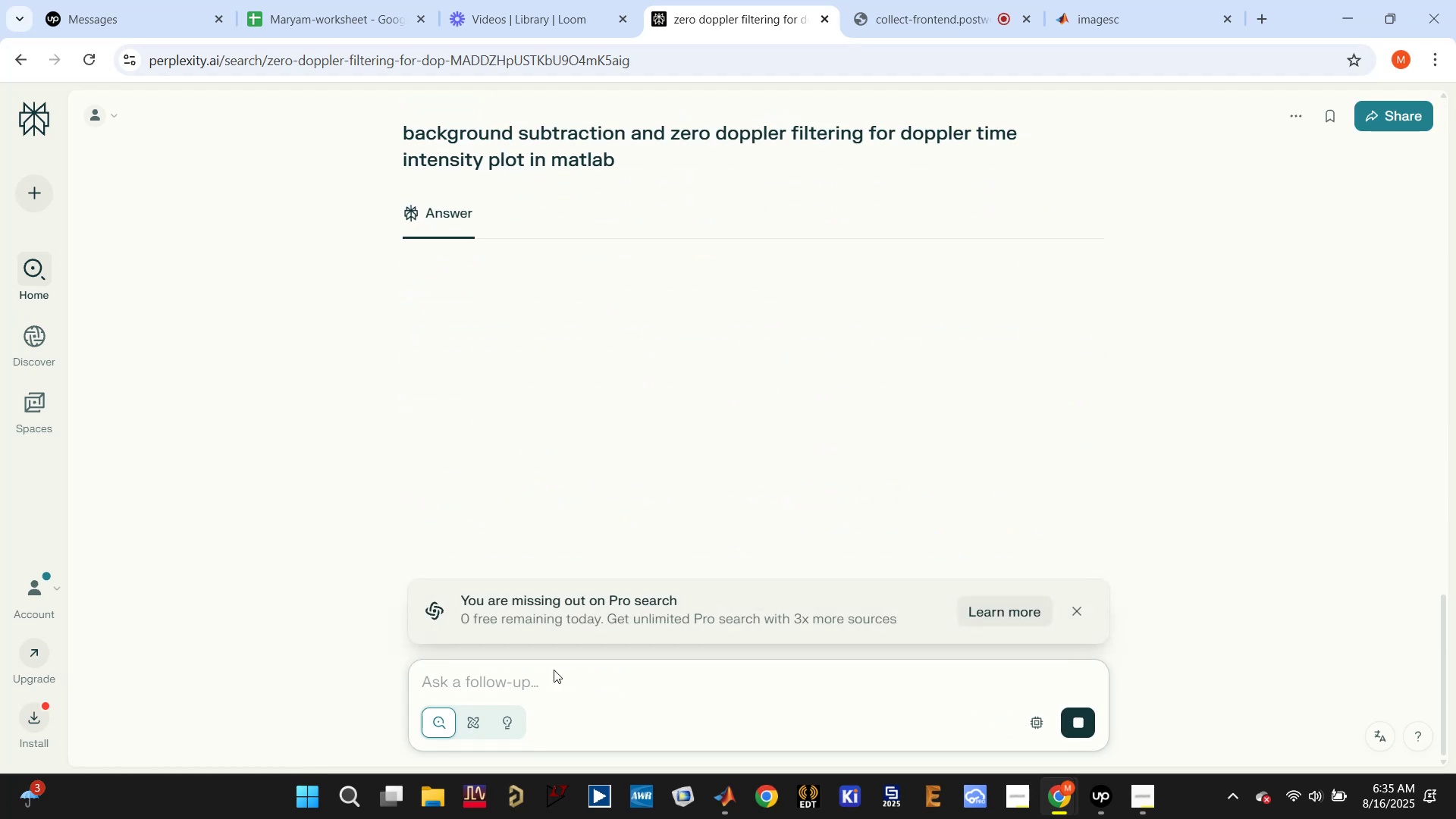 
scroll: coordinate [965, 404], scroll_direction: down, amount: 1.0
 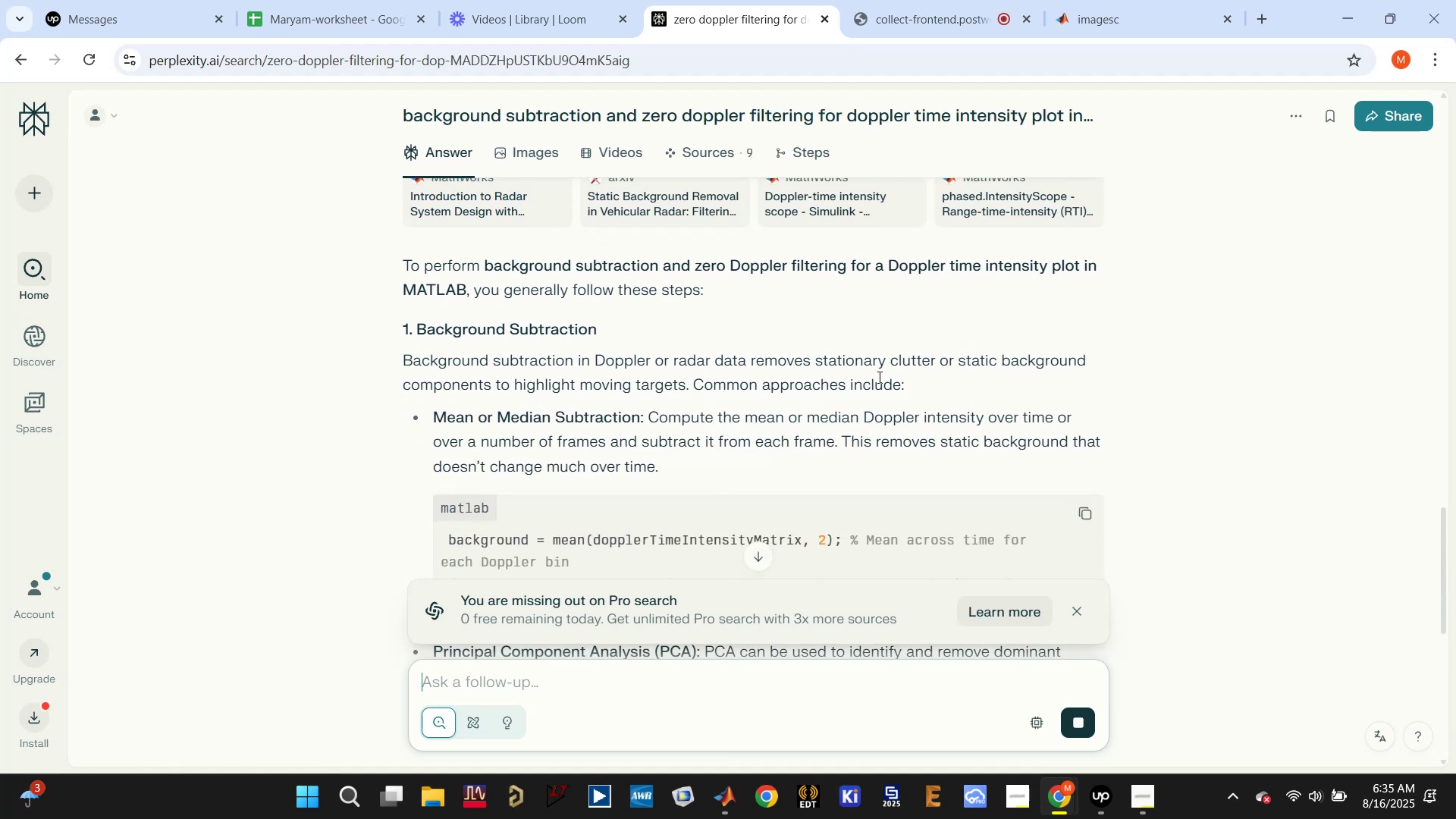 
left_click_drag(start_coordinate=[812, 358], to_coordinate=[935, 361])
 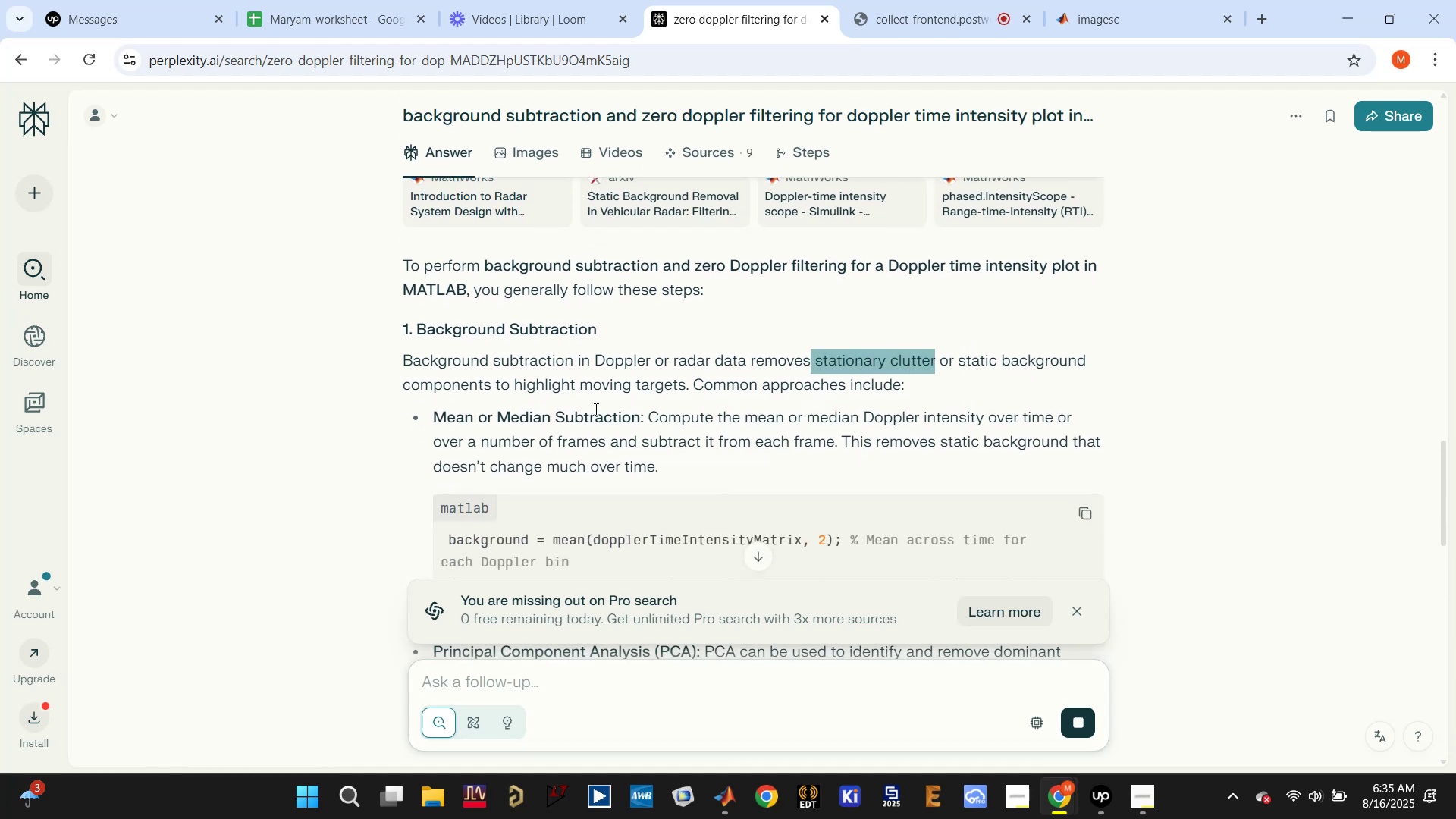 
left_click_drag(start_coordinate=[517, 388], to_coordinate=[854, 381])
 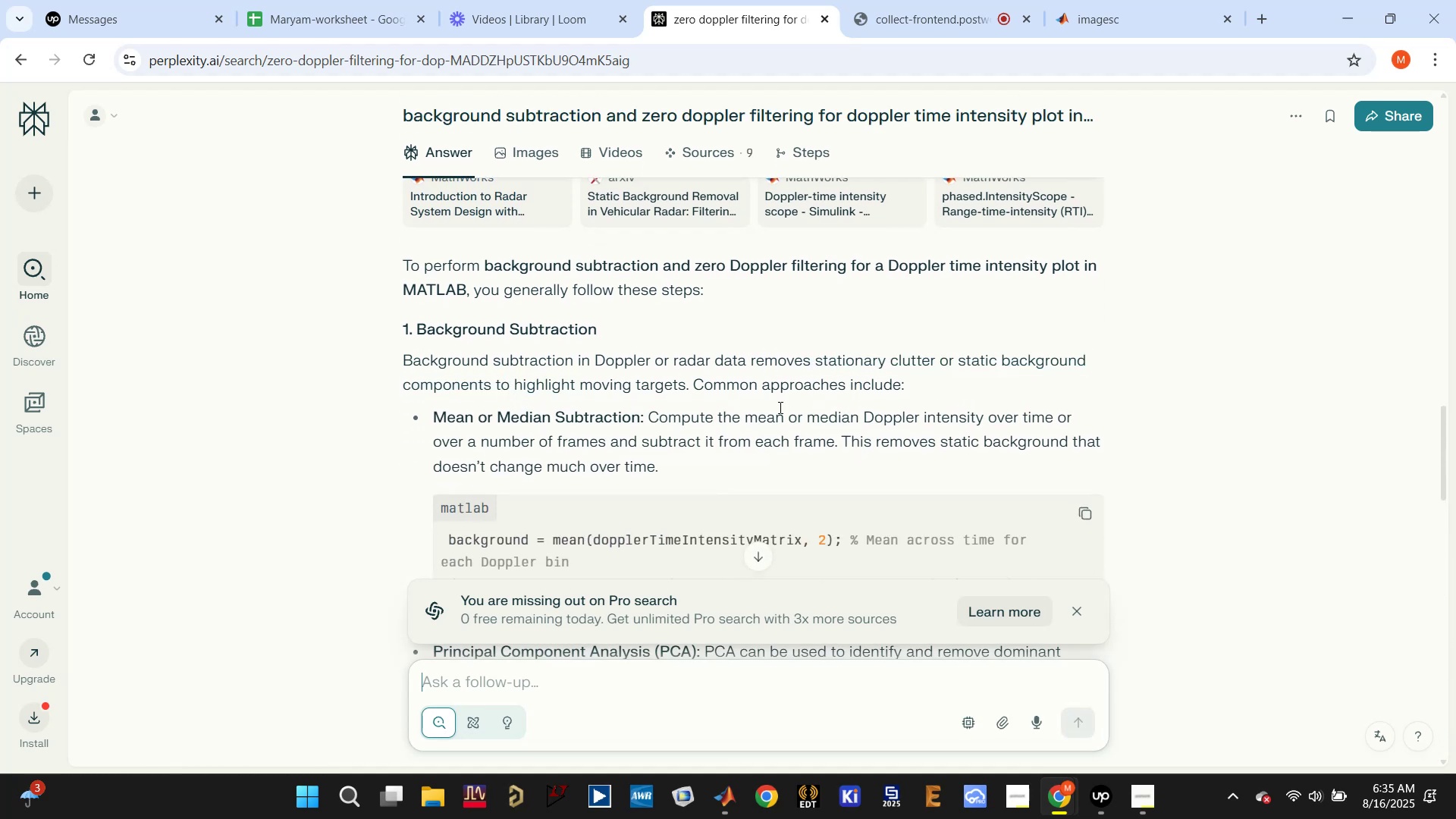 
scroll: coordinate [770, 411], scroll_direction: down, amount: 2.0
 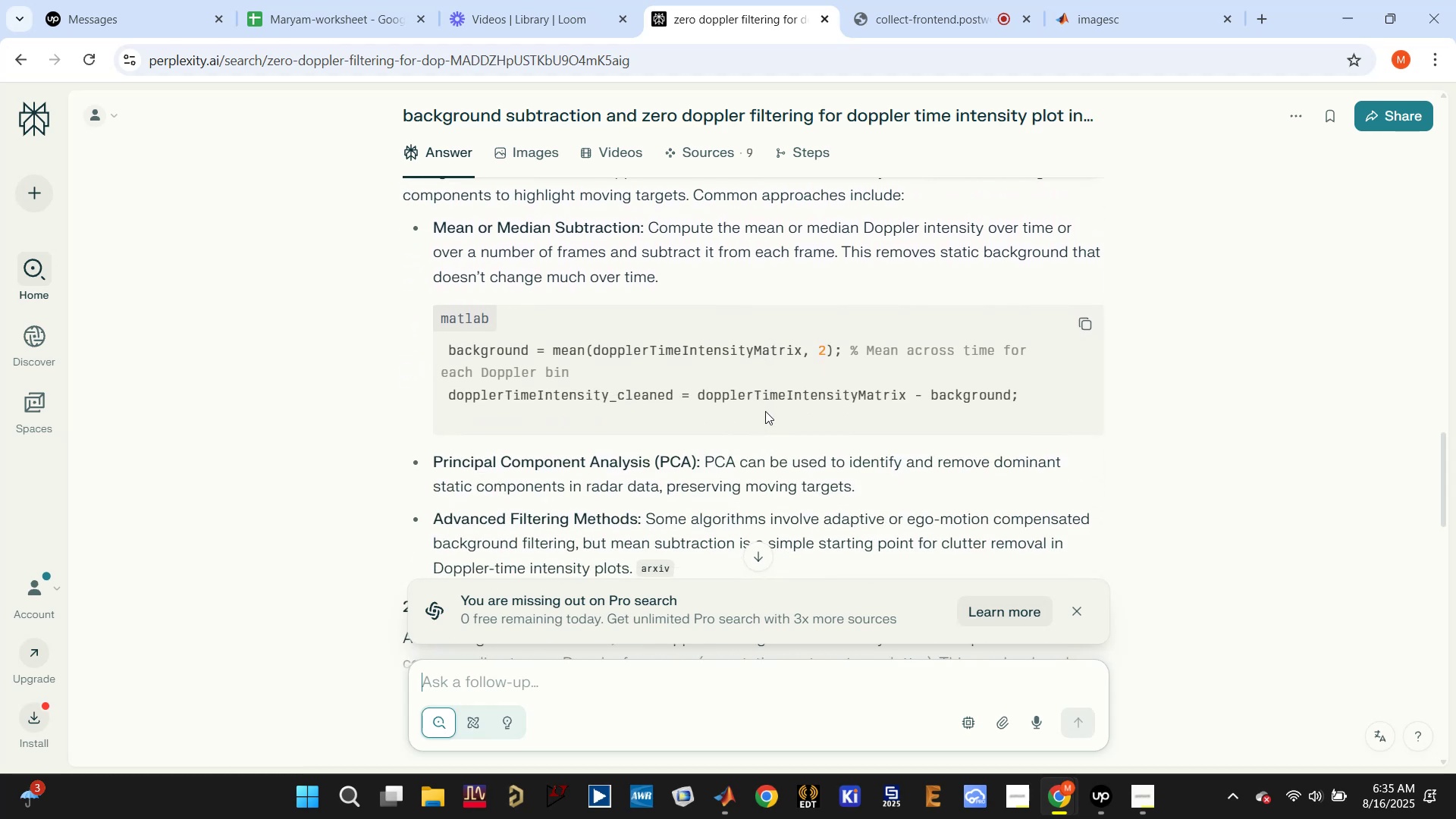 
left_click([700, 334])
 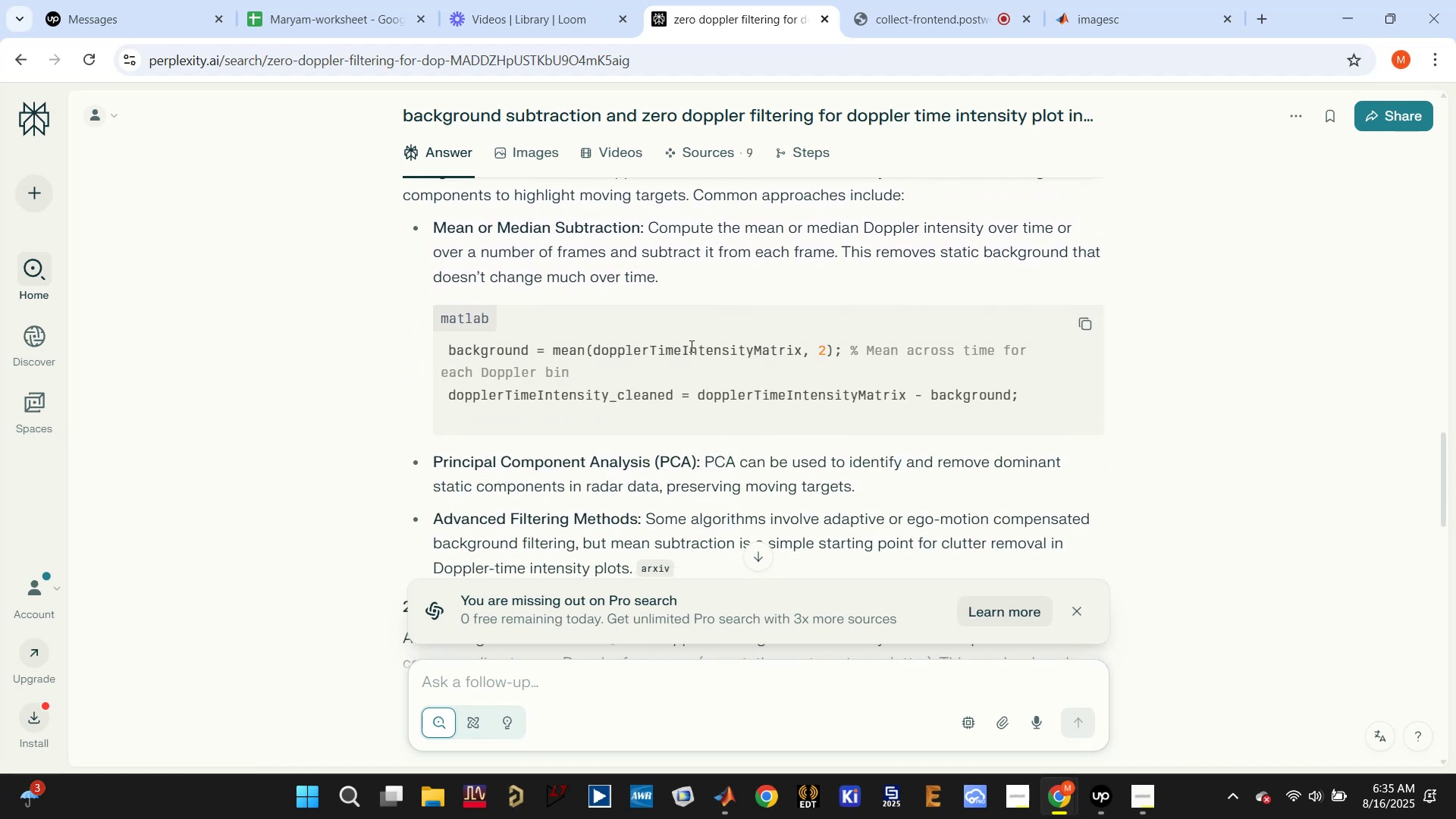 
double_click([690, 346])
 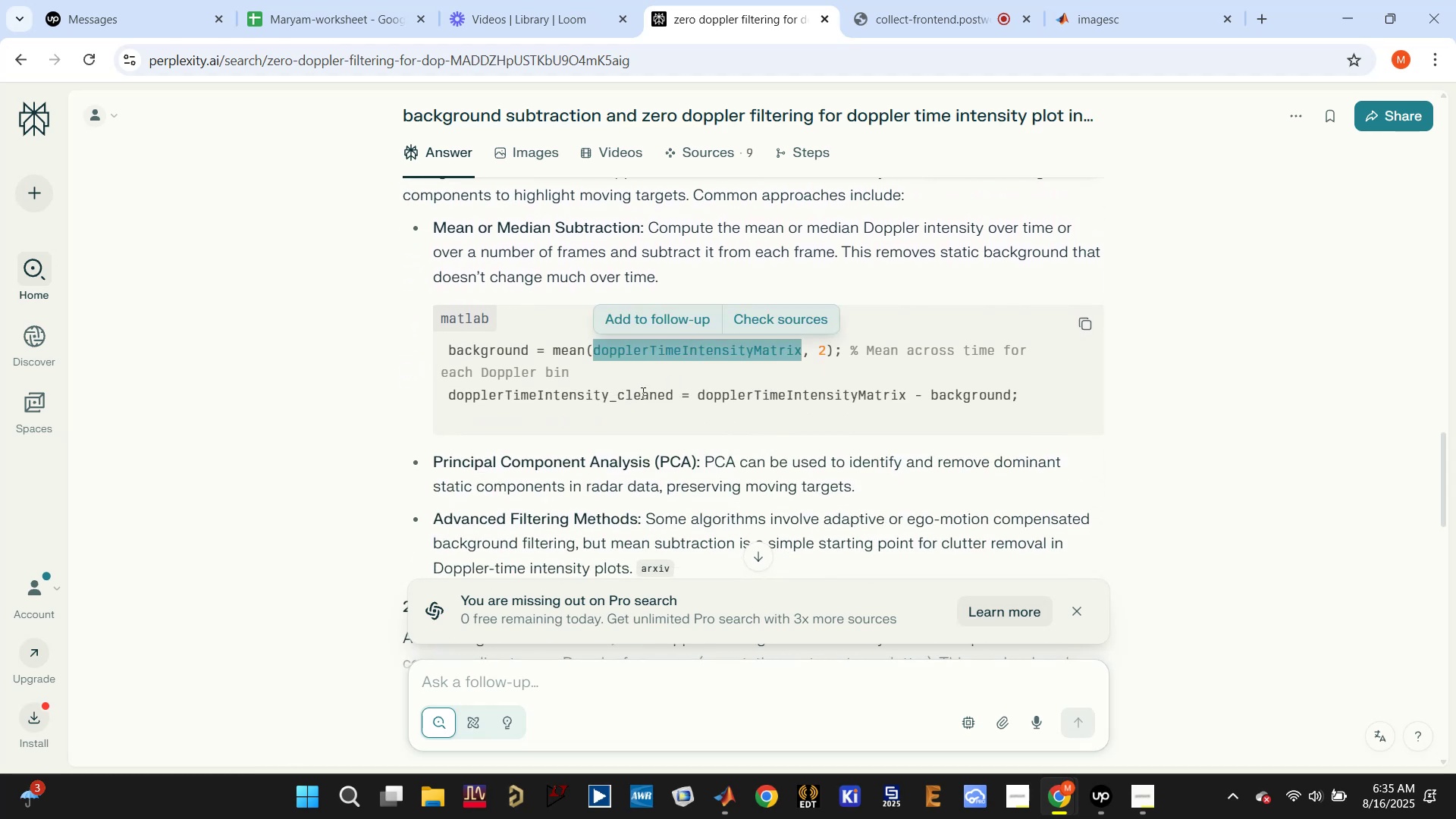 
double_click([626, 397])
 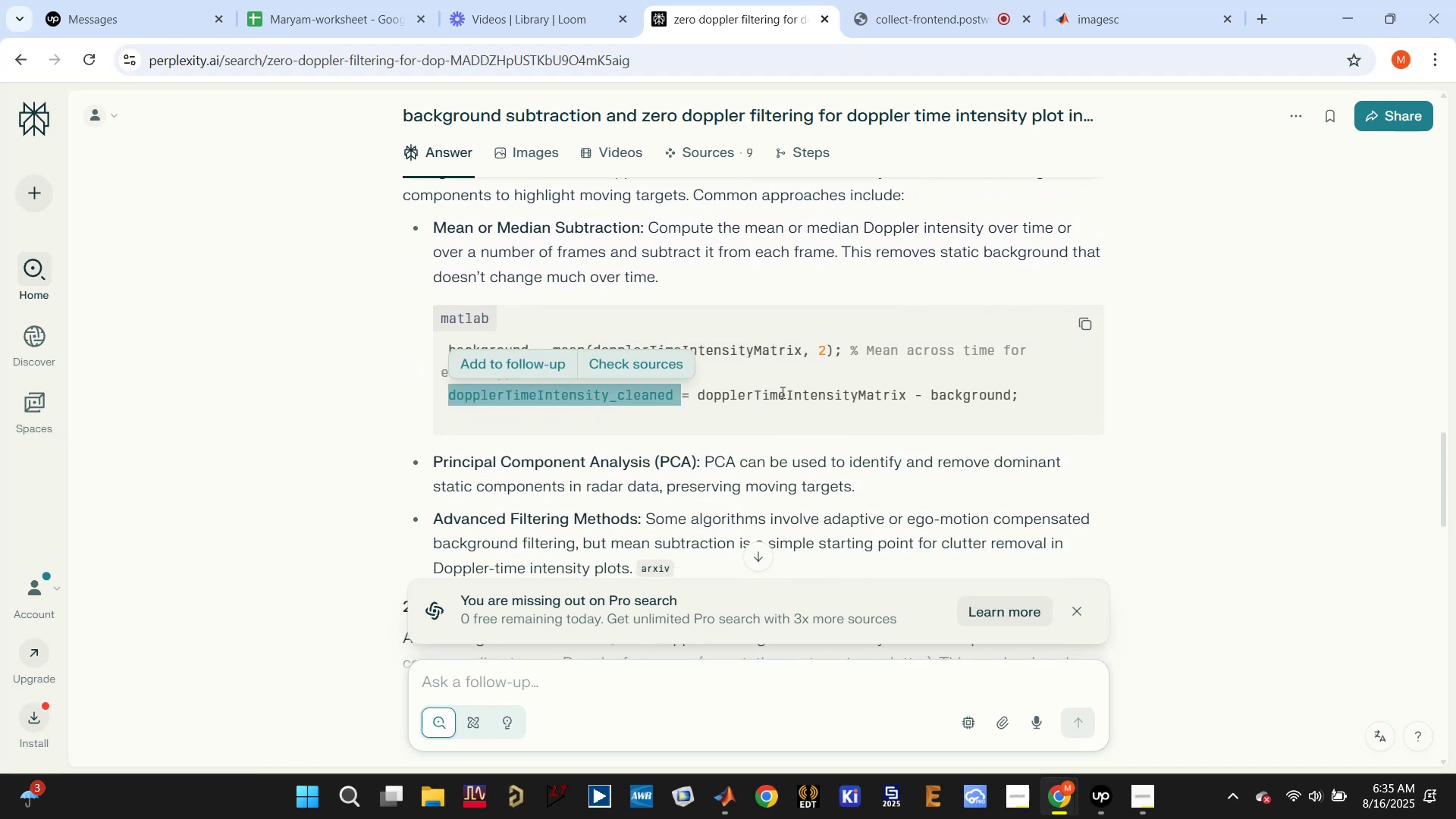 
double_click([781, 391])
 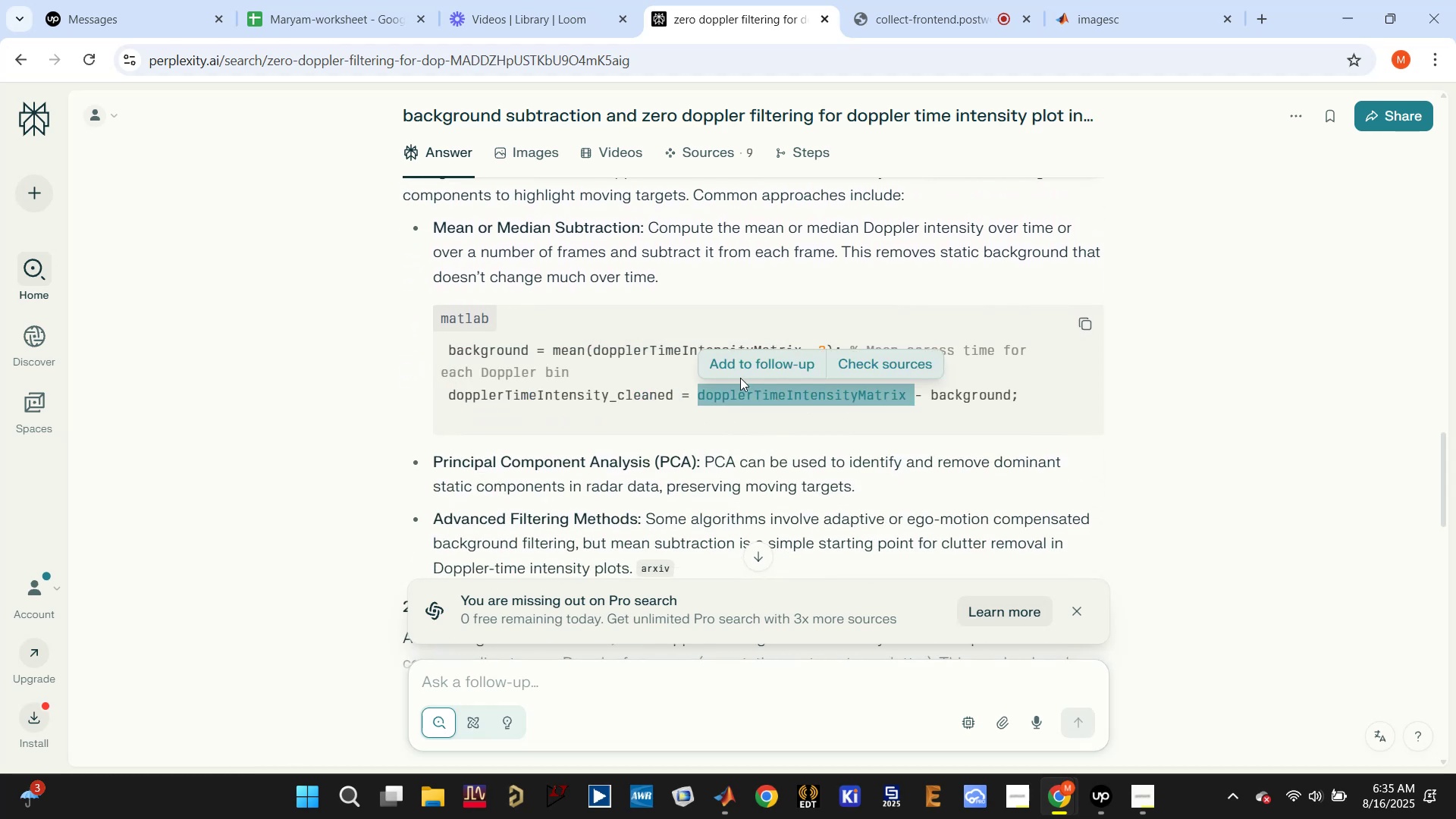 
left_click([660, 349])
 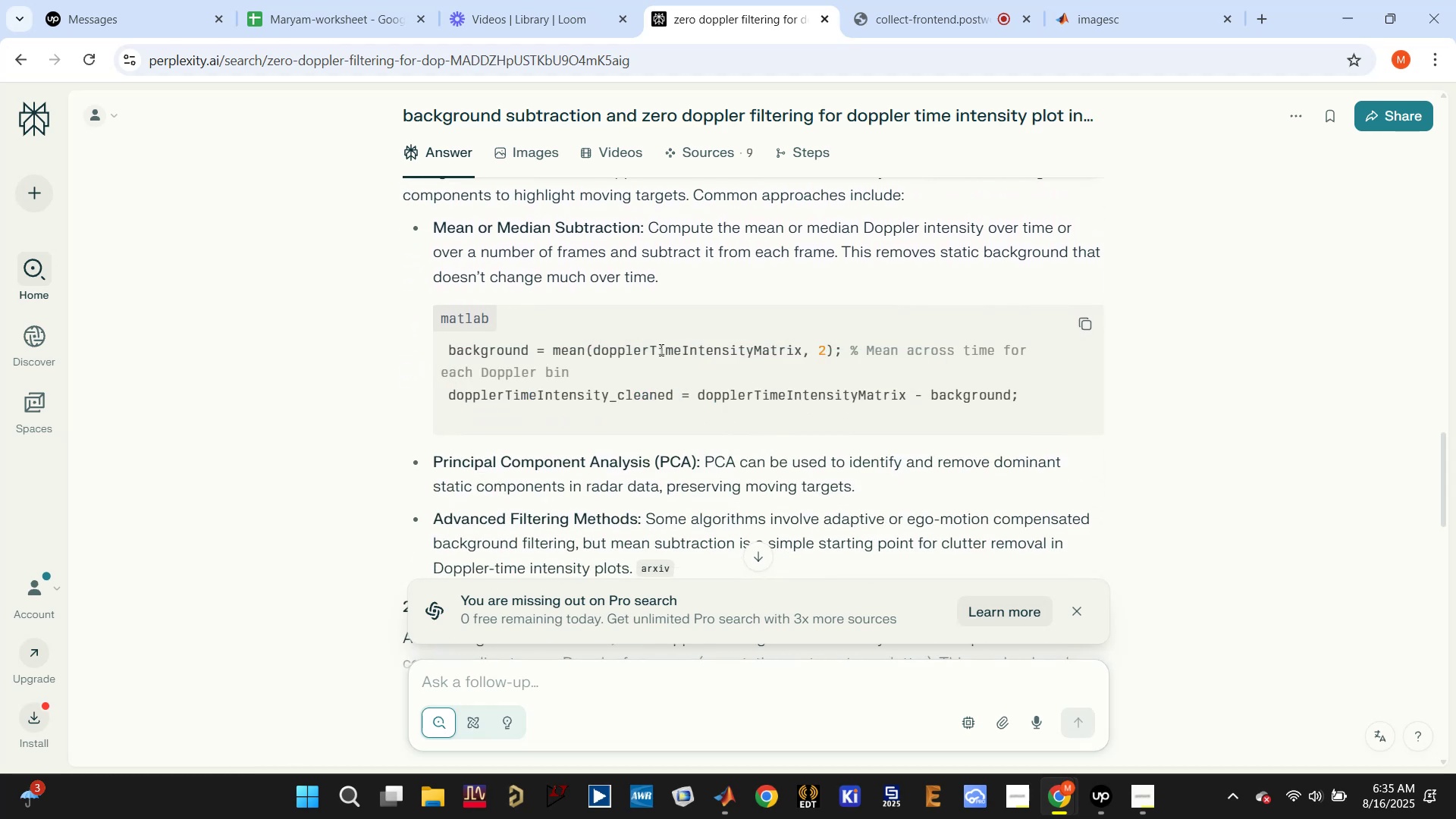 
scroll: coordinate [660, 354], scroll_direction: down, amount: 5.0
 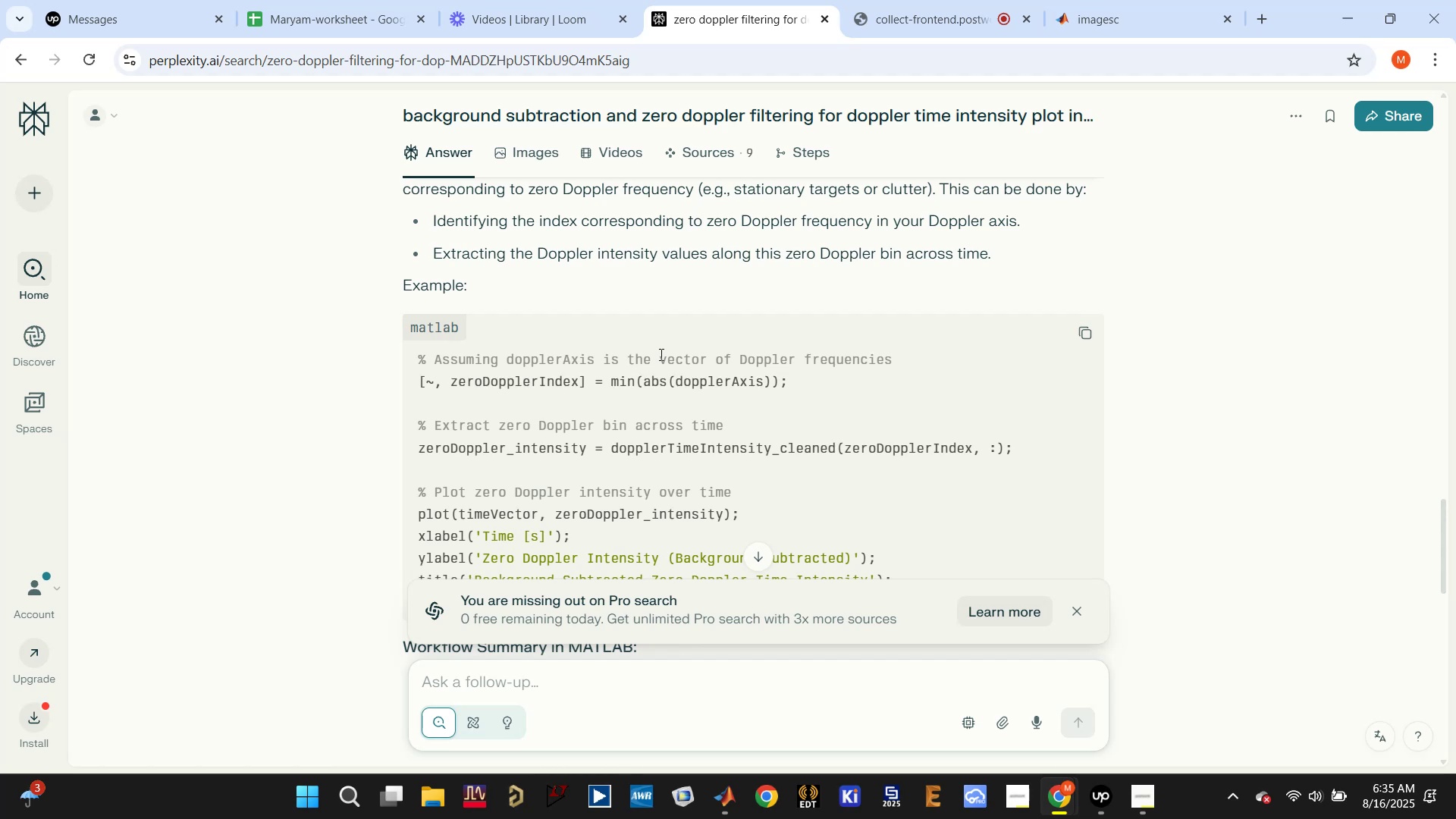 
scroll: coordinate [660, 354], scroll_direction: up, amount: 2.0
 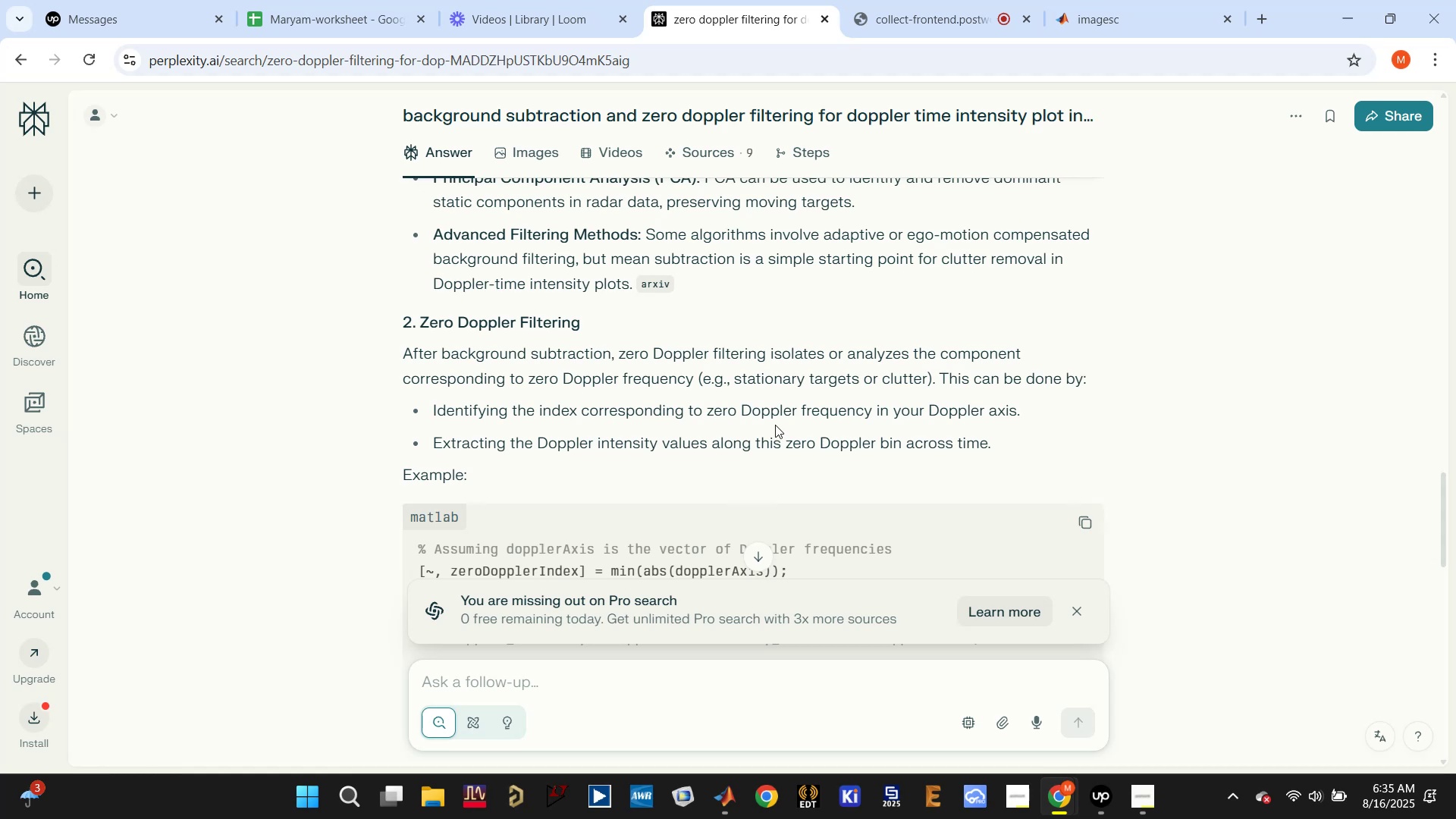 
wait(18.82)
 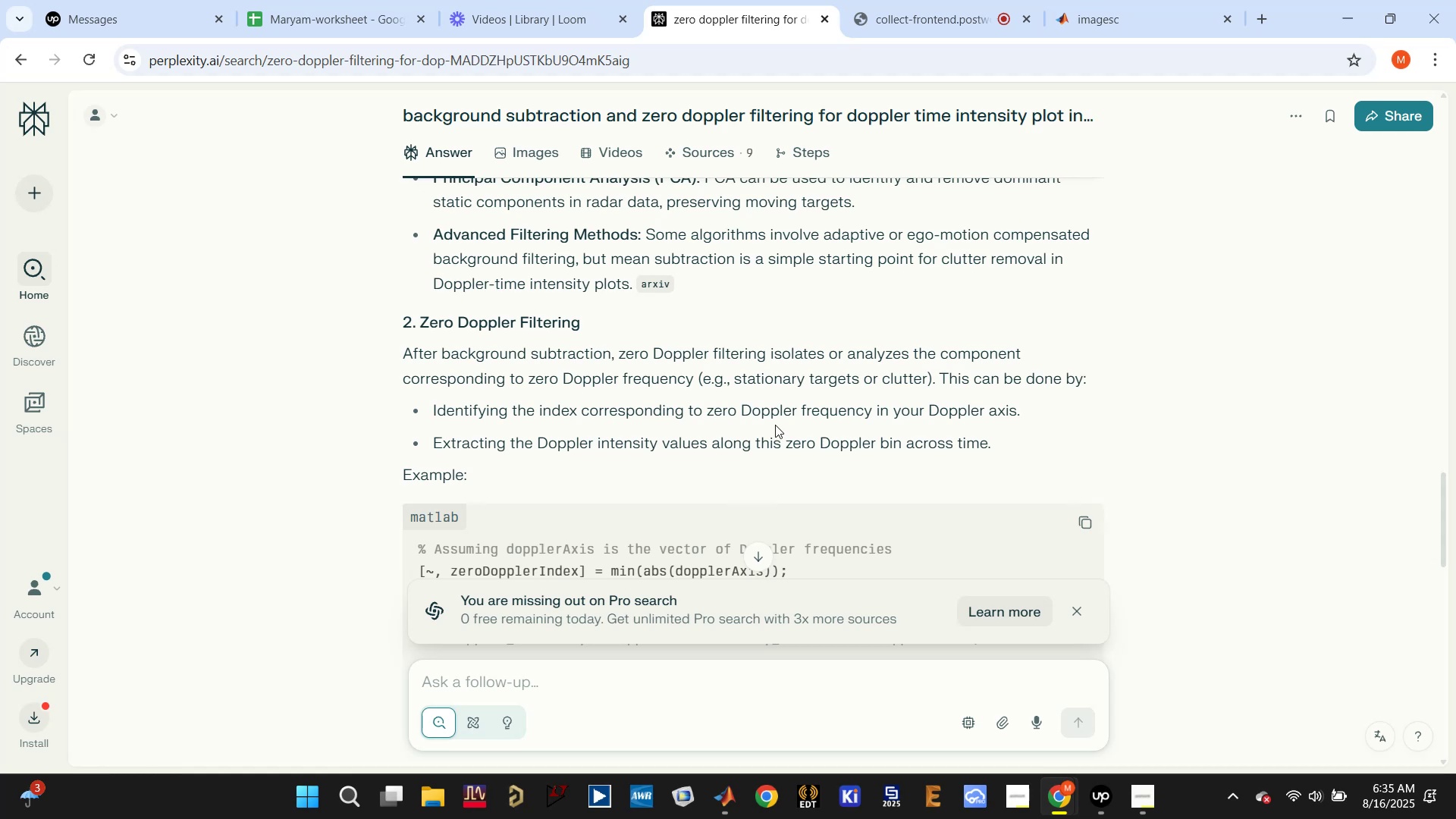 
scroll: coordinate [708, 399], scroll_direction: down, amount: 2.0
 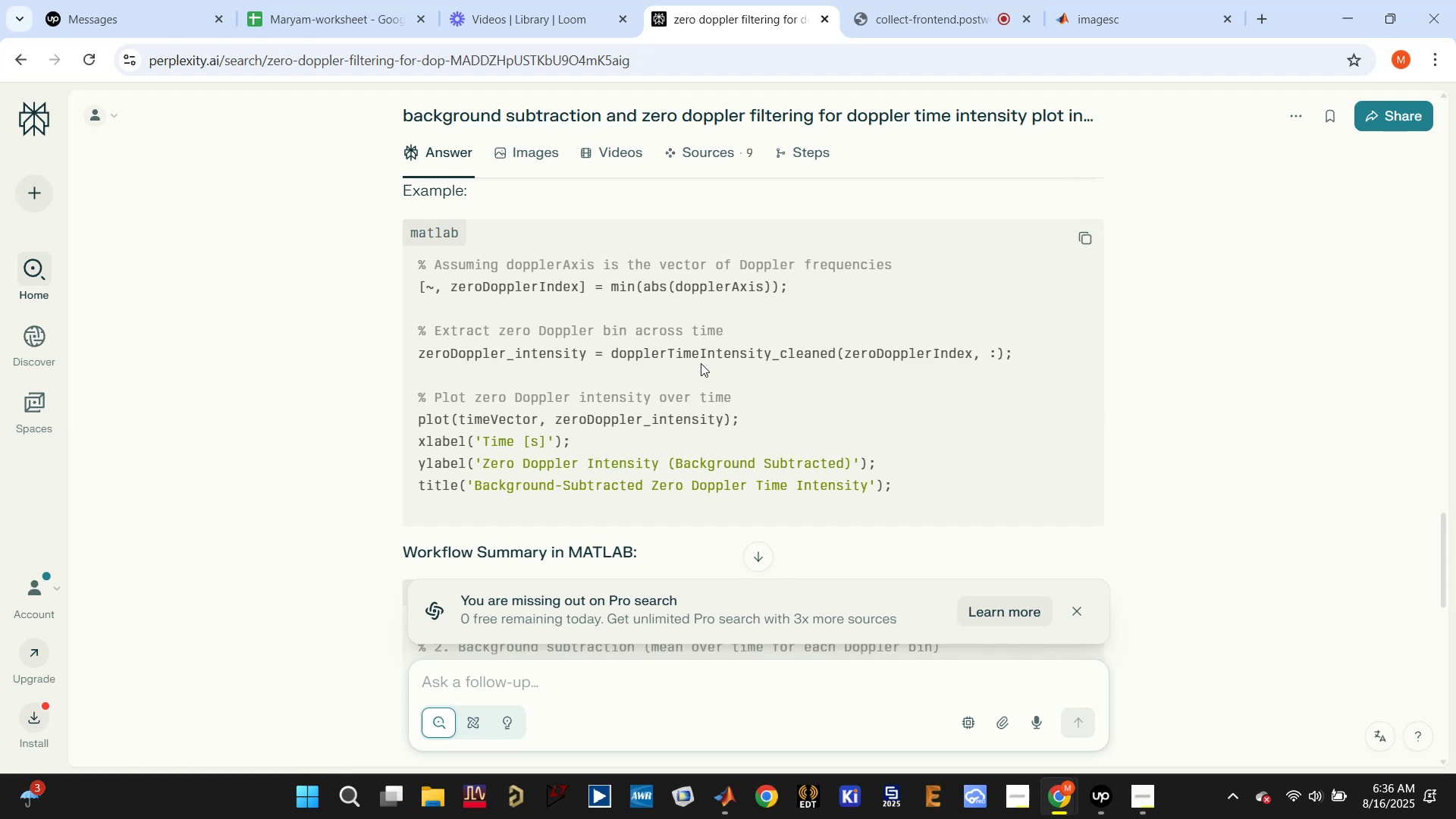 
wait(21.77)
 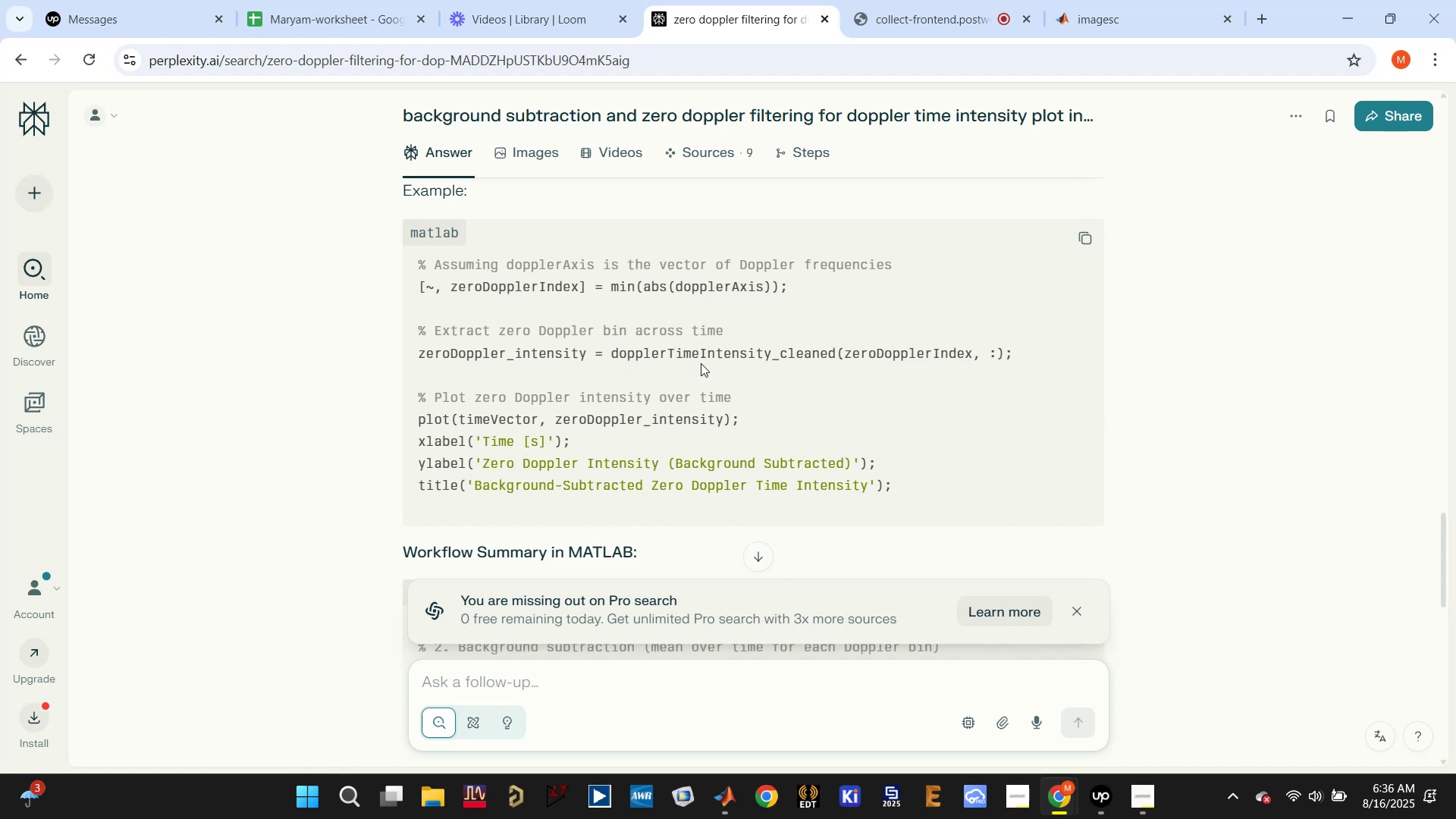 
scroll: coordinate [701, 363], scroll_direction: down, amount: 3.0
 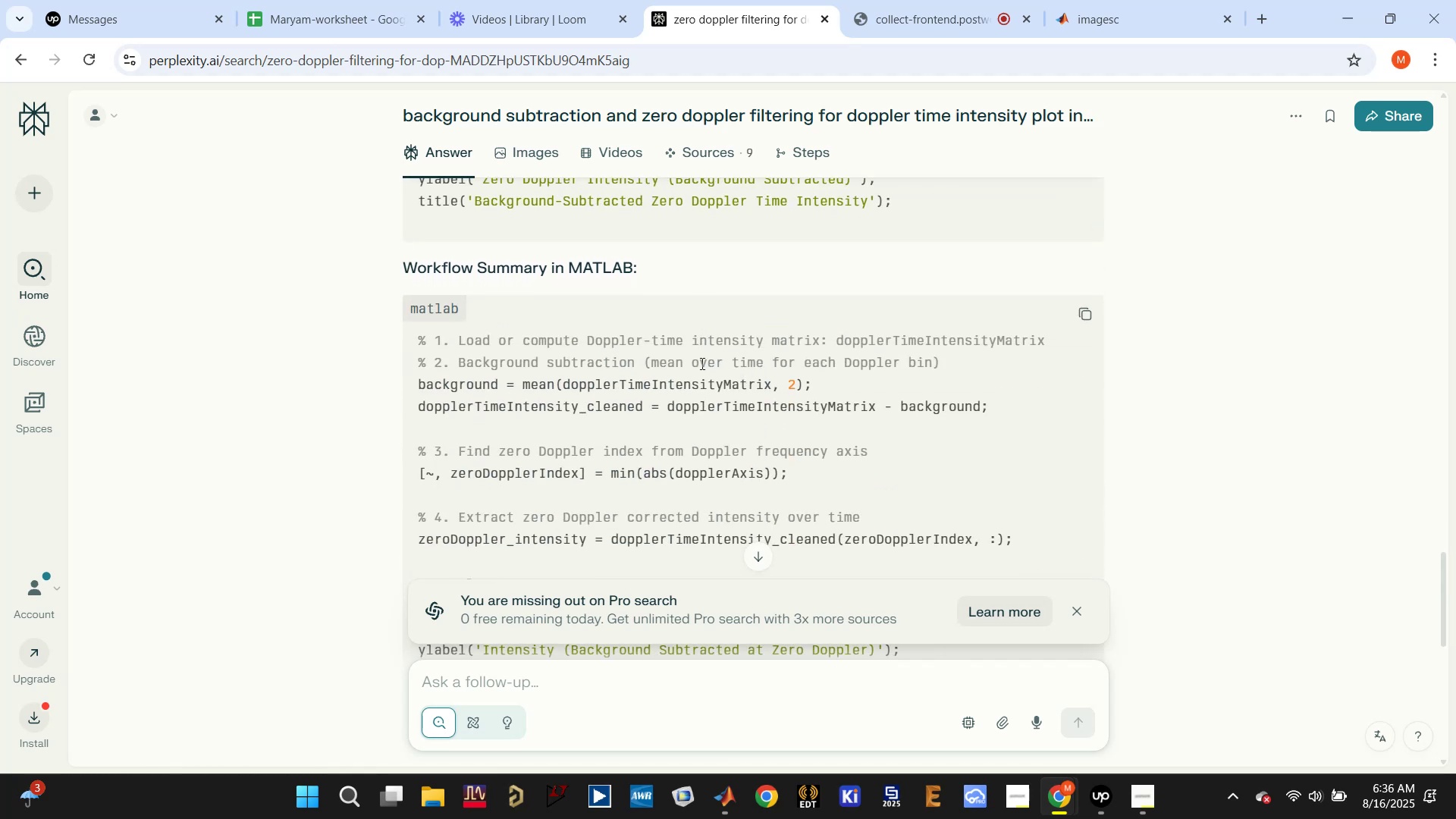 
wait(9.08)
 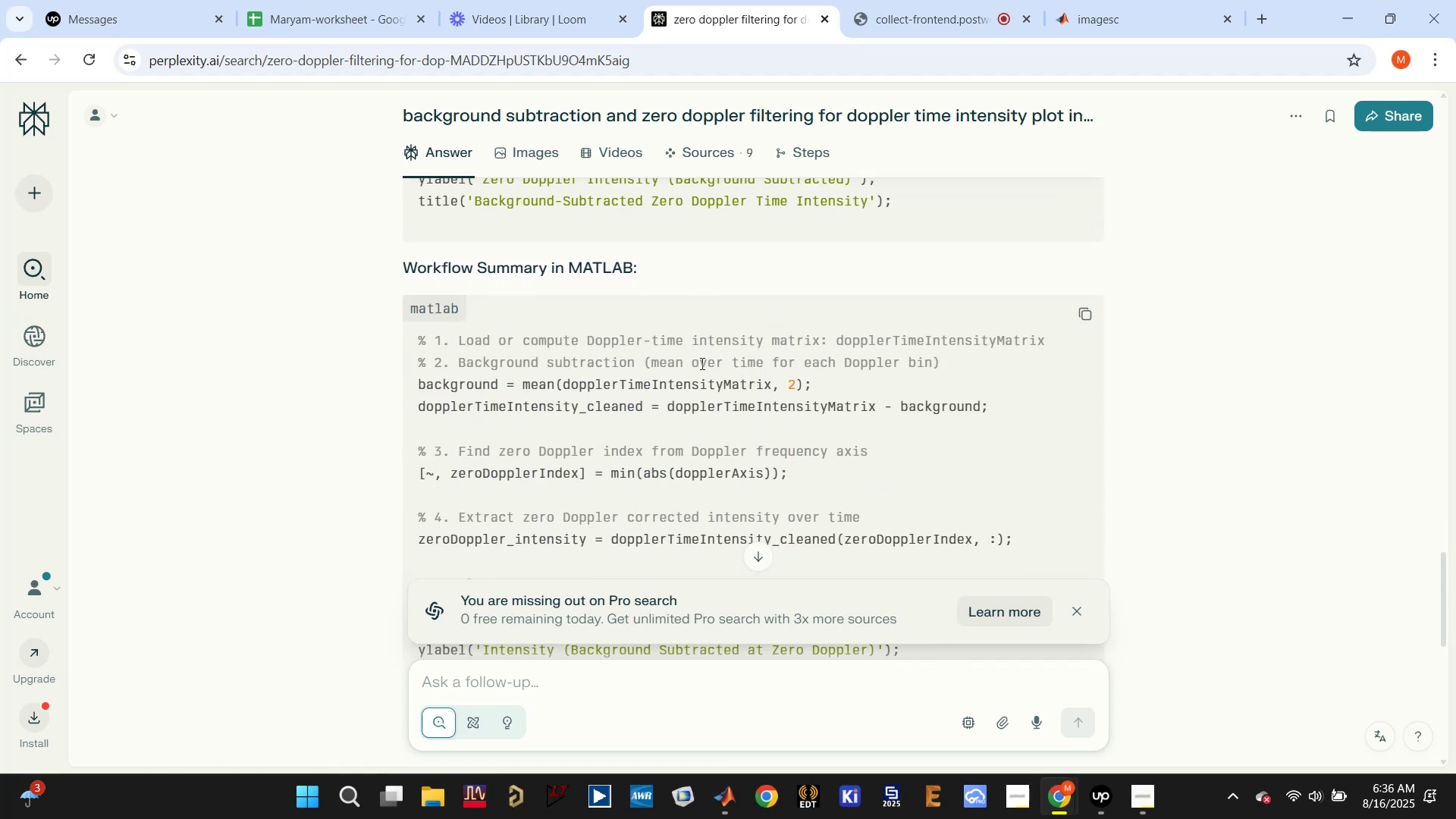 
left_click_drag(start_coordinate=[648, 361], to_coordinate=[930, 357])
 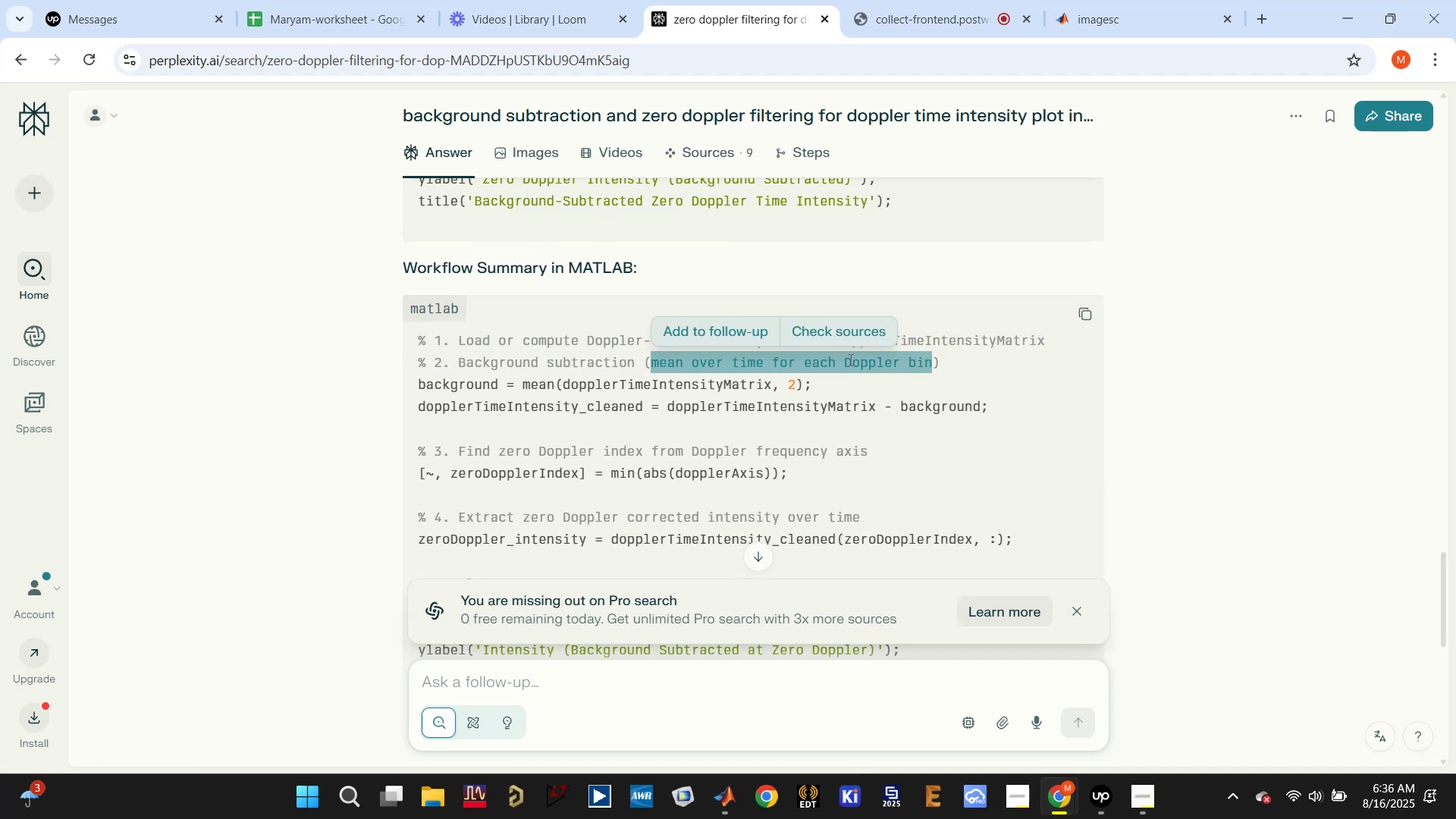 
double_click([849, 359])
 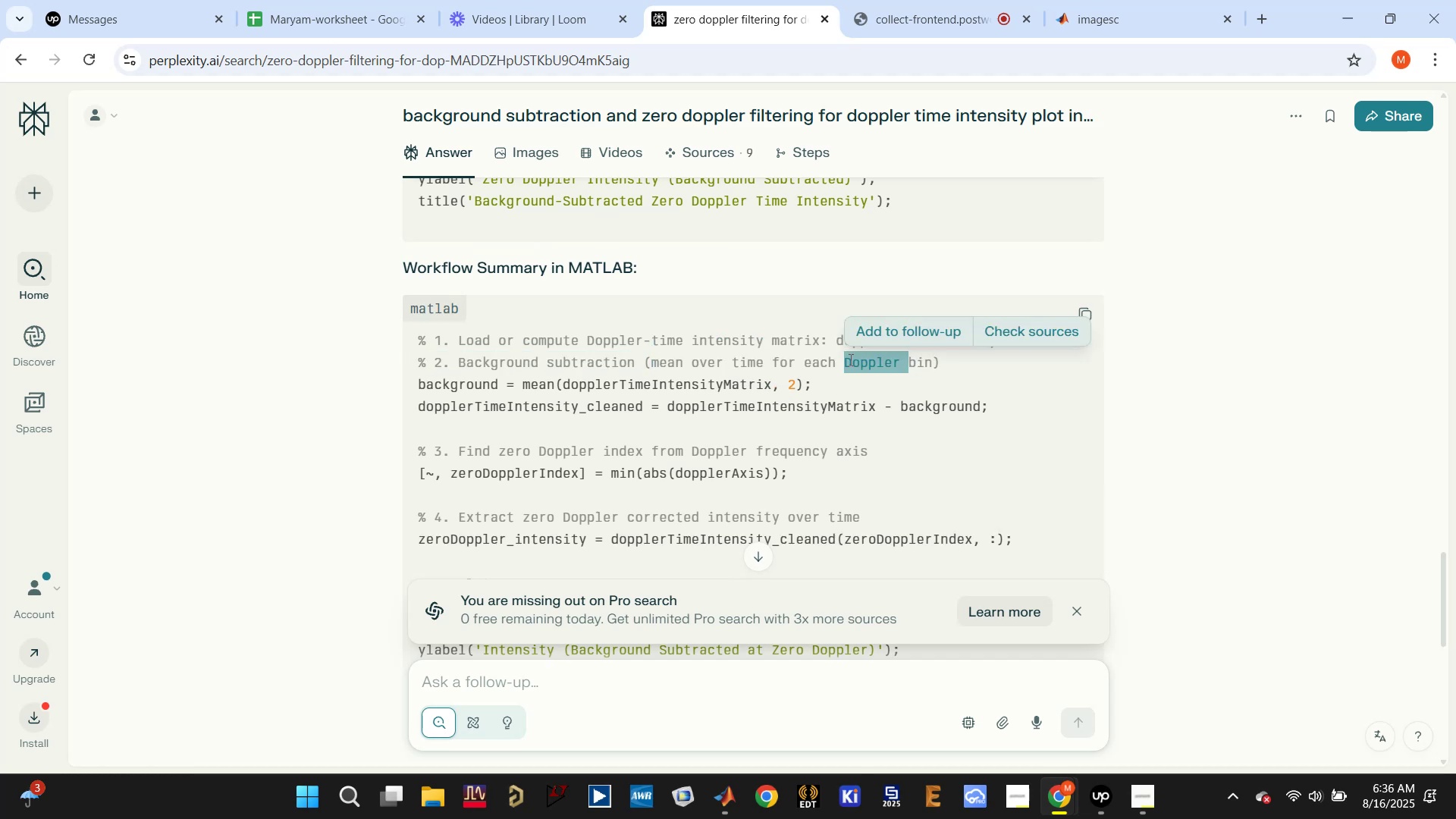 
triple_click([849, 359])
 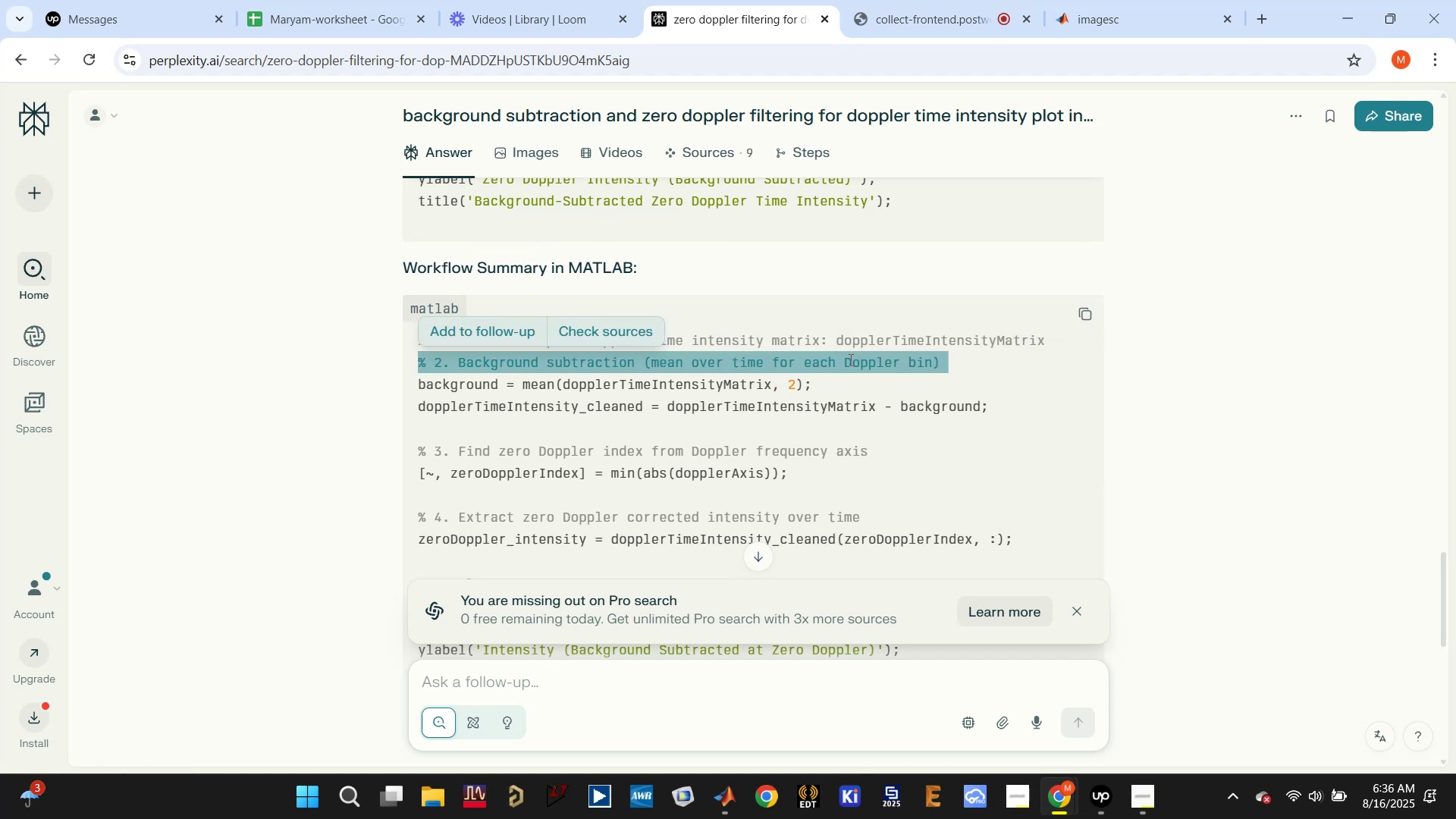 
key(Control+C)
 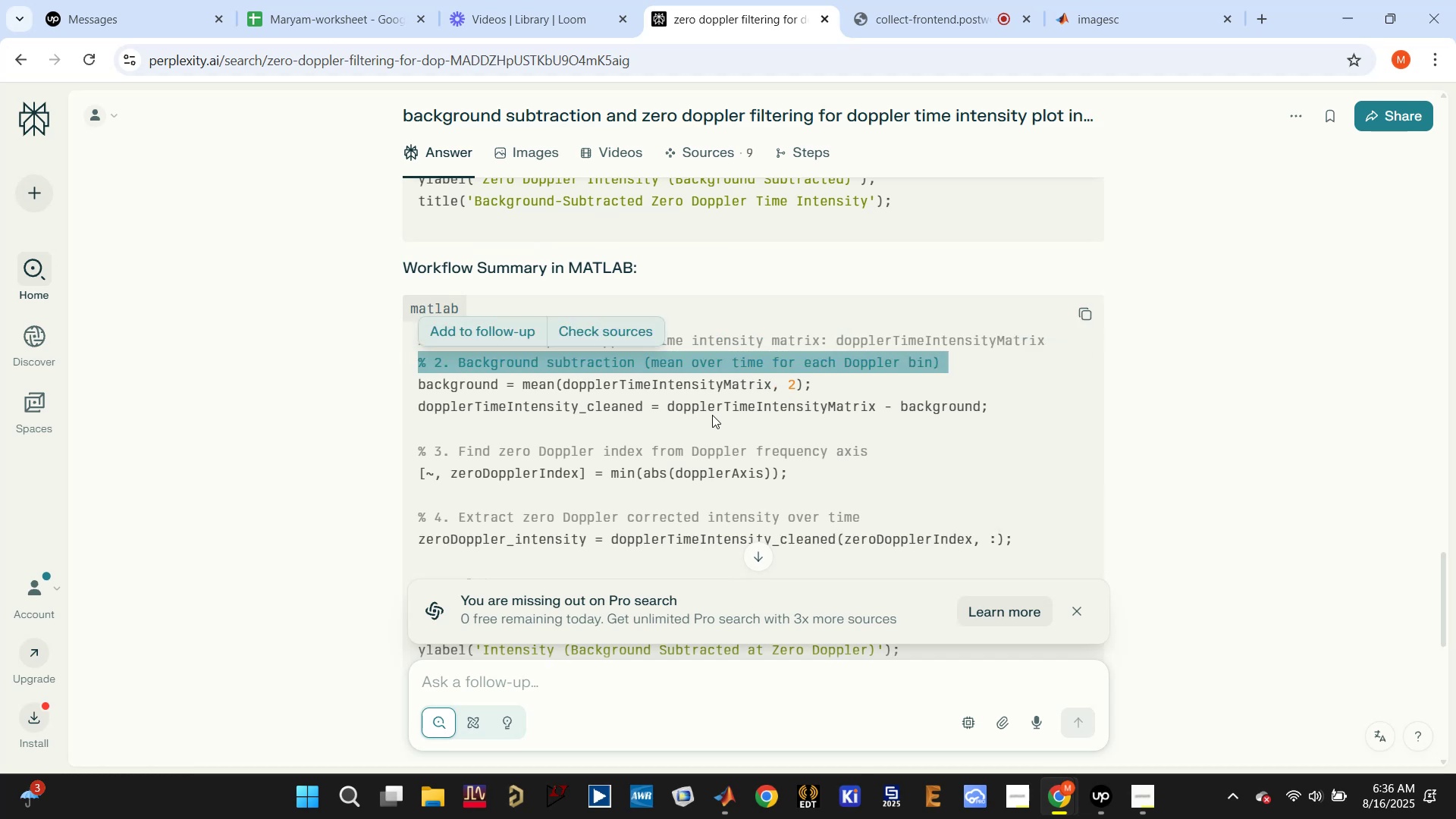 
scroll: coordinate [712, 415], scroll_direction: up, amount: 1.0
 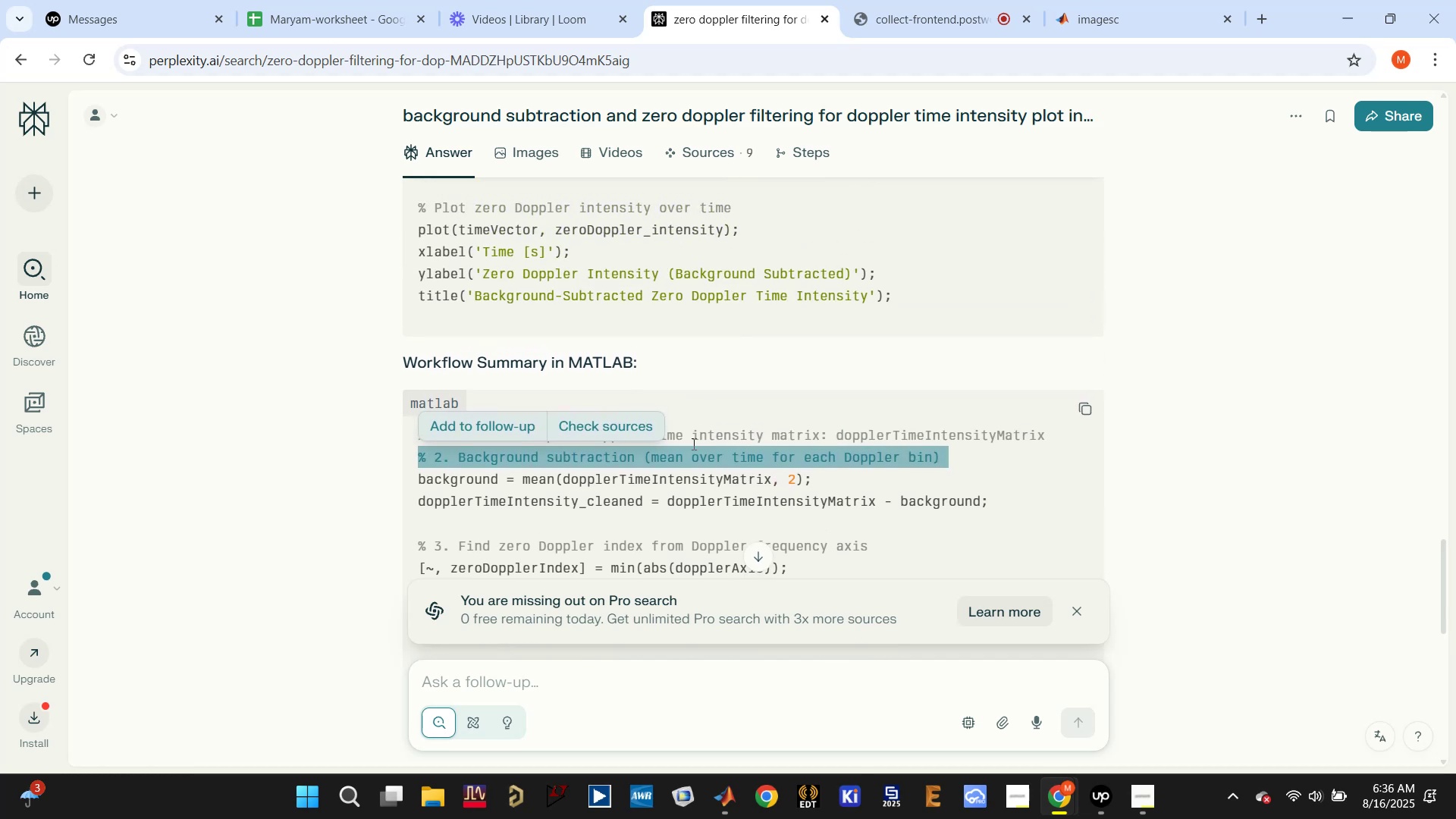 
left_click([689, 450])
 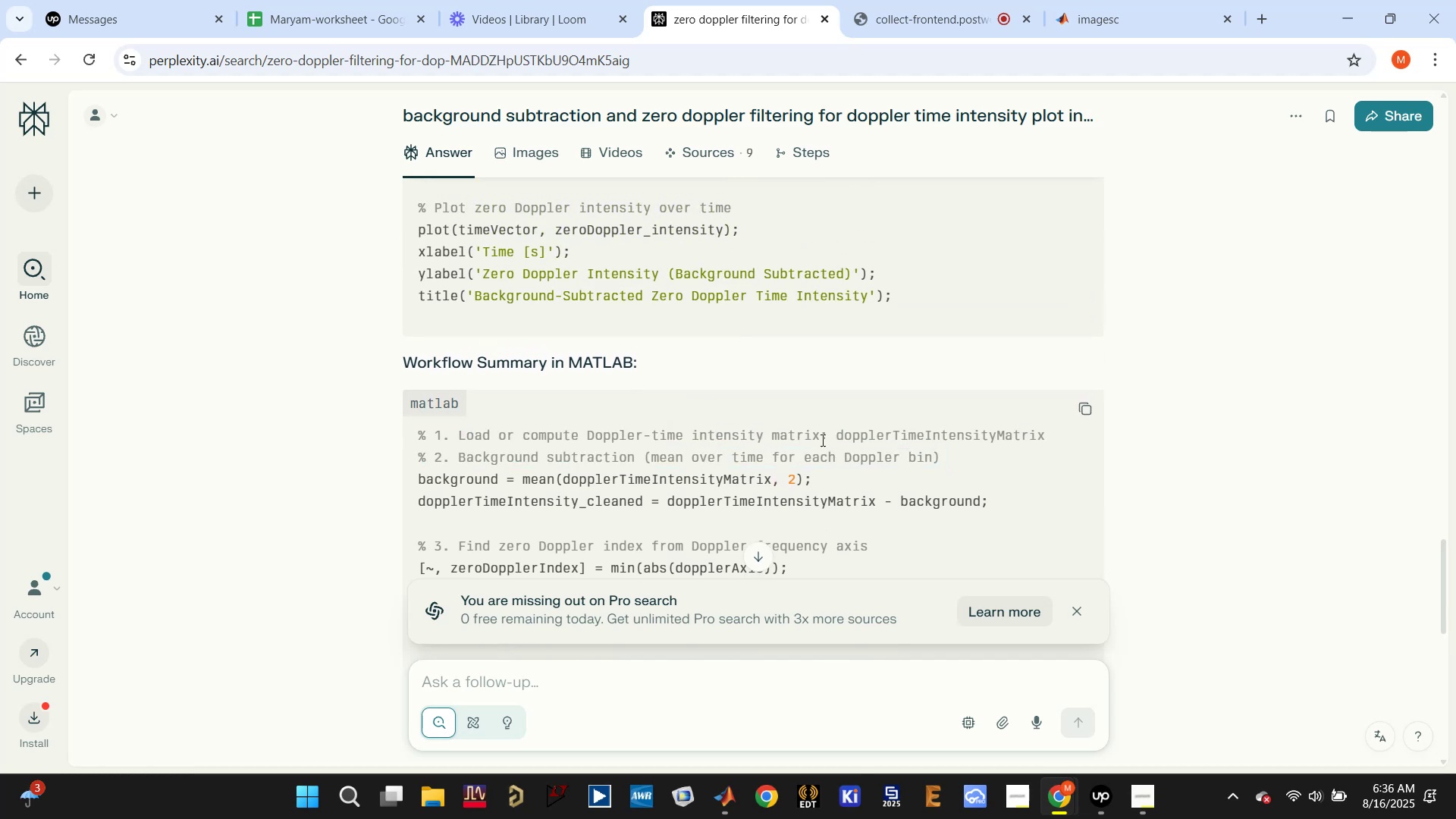 
left_click_drag(start_coordinate=[949, 459], to_coordinate=[413, 436])
 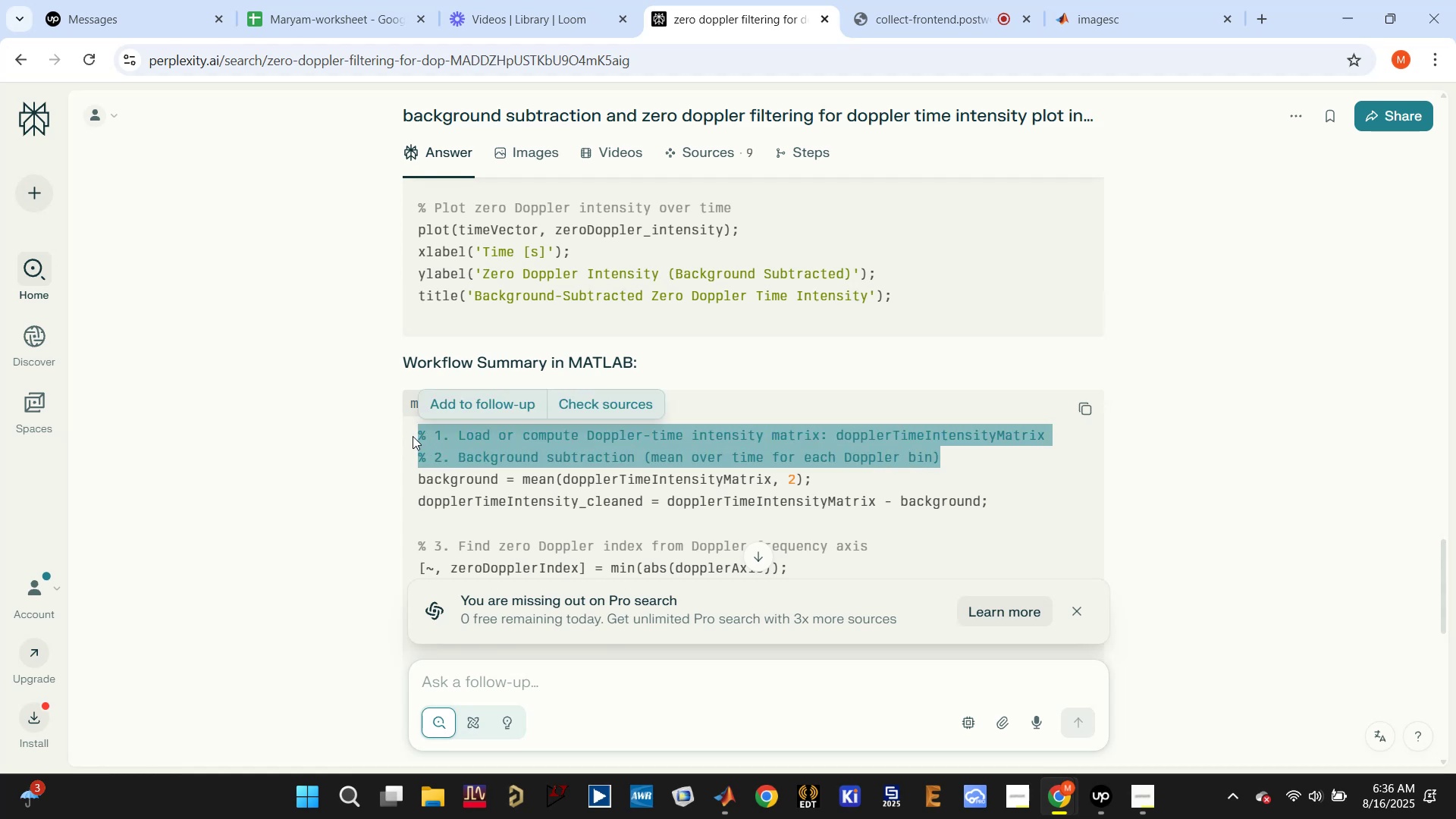 
key(Control+C)
 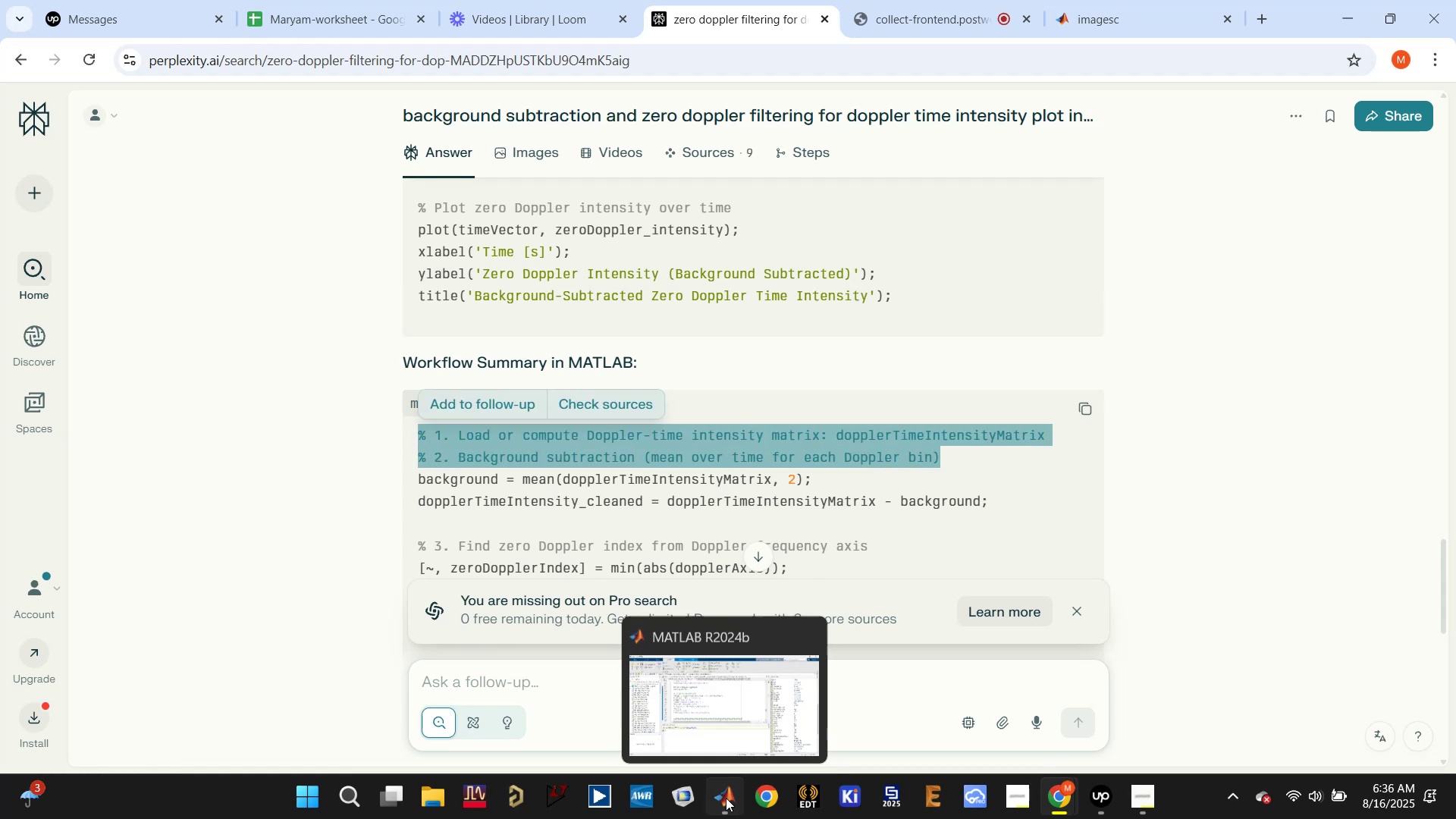 
left_click([664, 689])
 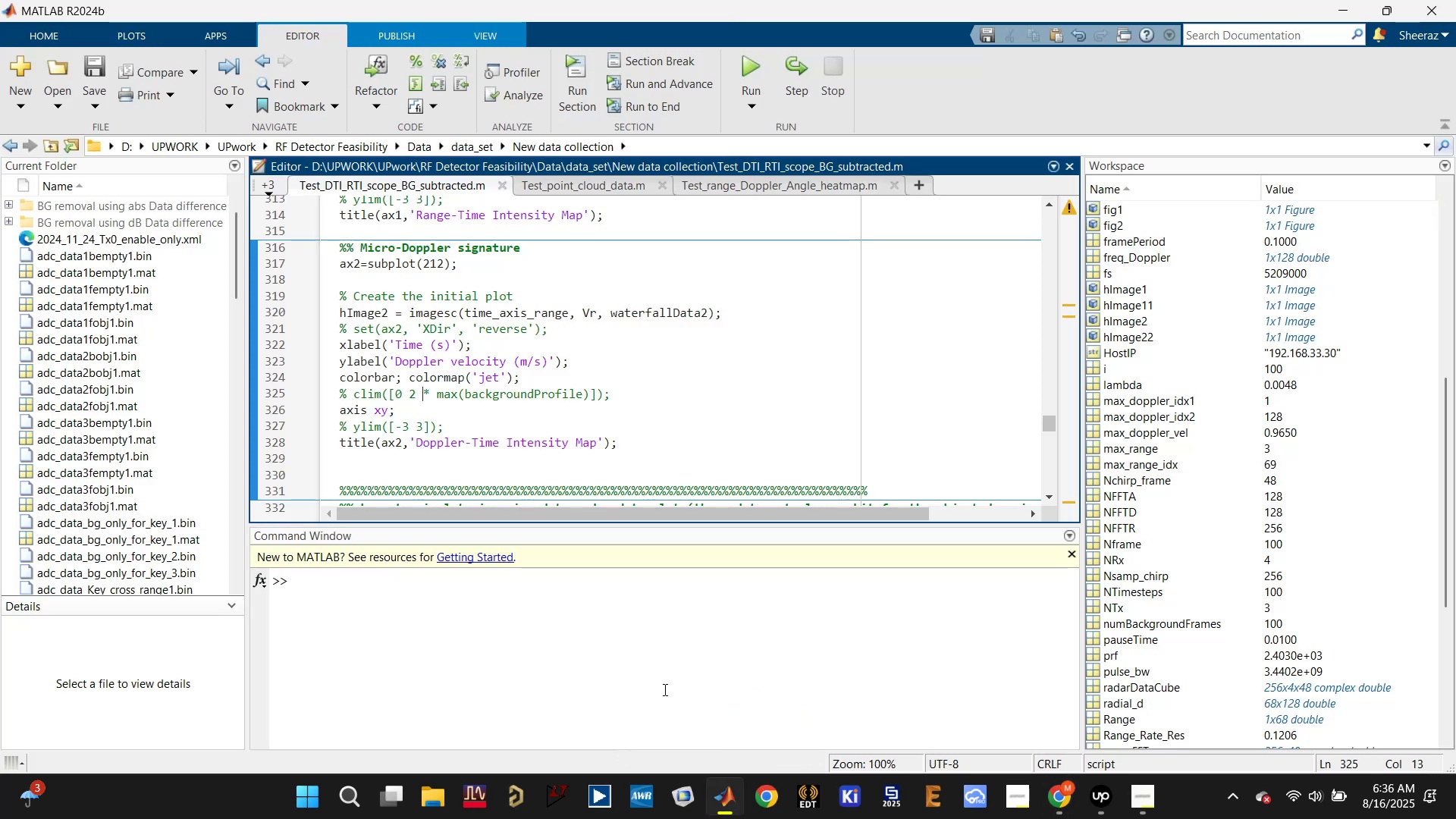 
key(Meta+ArrowLeft)
 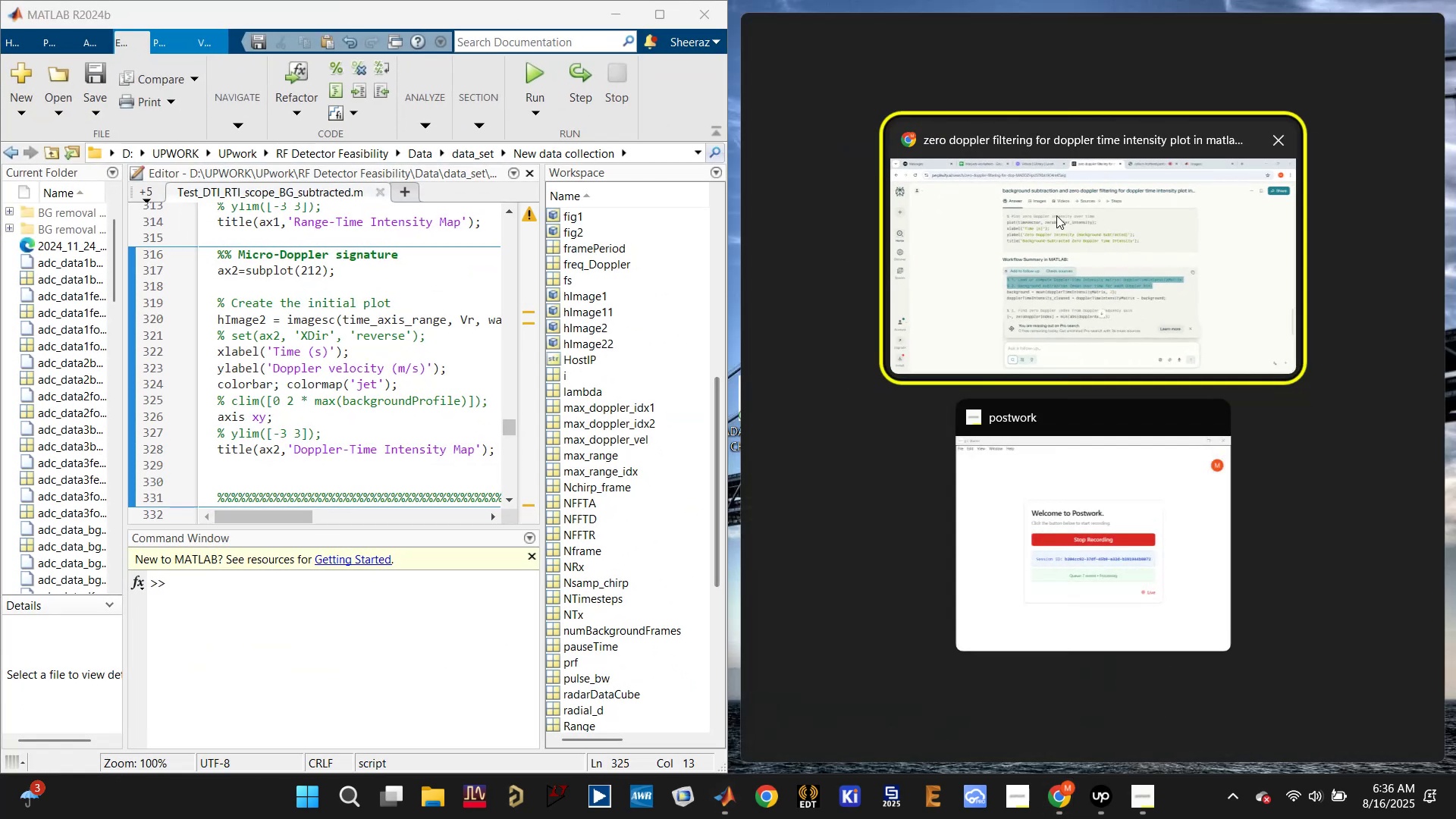 
left_click([958, 240])
 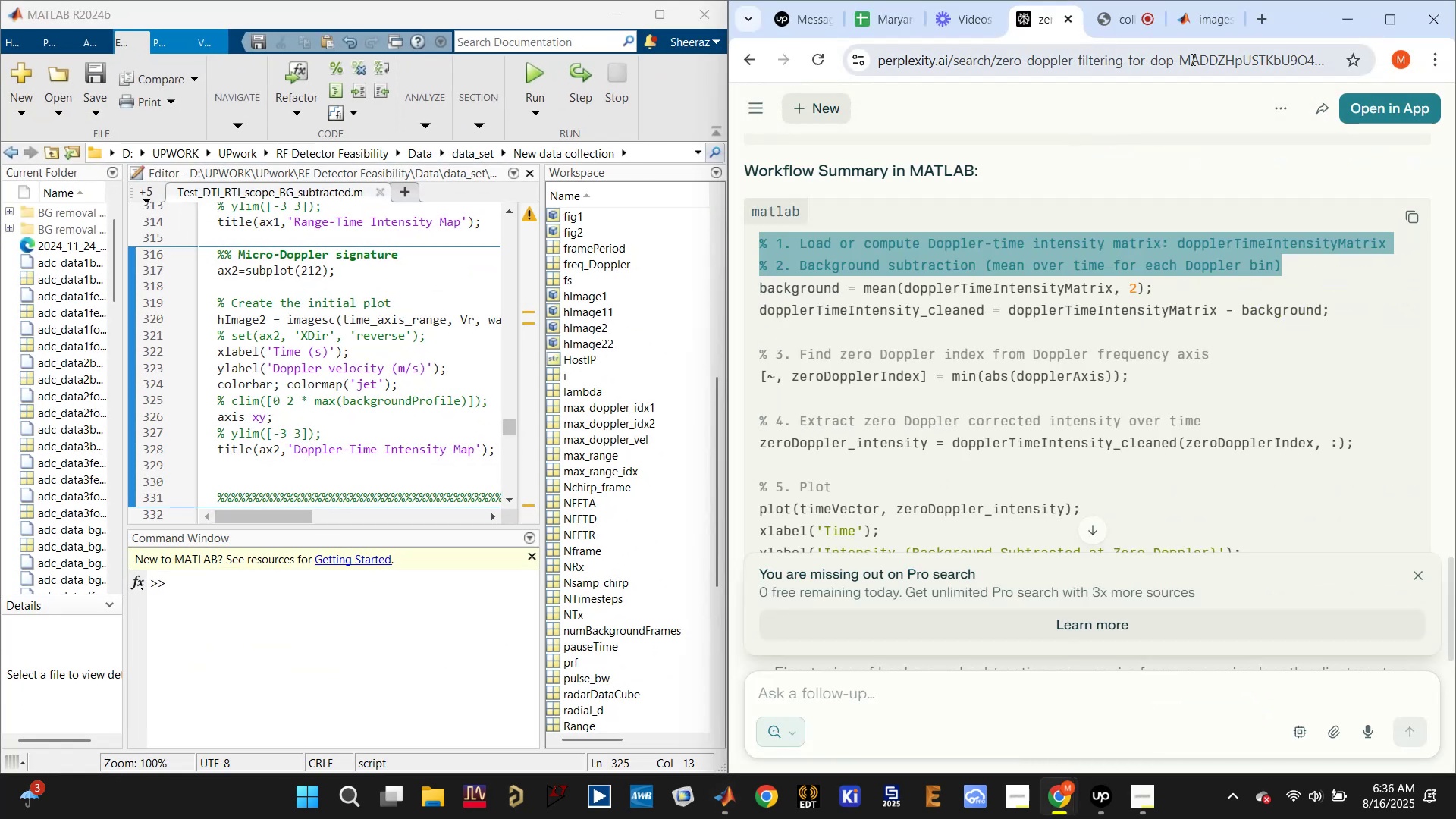 
left_click([1109, 24])
 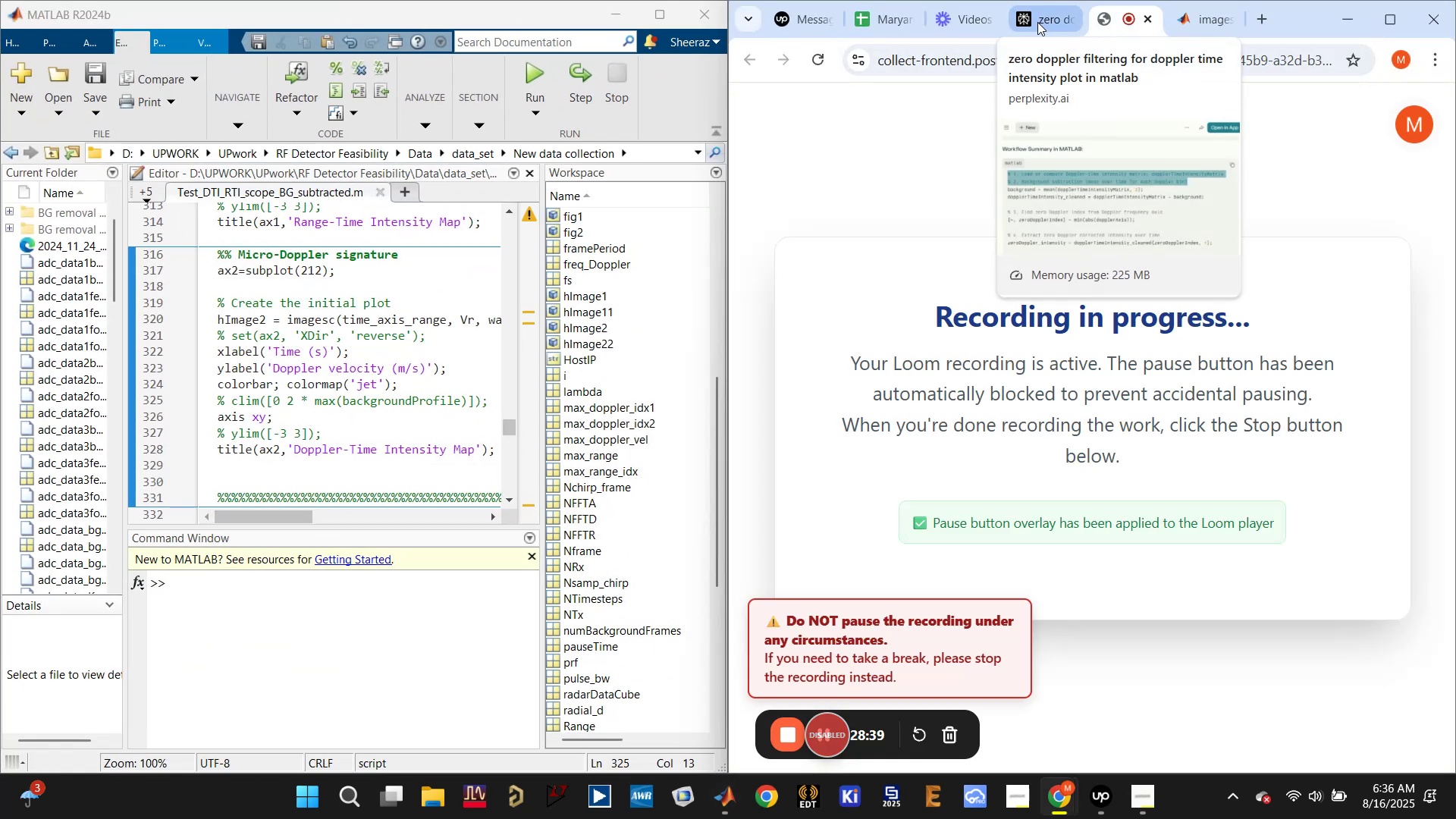 
left_click([1037, 22])
 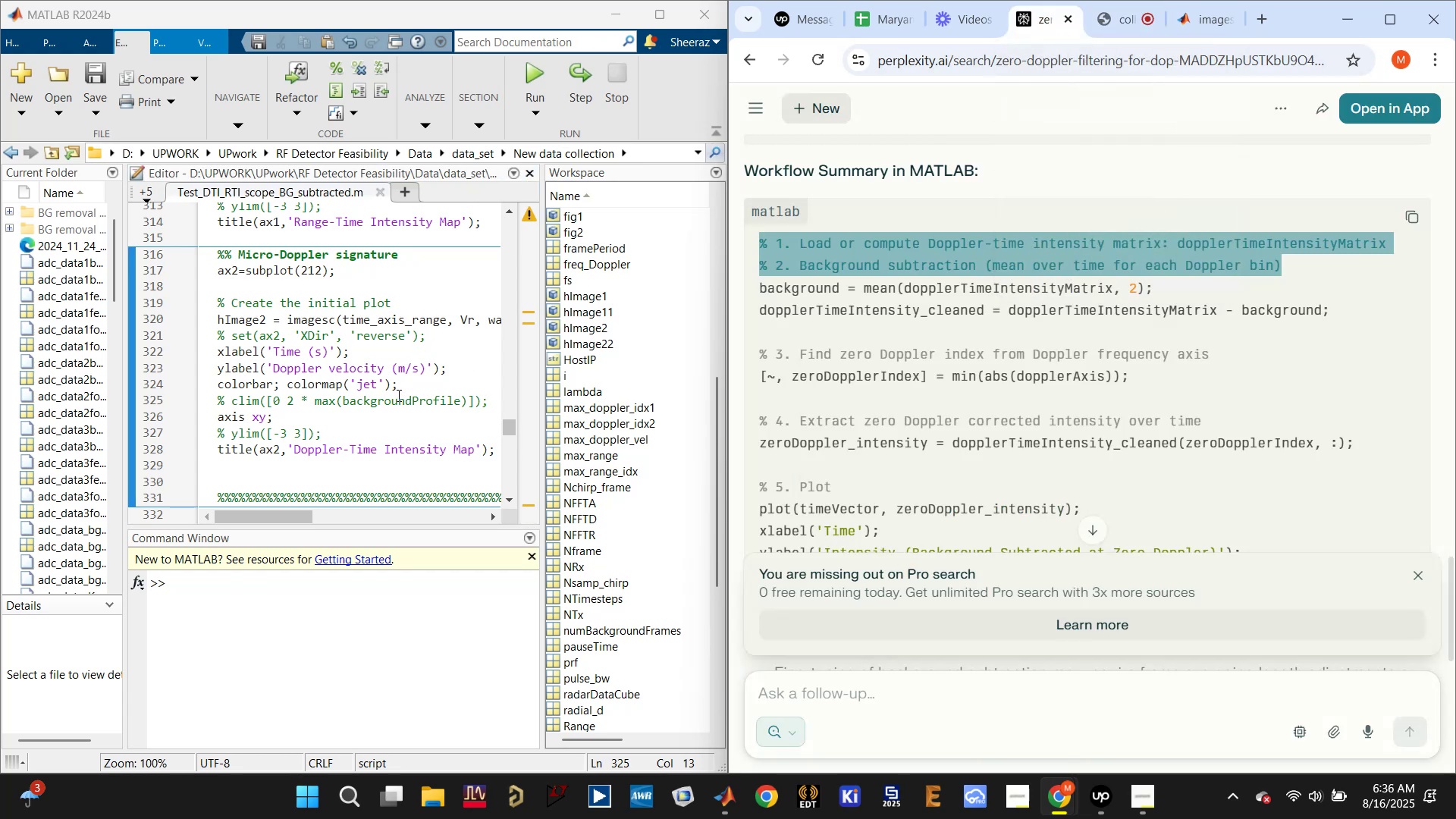 
scroll: coordinate [397, 378], scroll_direction: up, amount: 7.0
 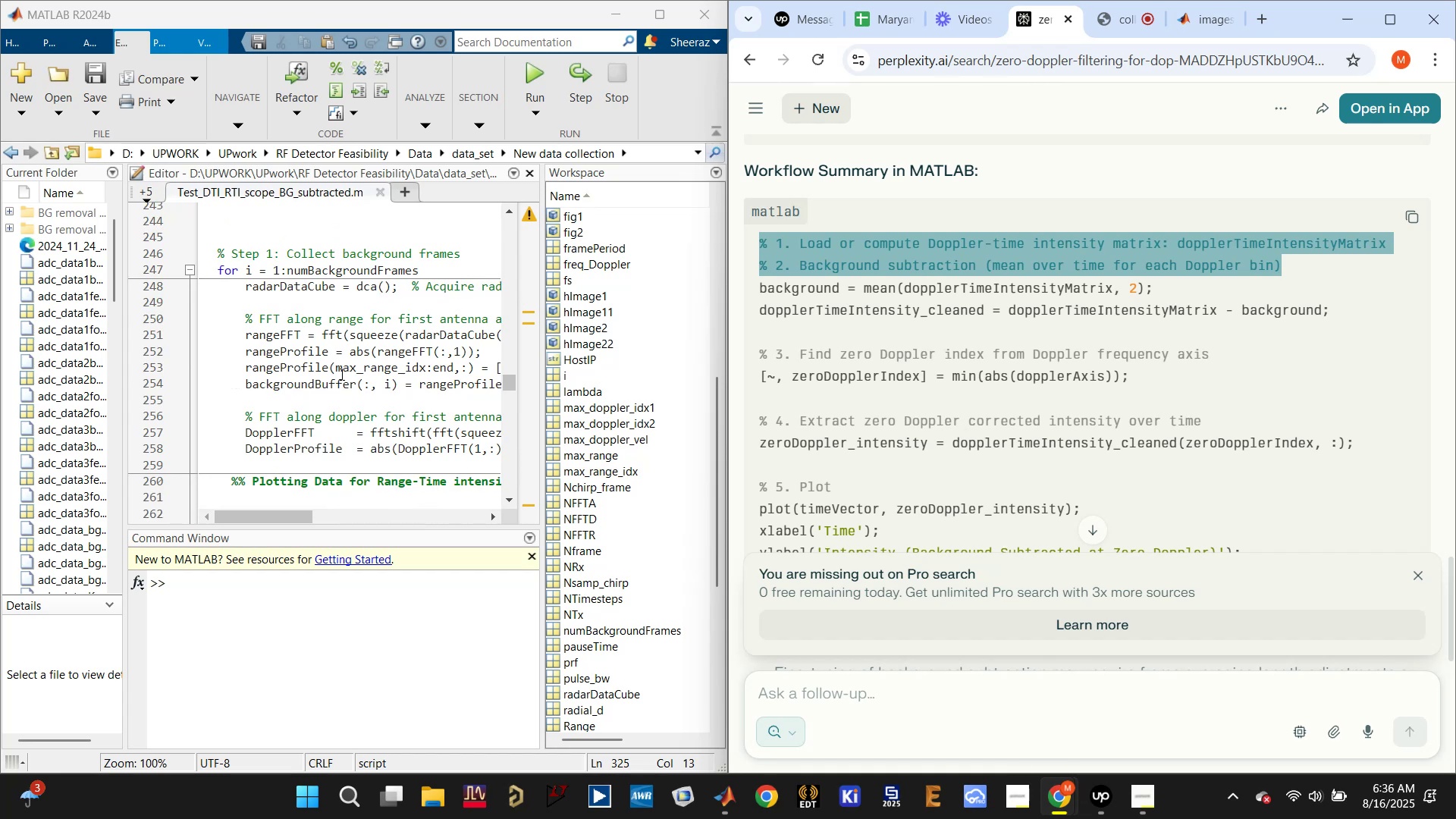 
left_click([321, 378])
 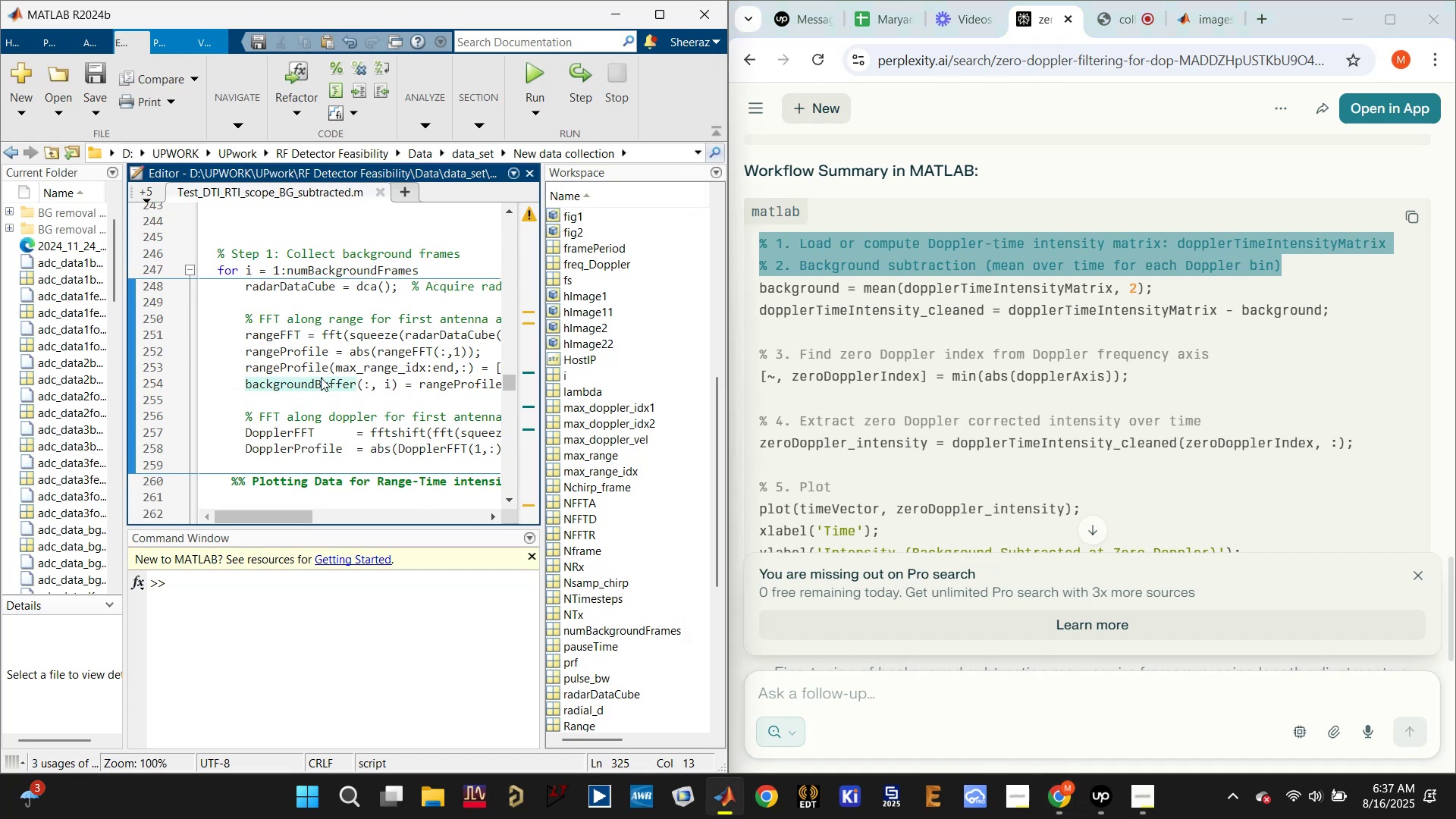 
scroll: coordinate [321, 378], scroll_direction: down, amount: 2.0
 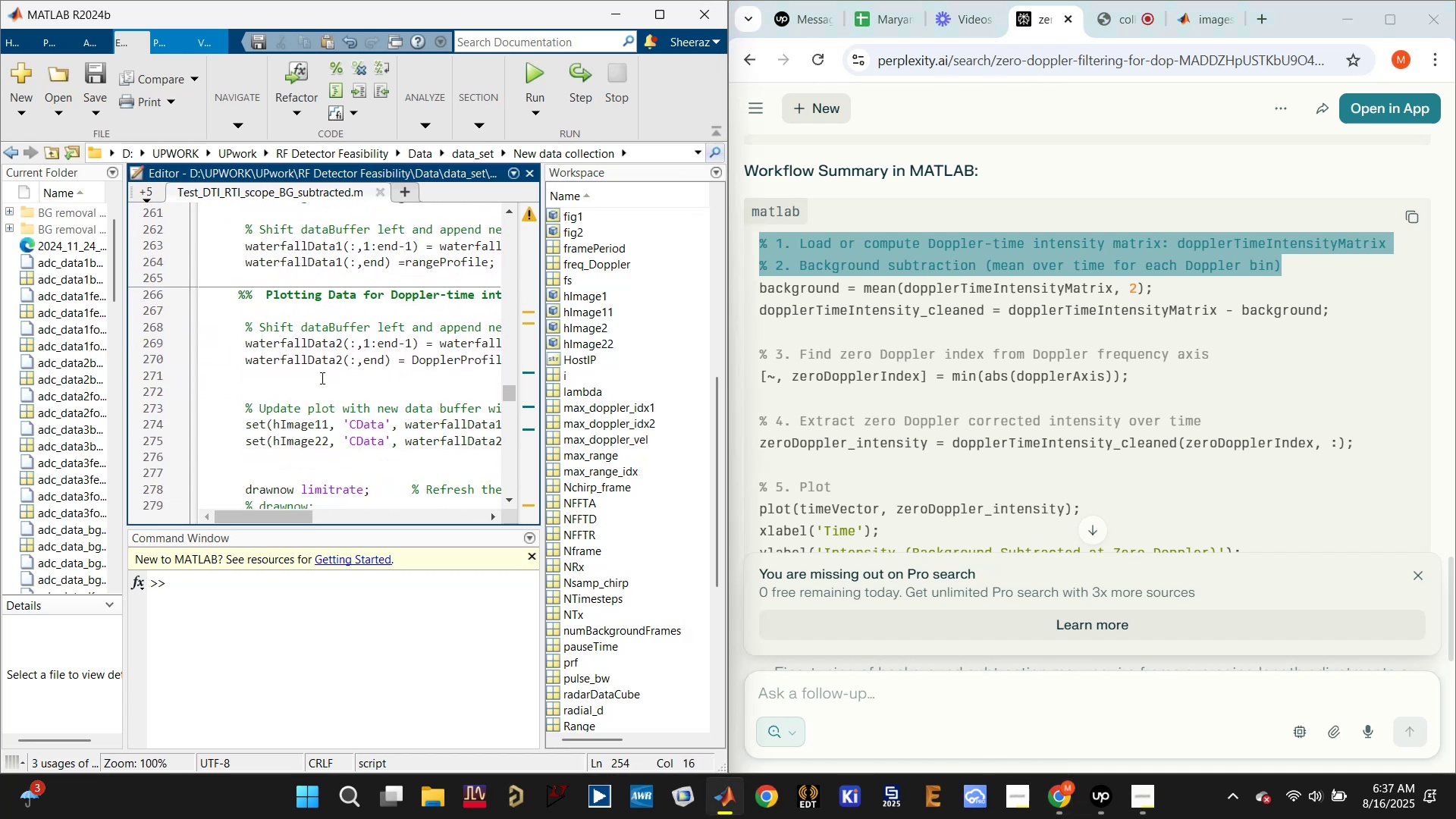 
scroll: coordinate [331, 370], scroll_direction: up, amount: 3.0
 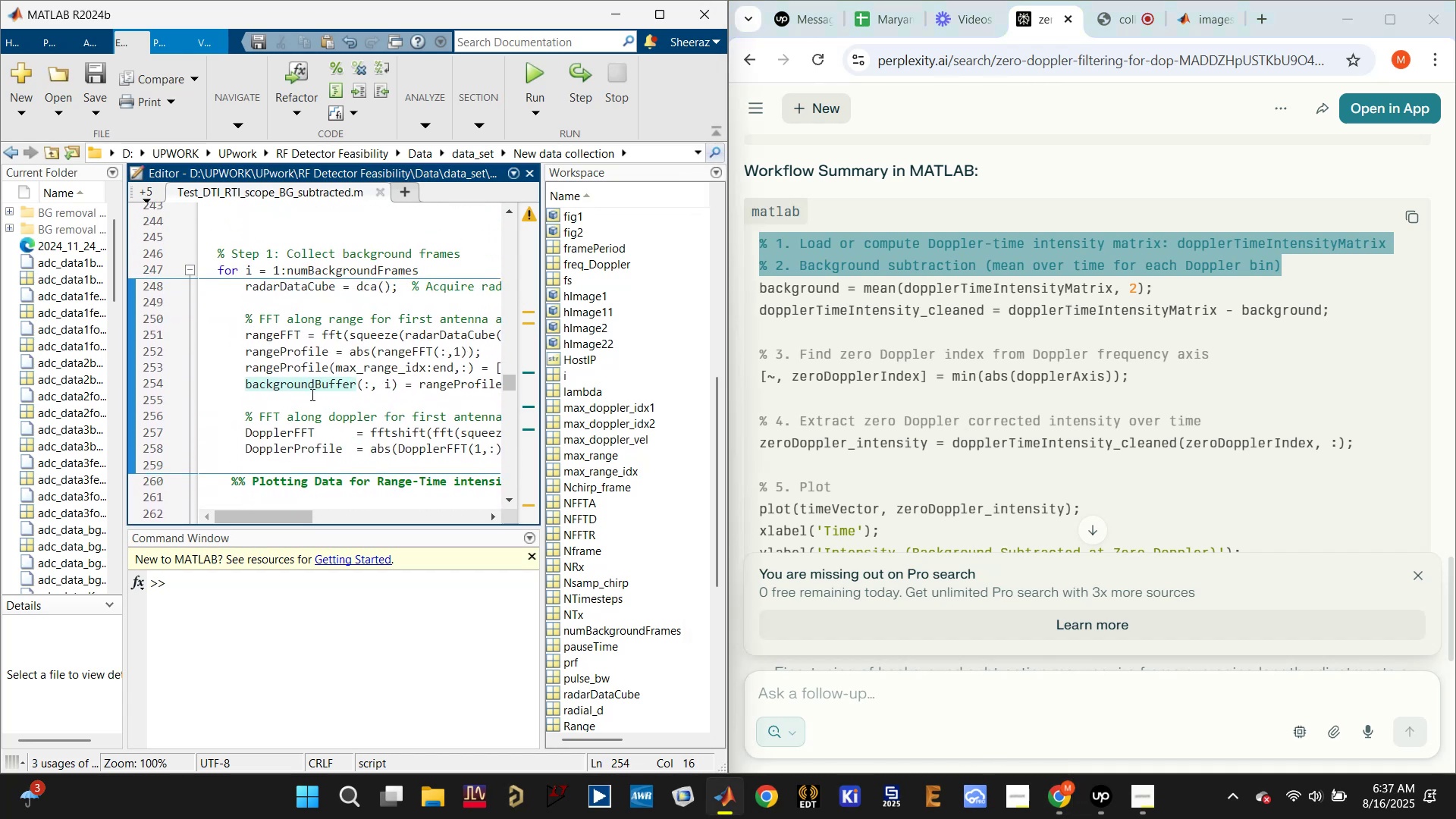 
left_click([304, 403])
 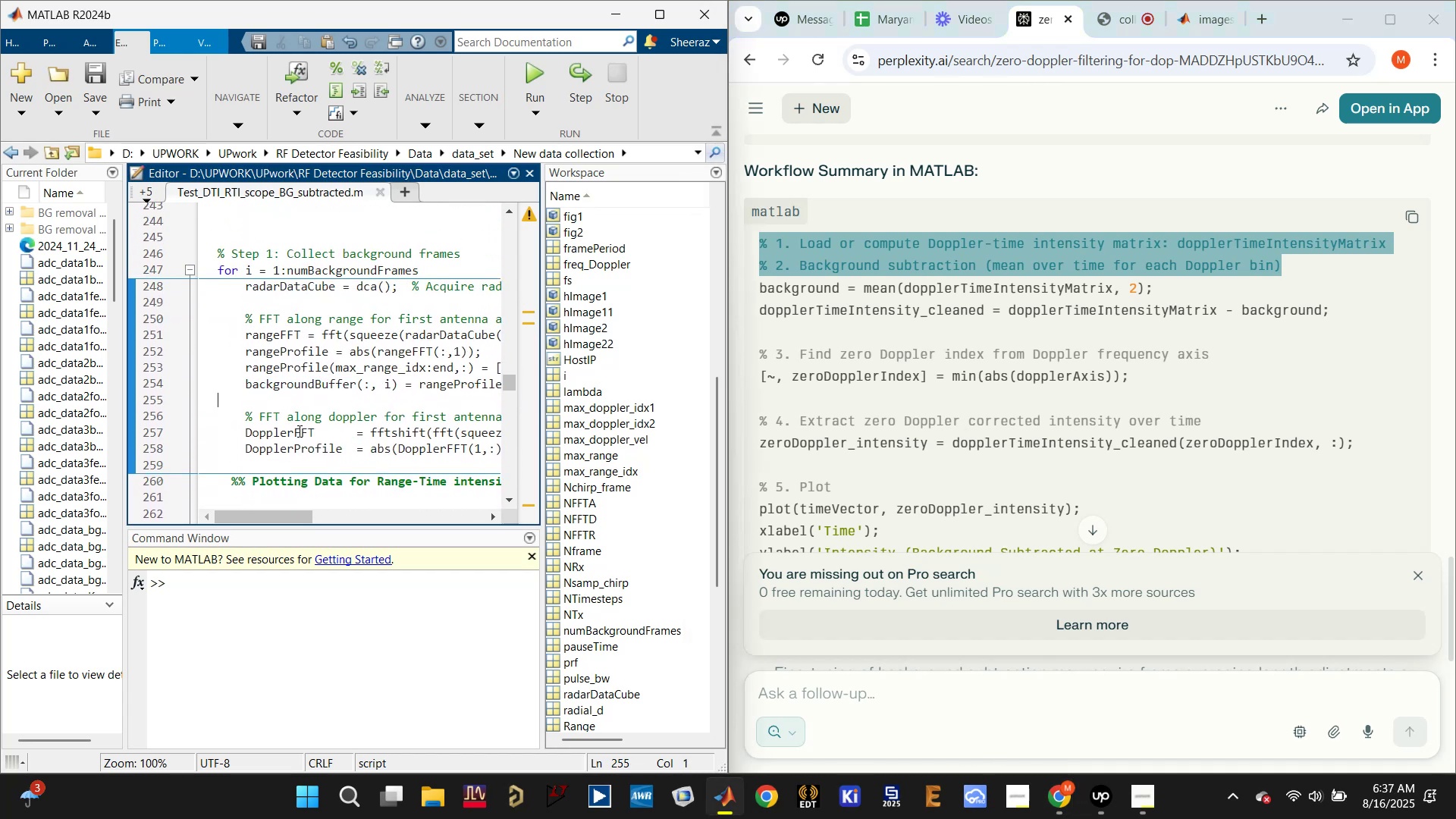 
double_click([309, 453])
 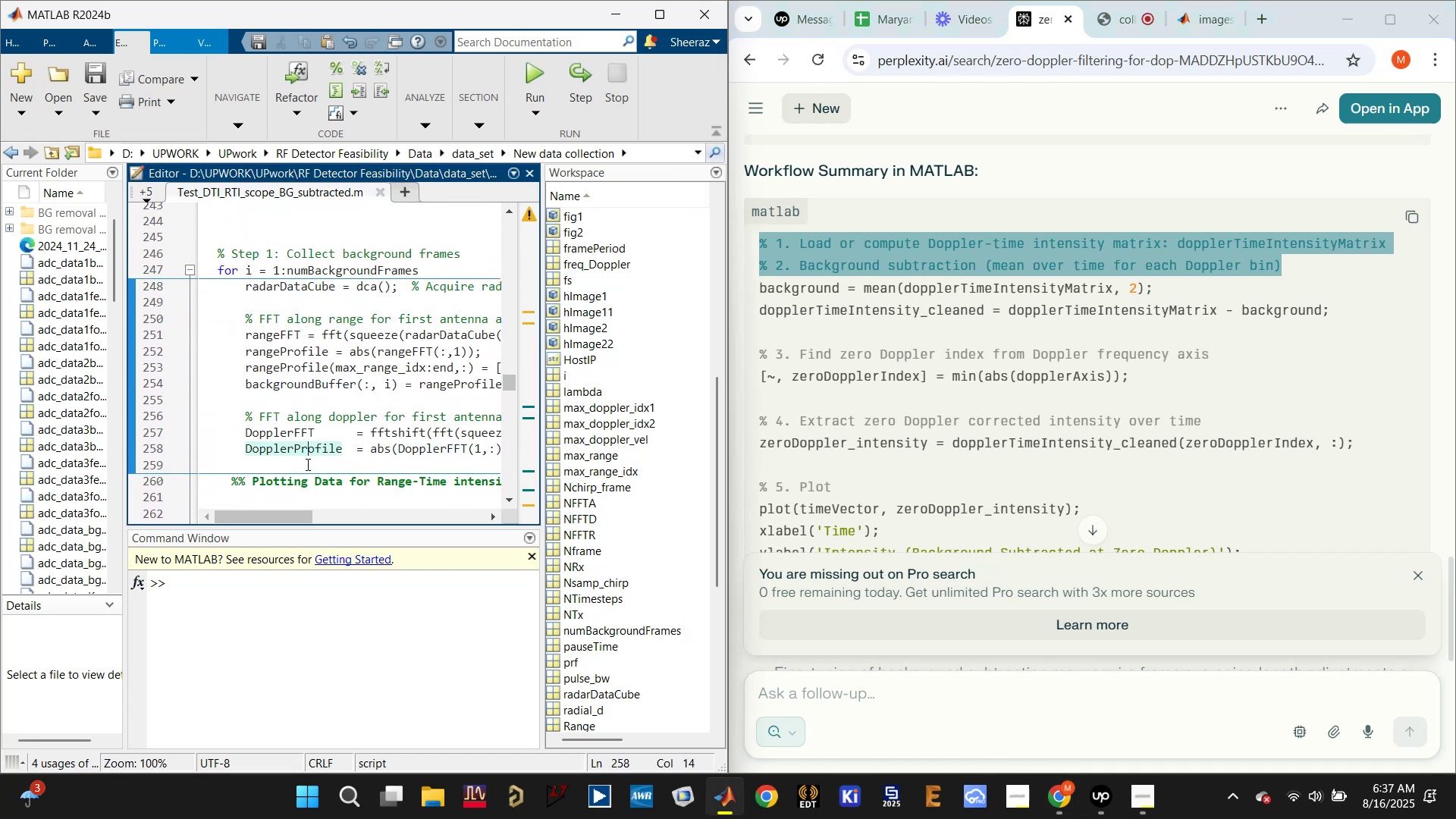 
triple_click([306, 464])
 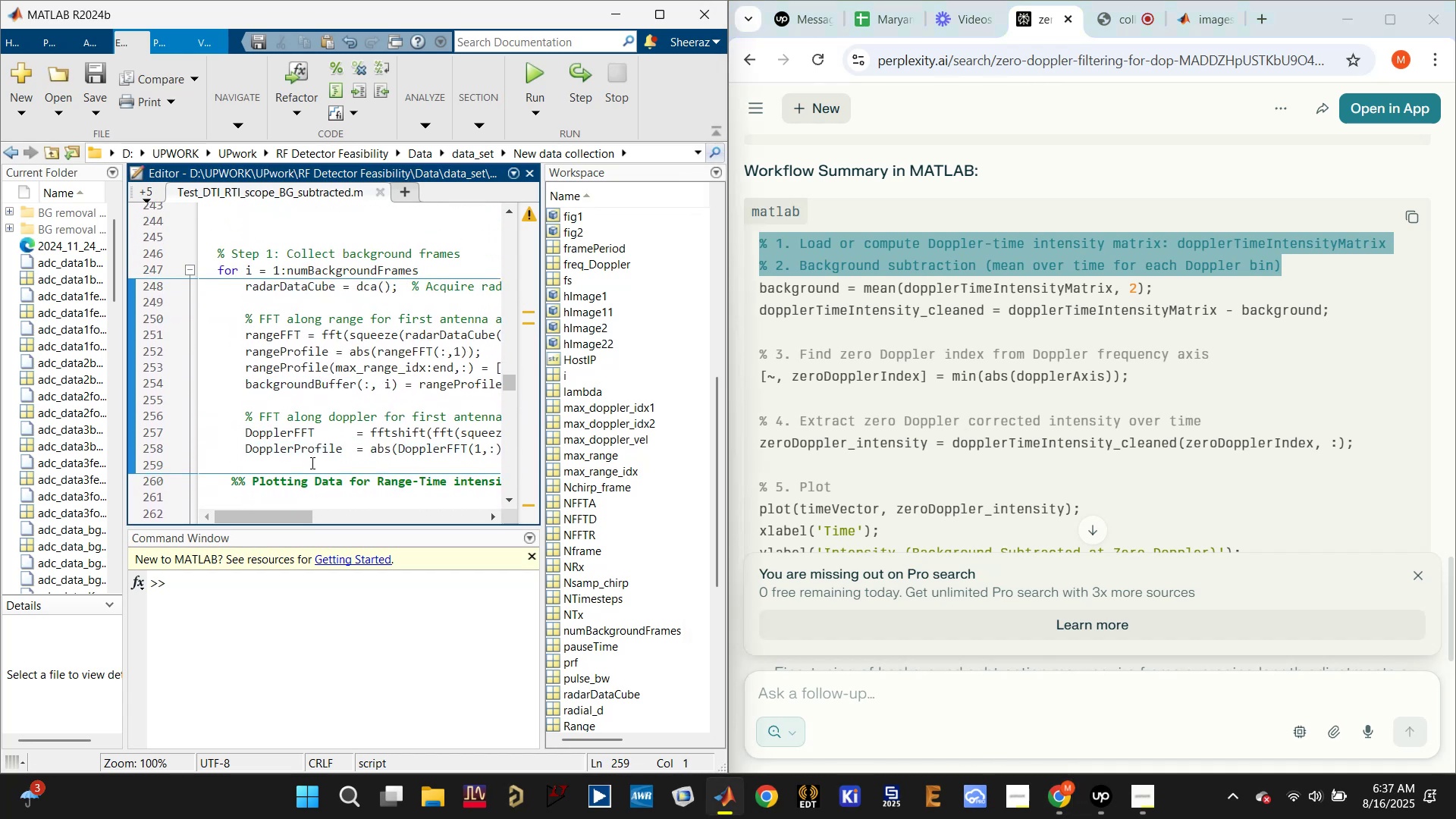 
key(Enter)
 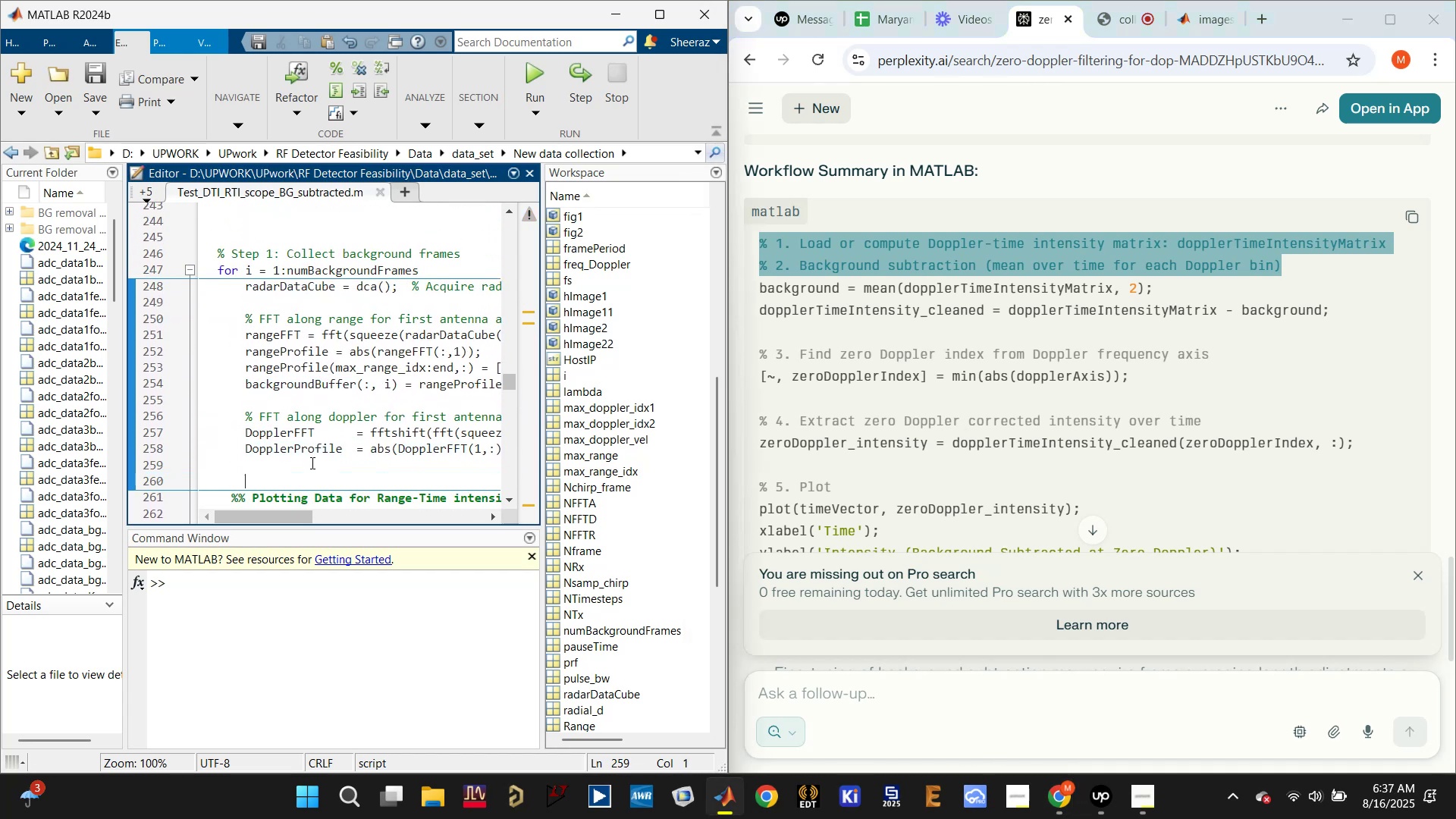 
key(Enter)
 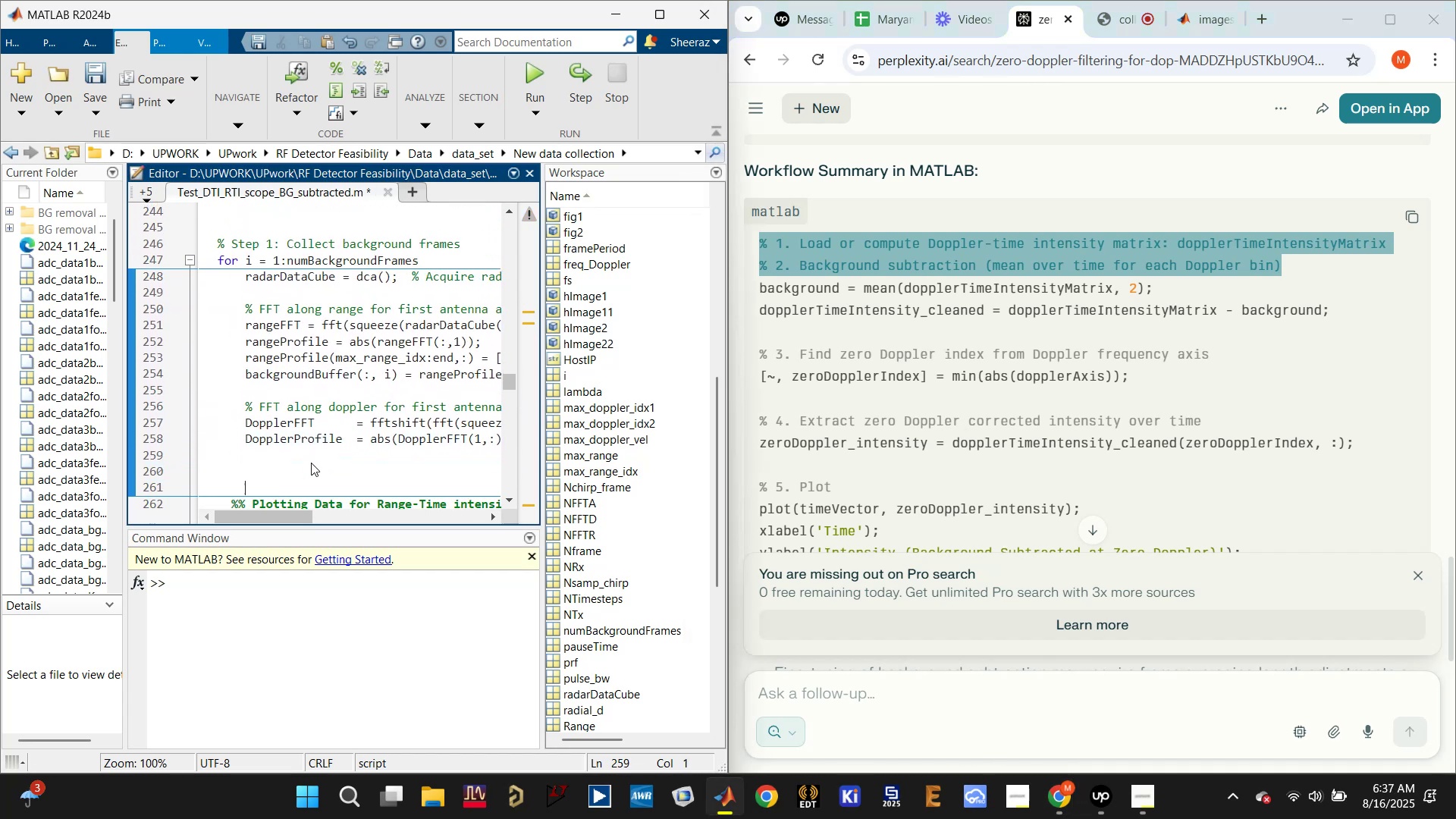 
key(Control+V)
 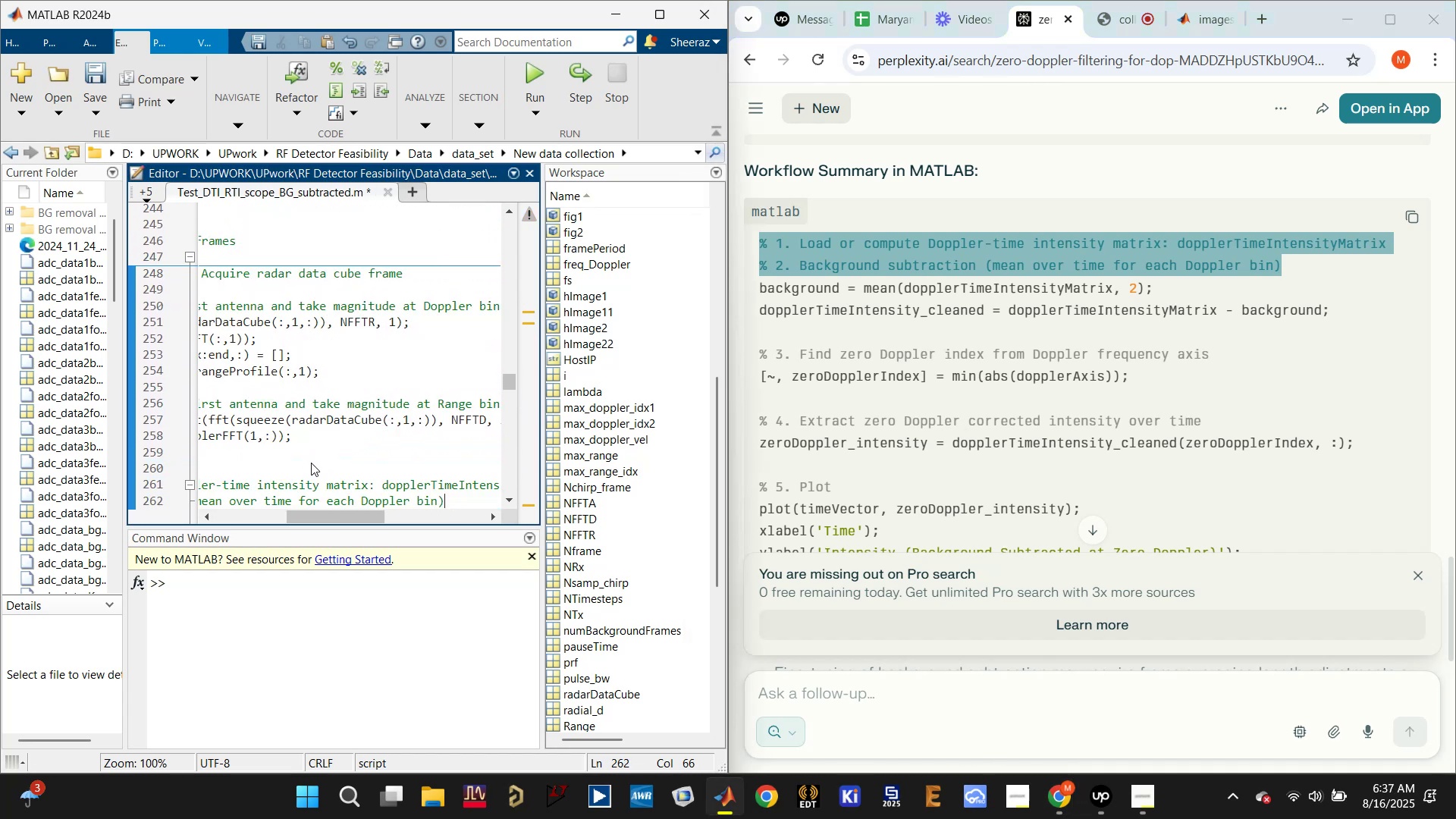 
key(Control+S)
 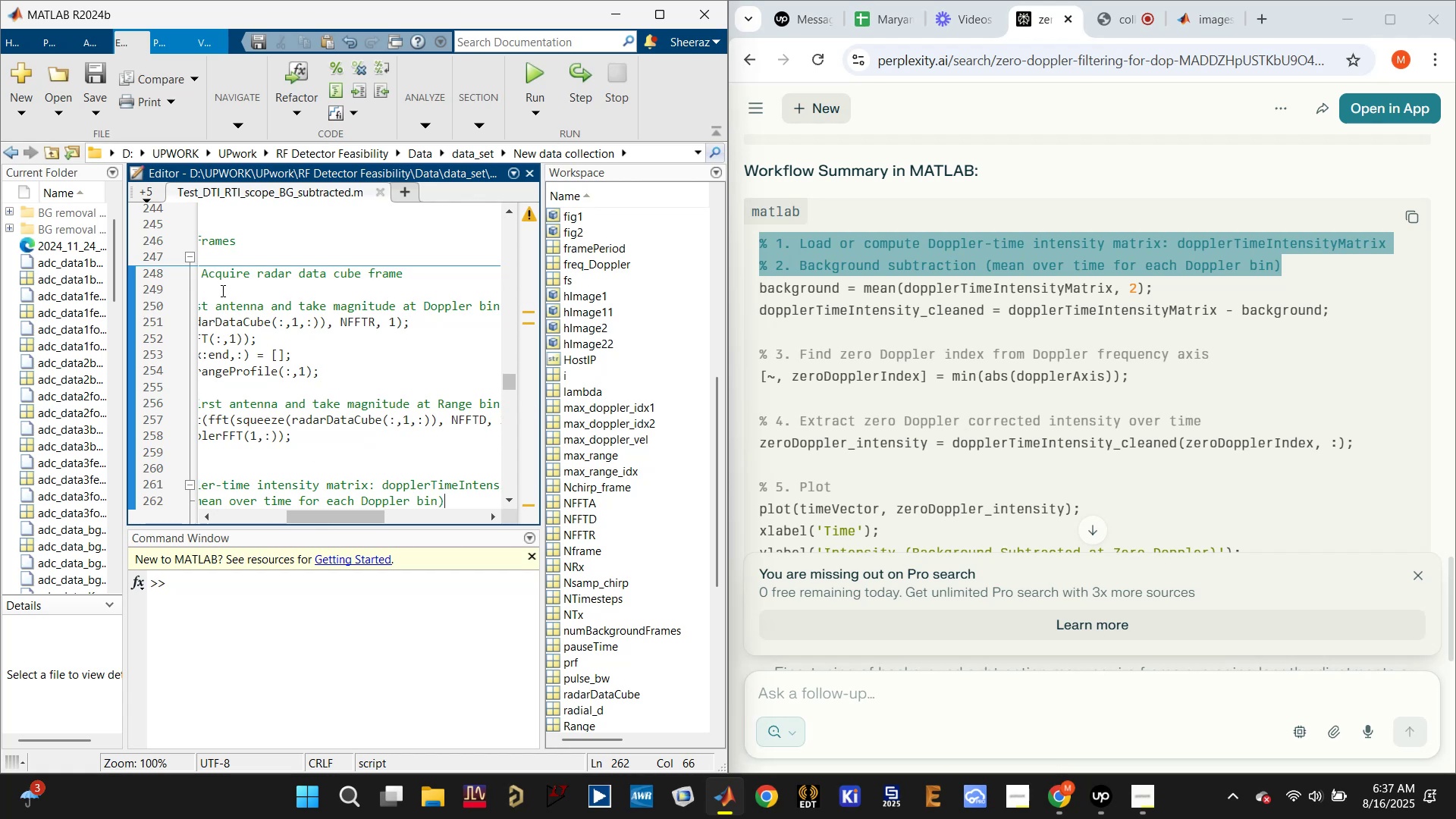 
mouse_move([657, 27])
 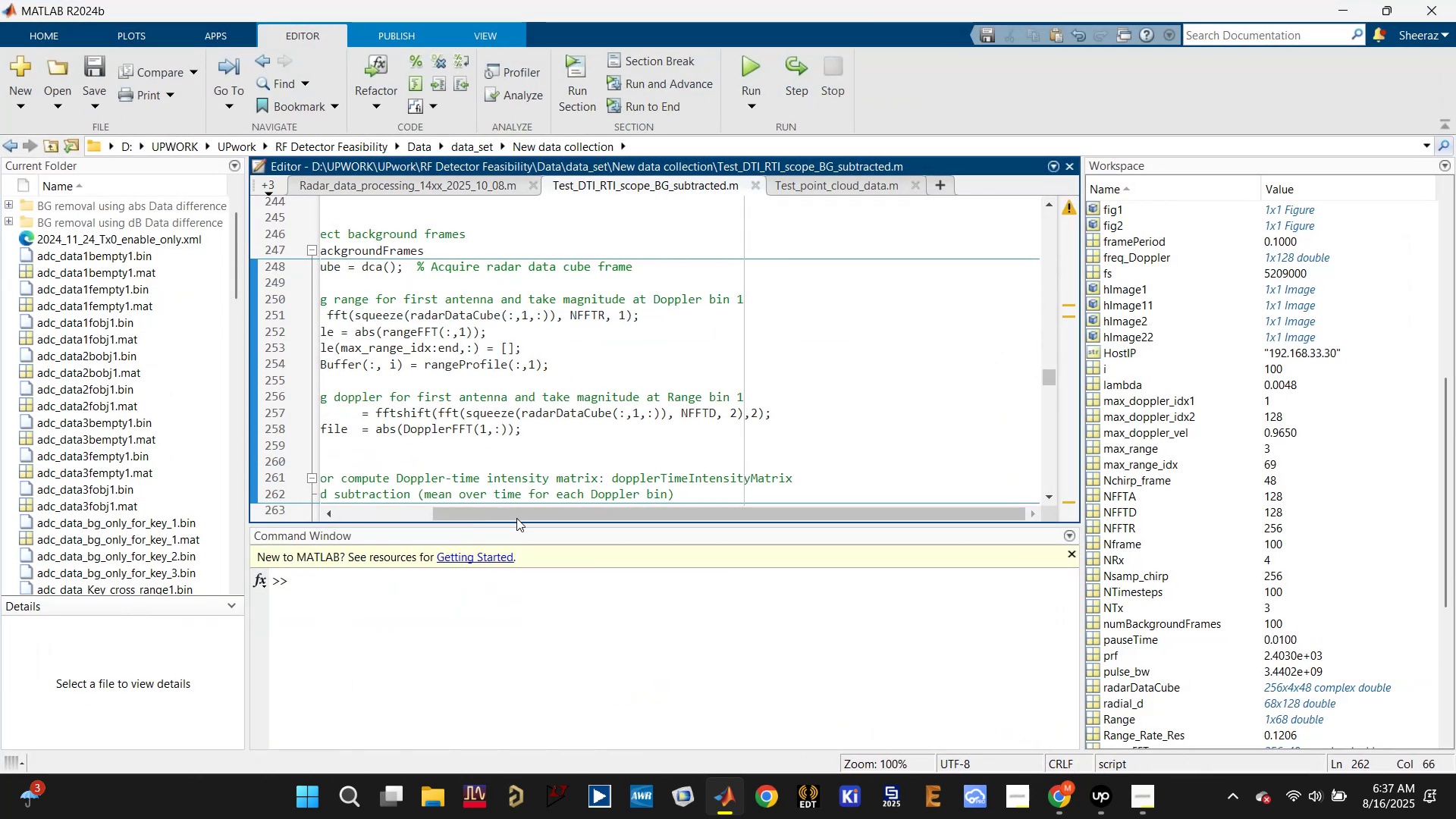 
left_click_drag(start_coordinate=[523, 508], to_coordinate=[245, 472])
 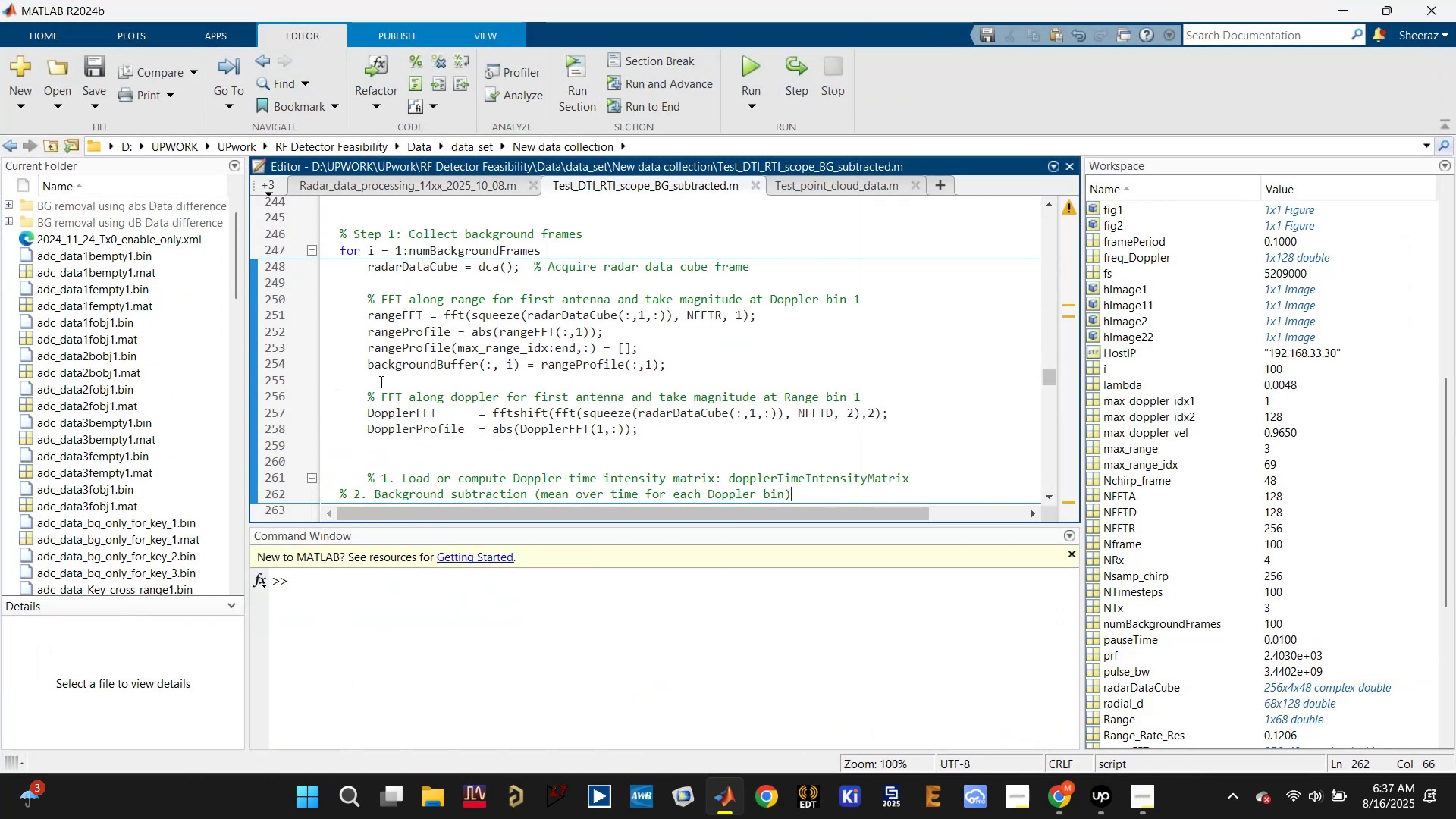 
scroll: coordinate [385, 389], scroll_direction: down, amount: 1.0
 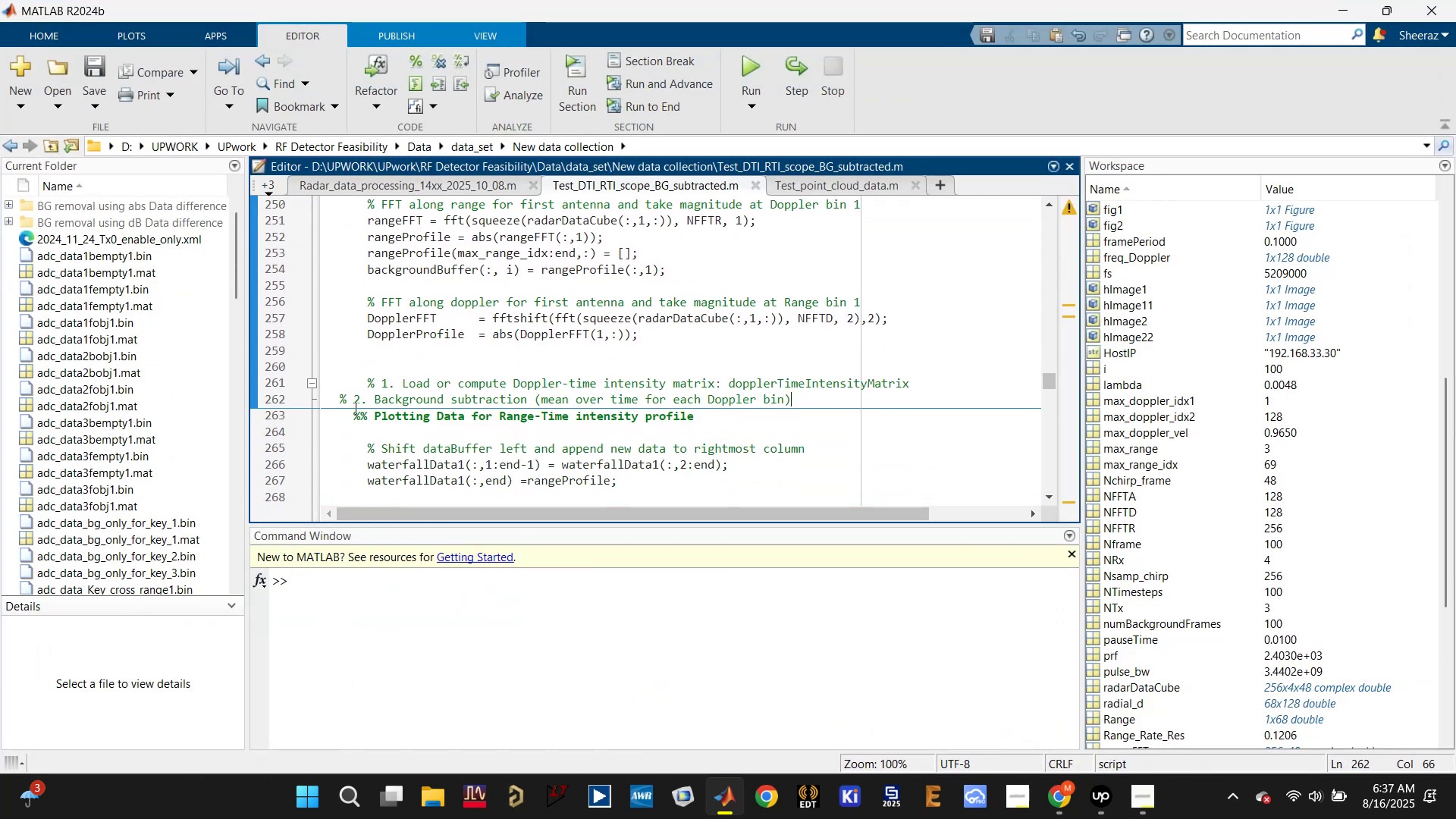 
left_click([335, 396])
 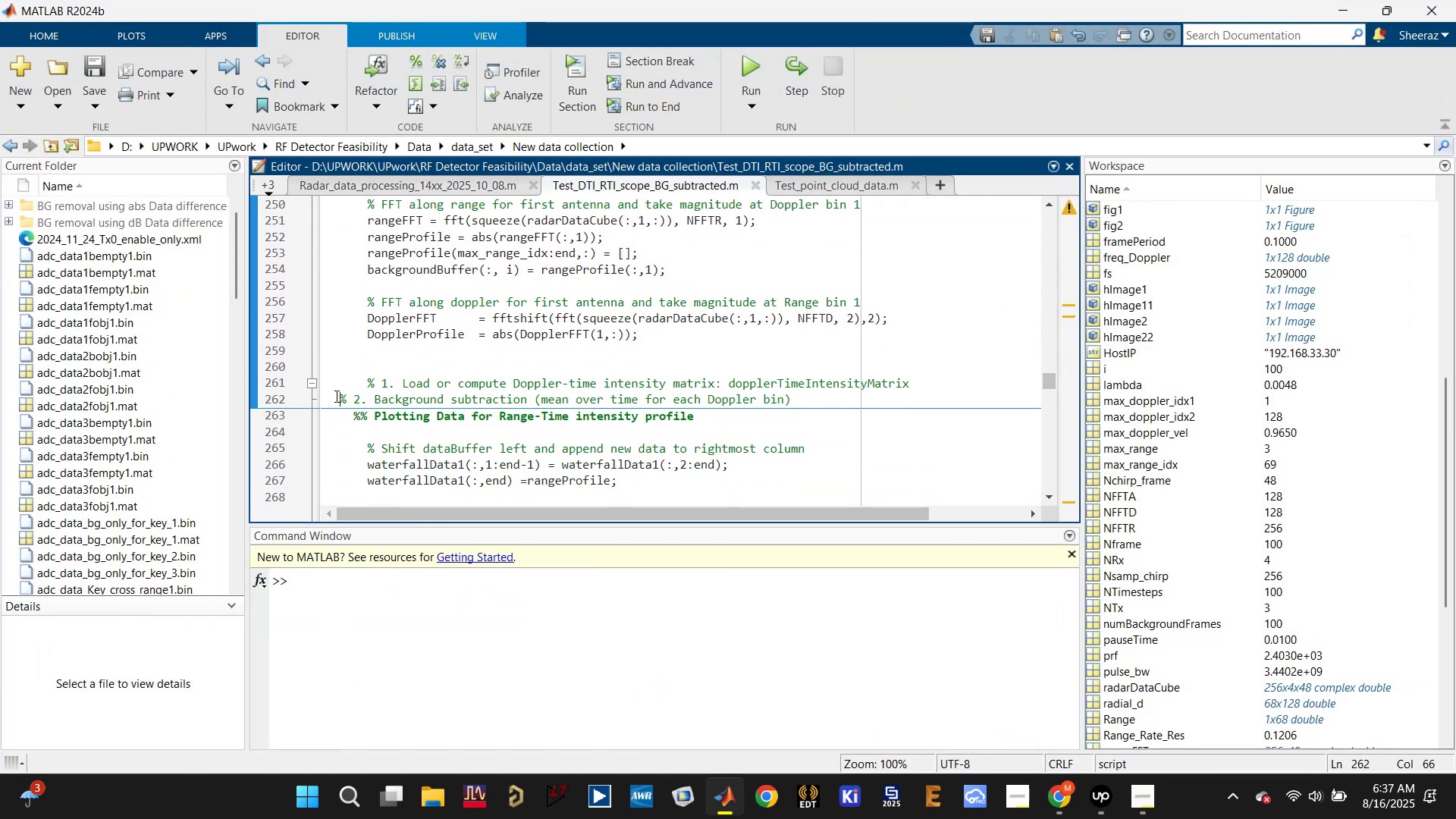 
key(Tab)
 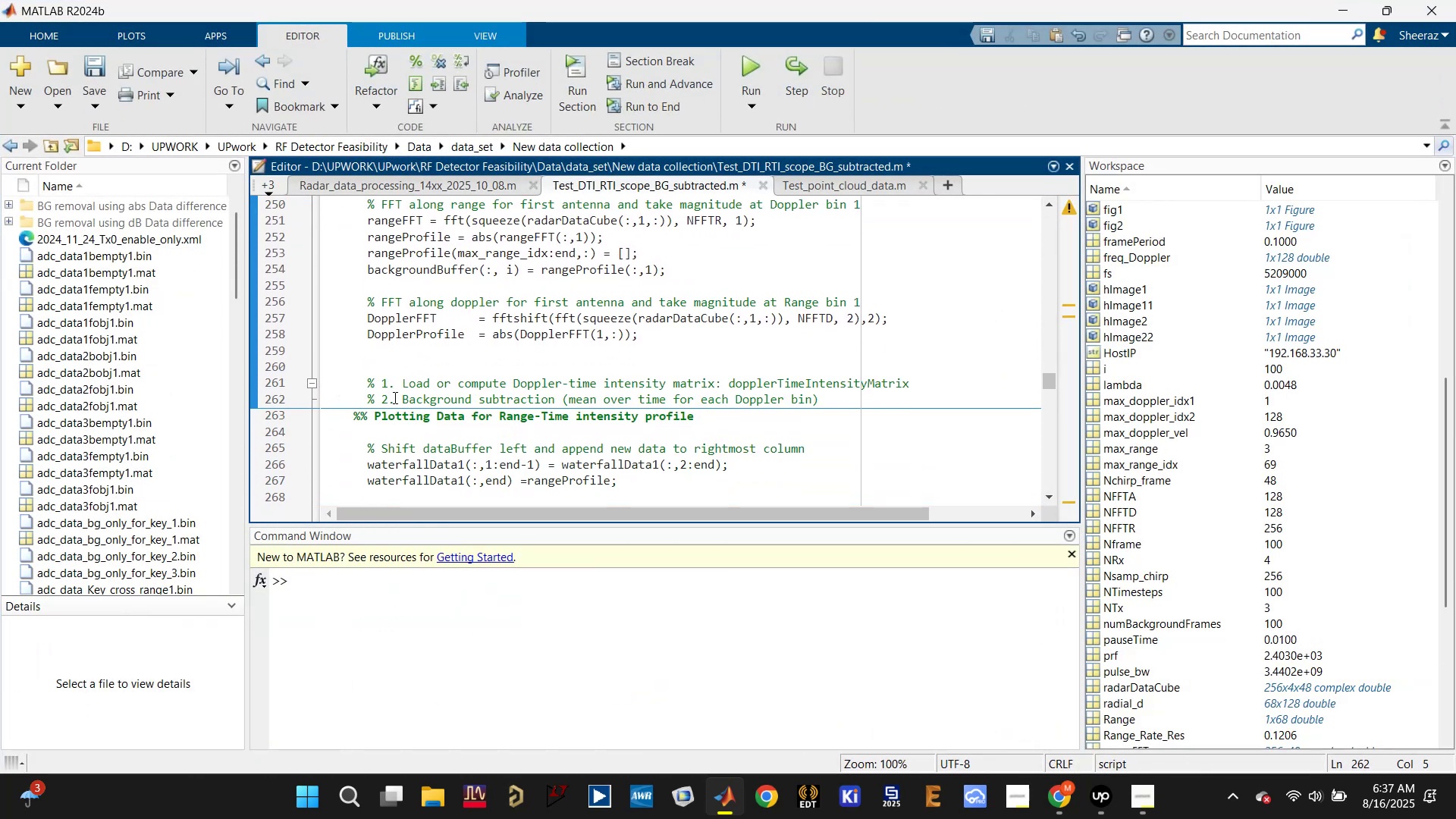 
left_click_drag(start_coordinate=[399, 397], to_coordinate=[384, 401])
 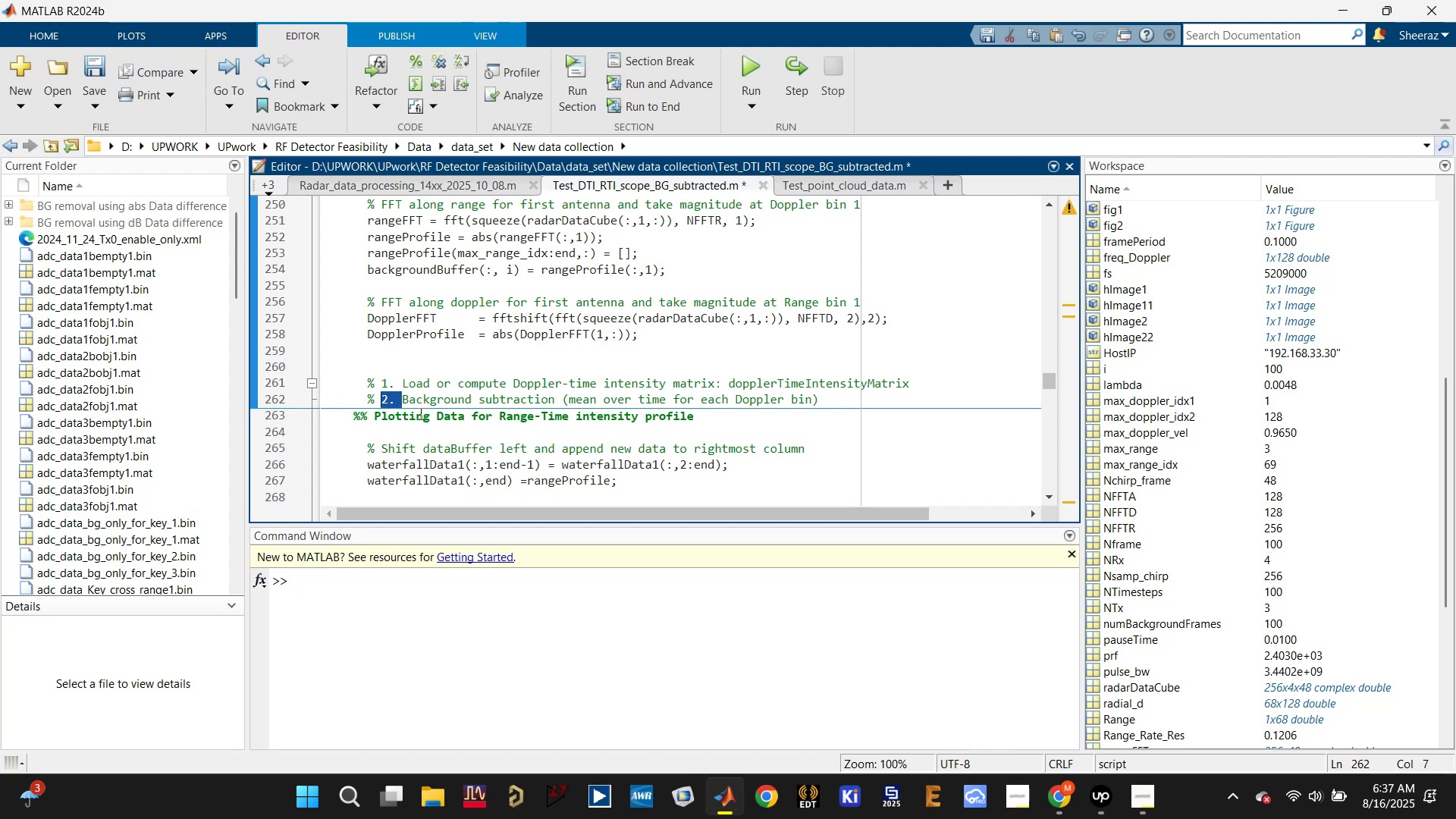 
key(Backspace)
 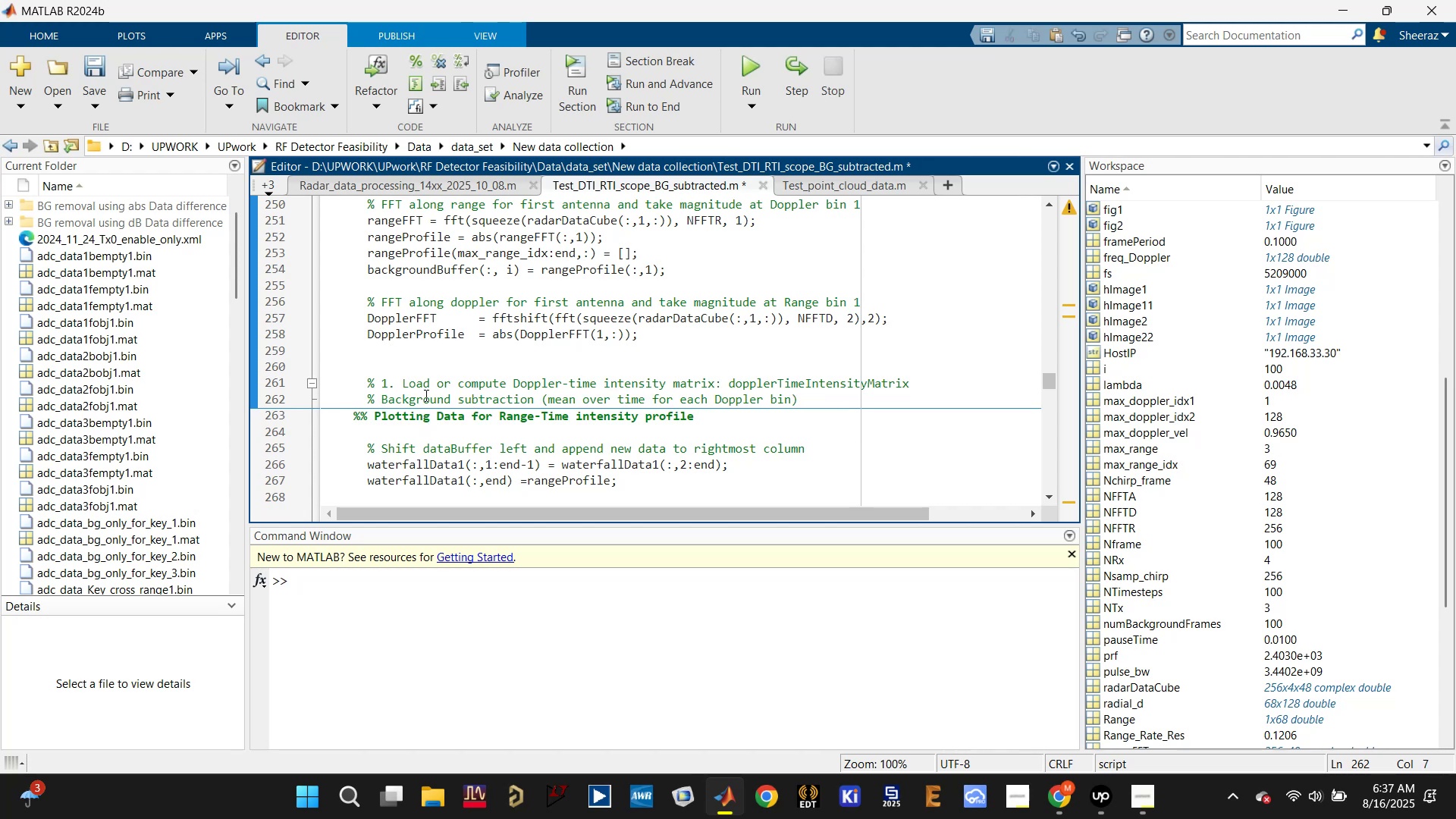 
left_click_drag(start_coordinate=[403, 384], to_coordinate=[383, 383])
 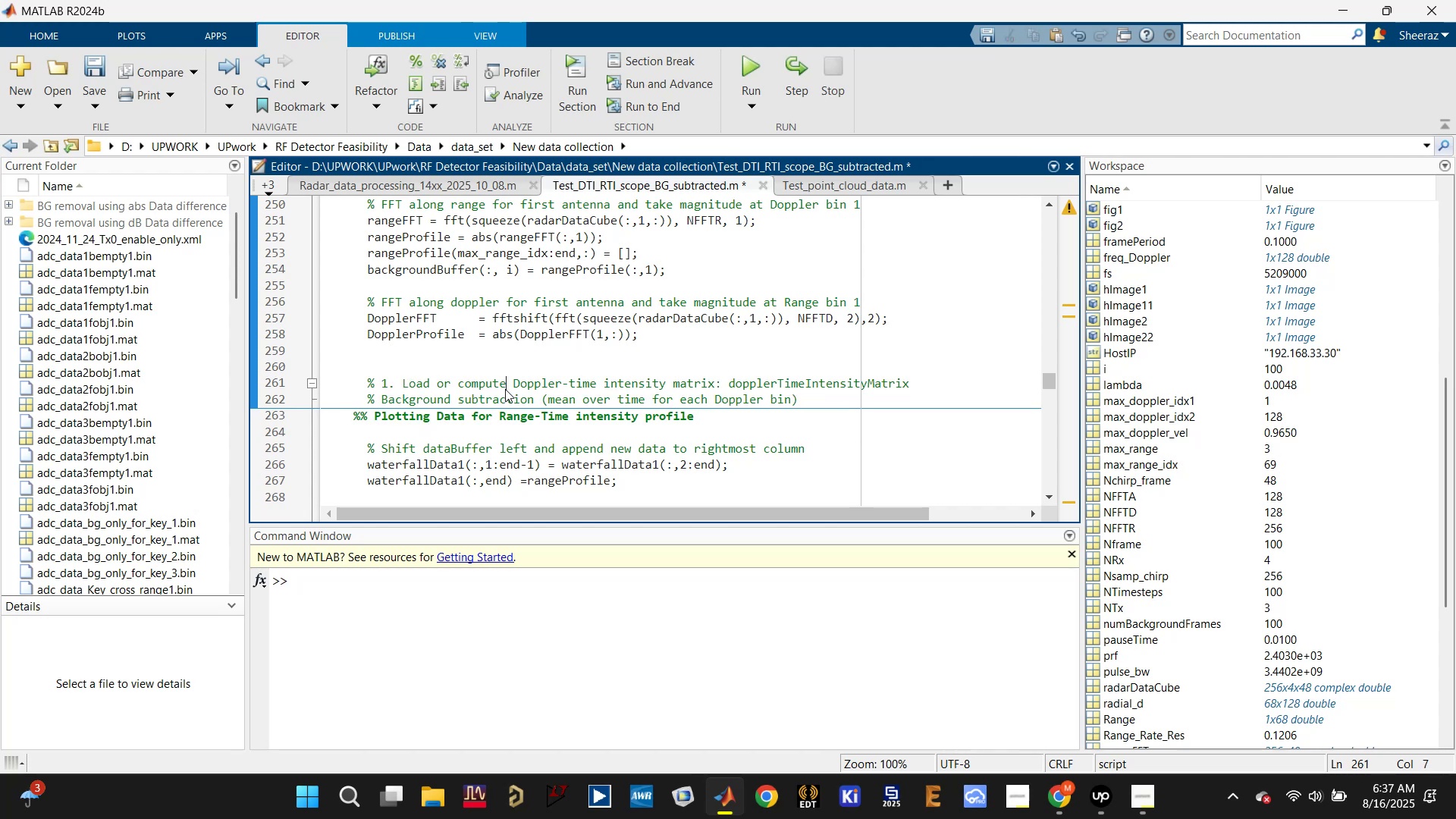 
double_click([505, 389])
 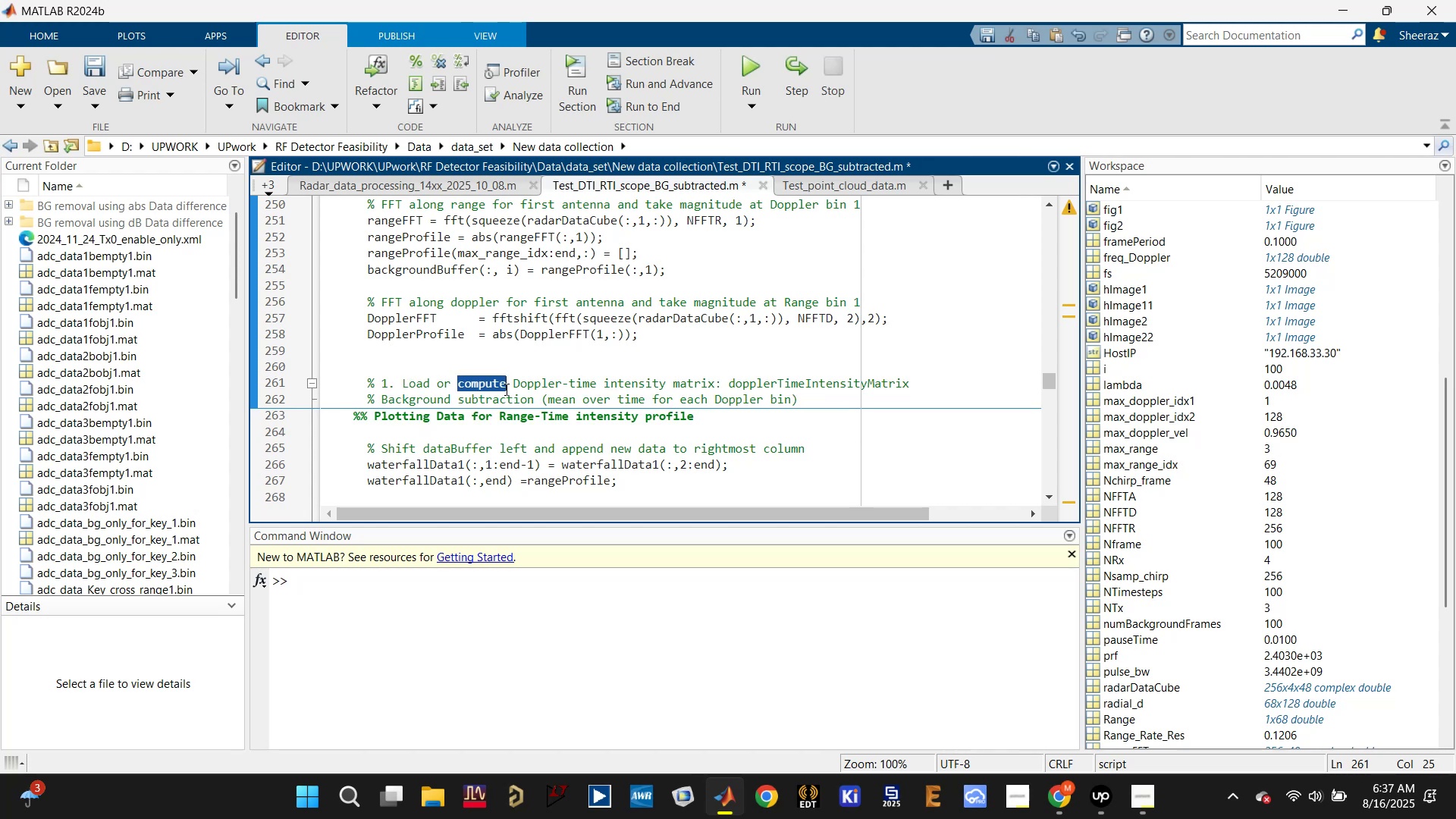 
triple_click([505, 389])
 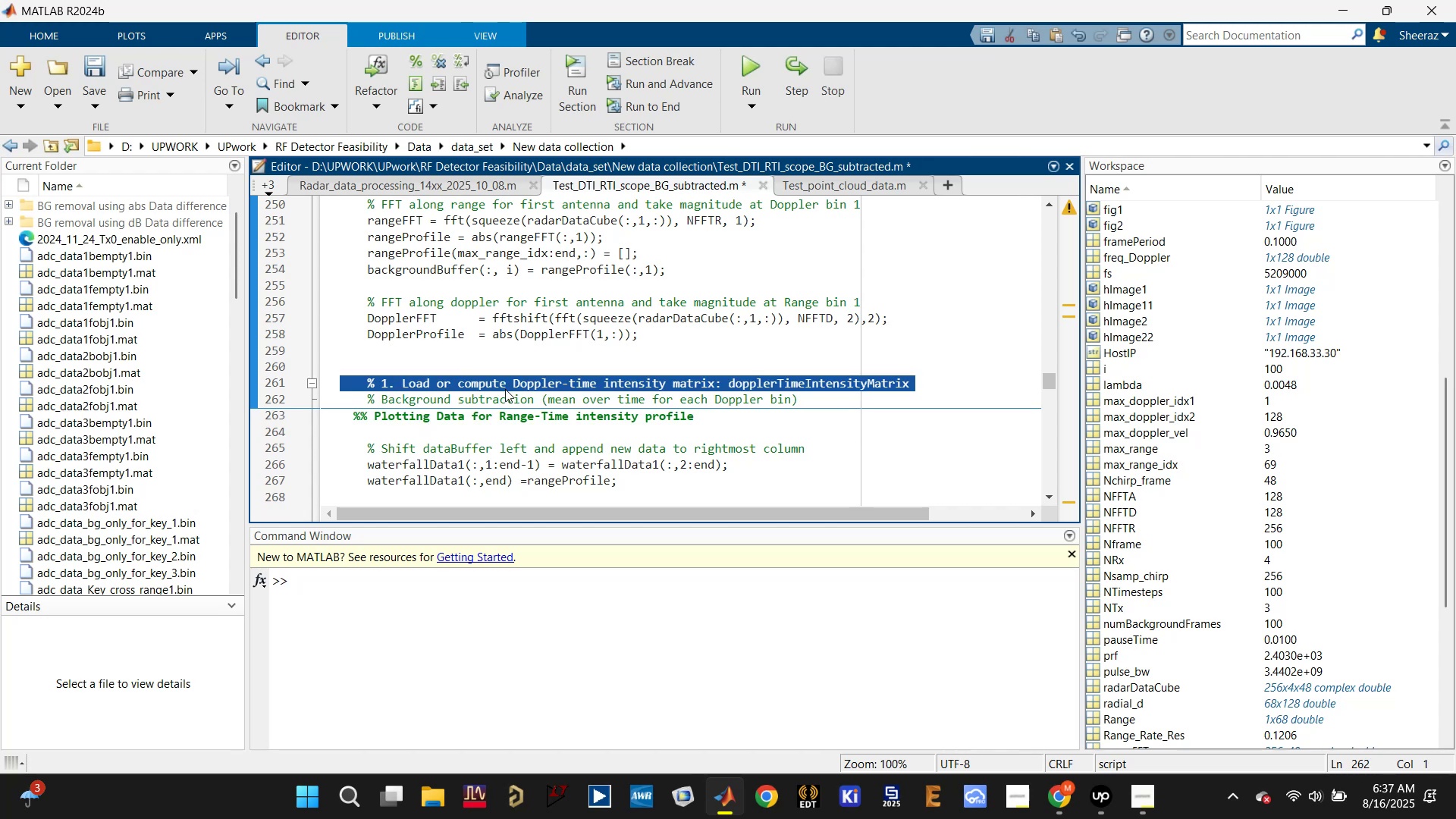 
key(Backspace)
 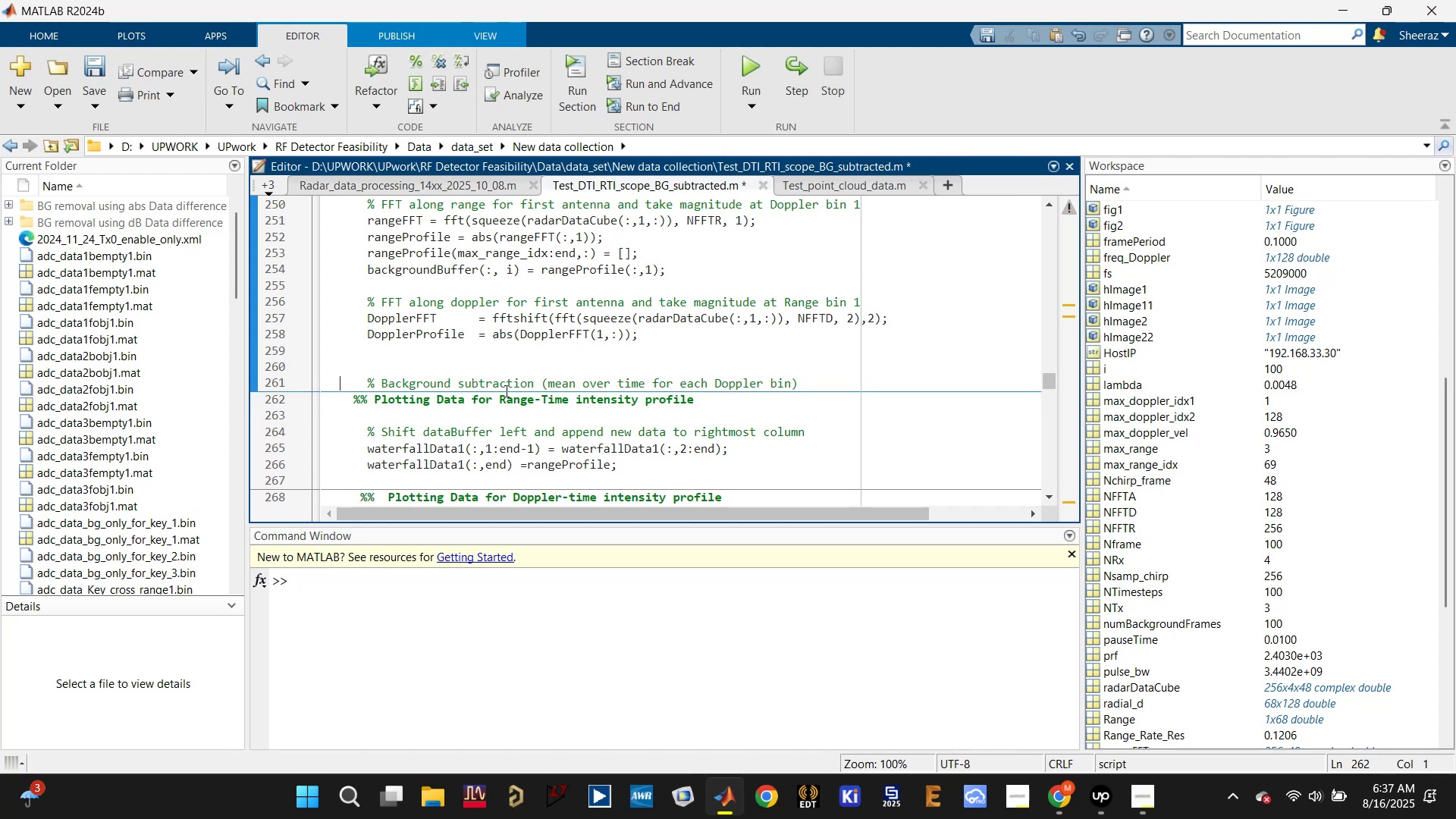 
key(Backspace)
 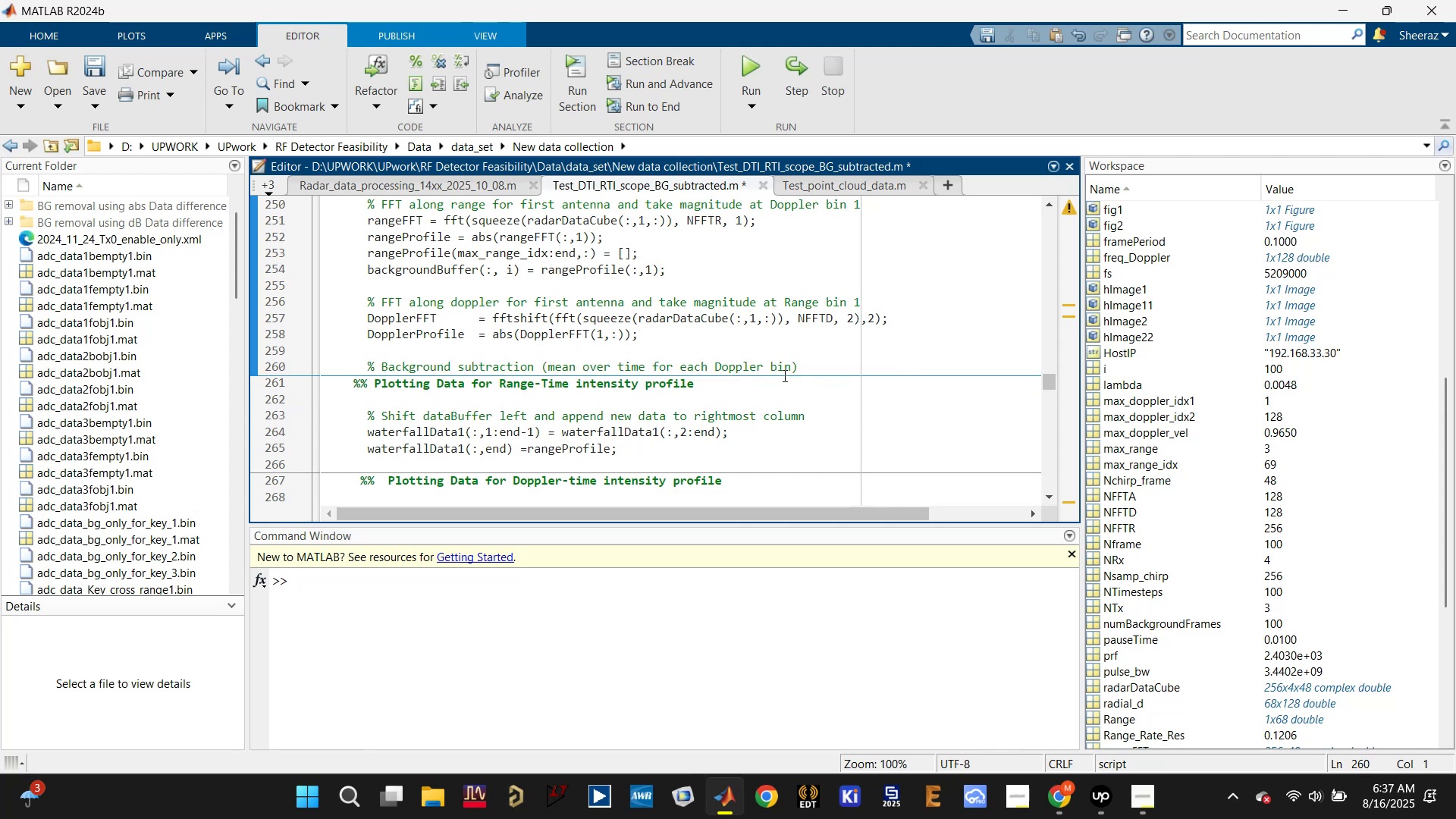 
left_click([811, 367])
 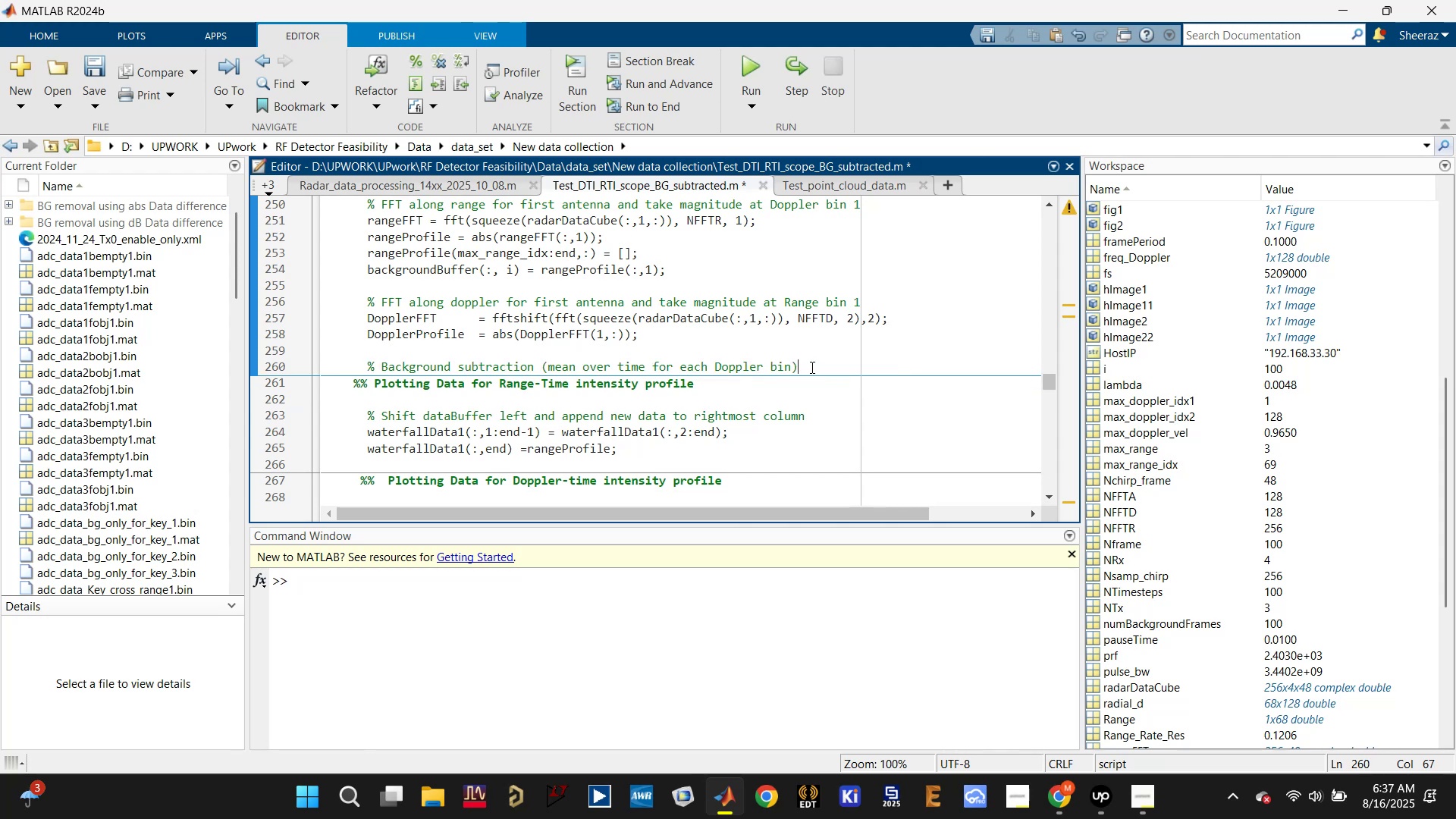 
key(Enter)
 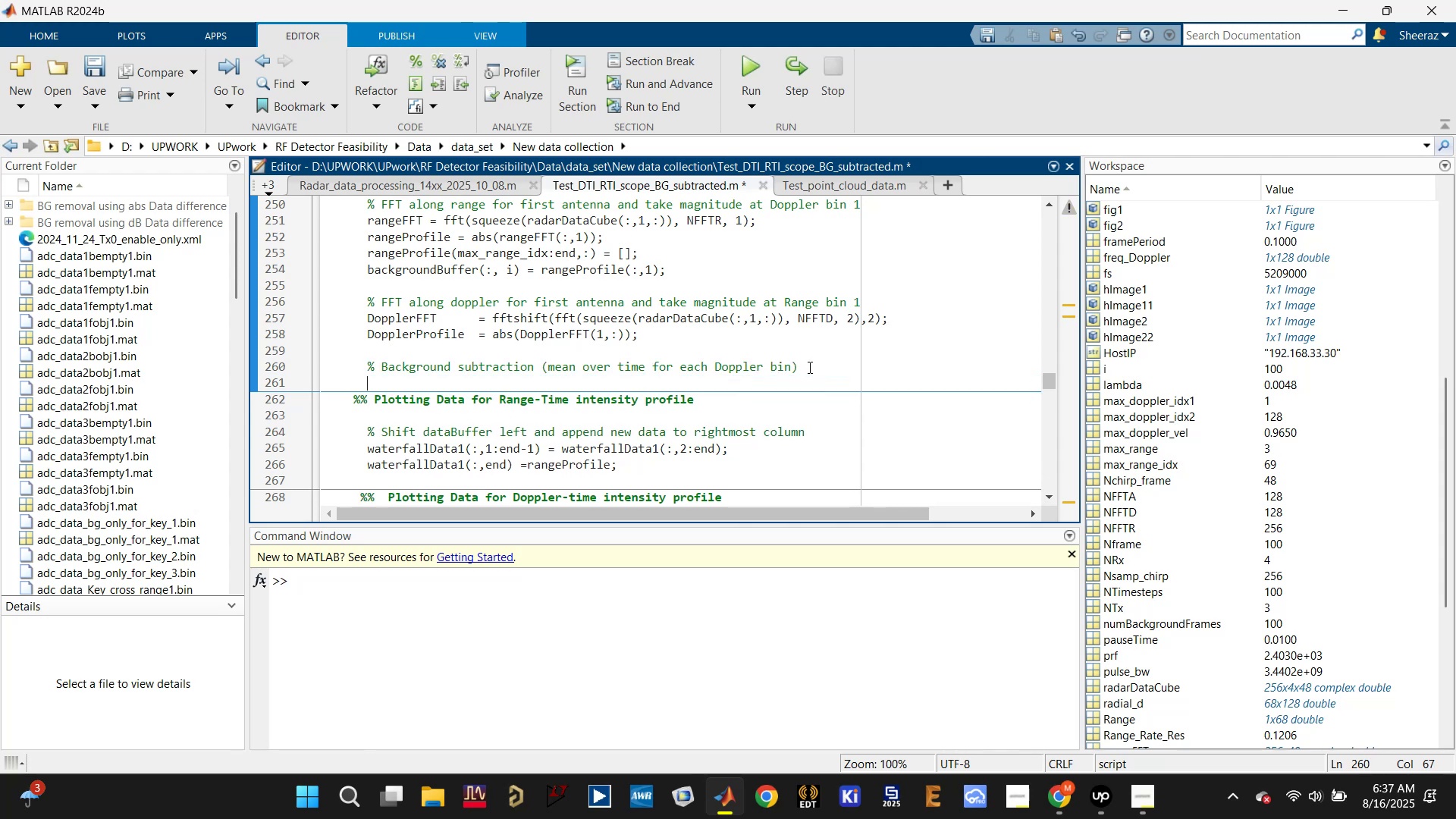 
key(Enter)
 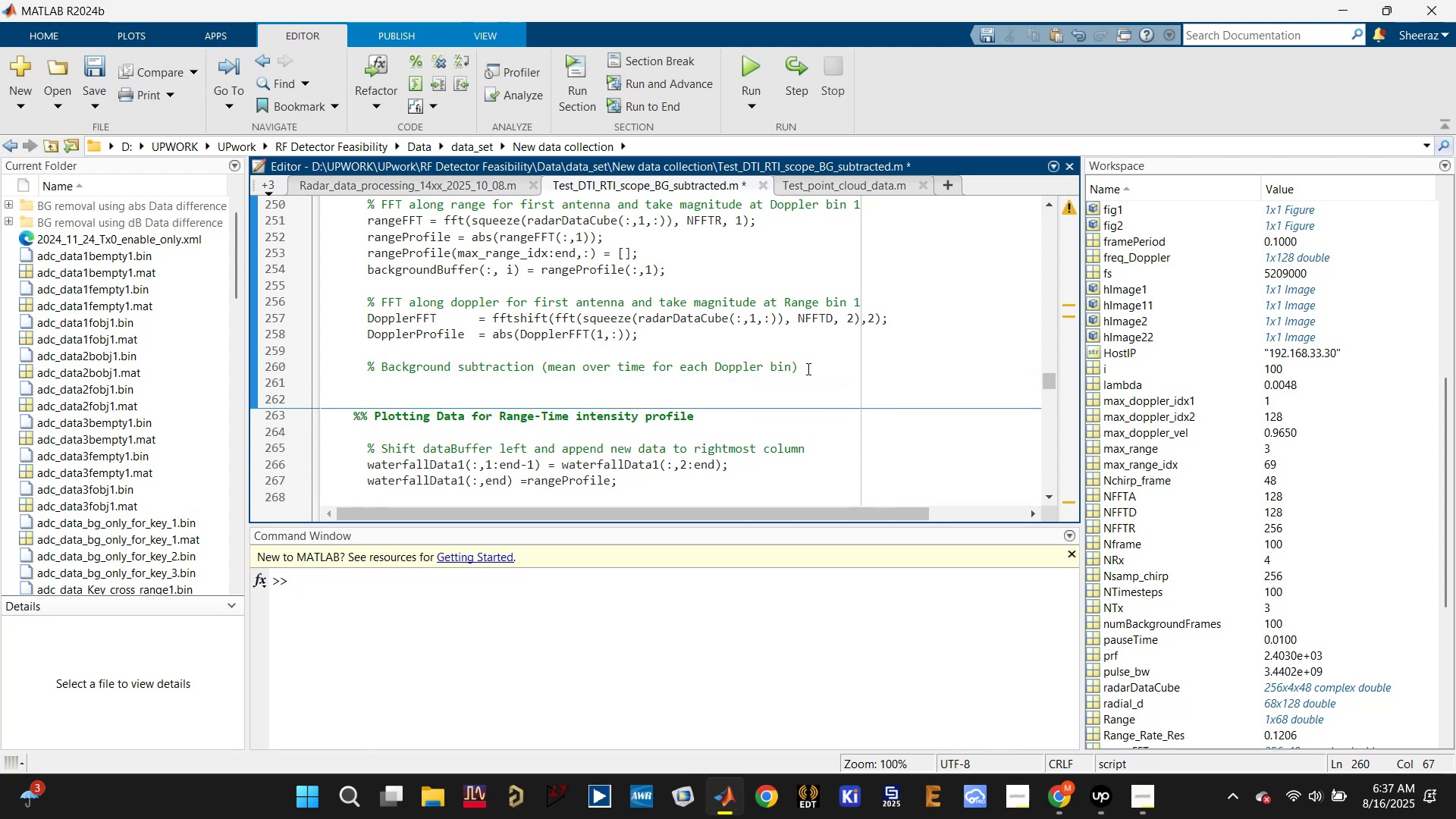 
key(Control+S)
 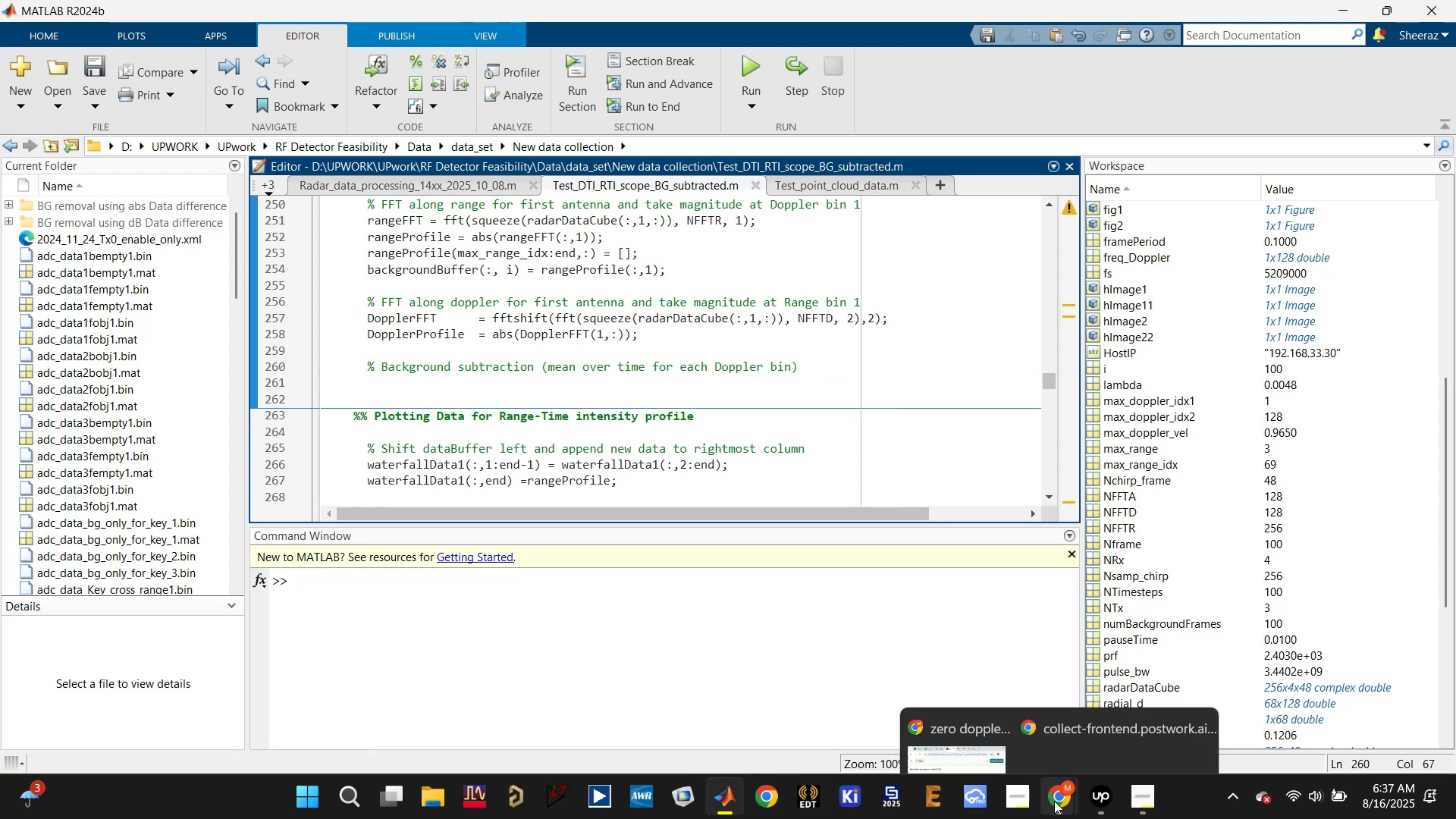 
left_click([954, 679])
 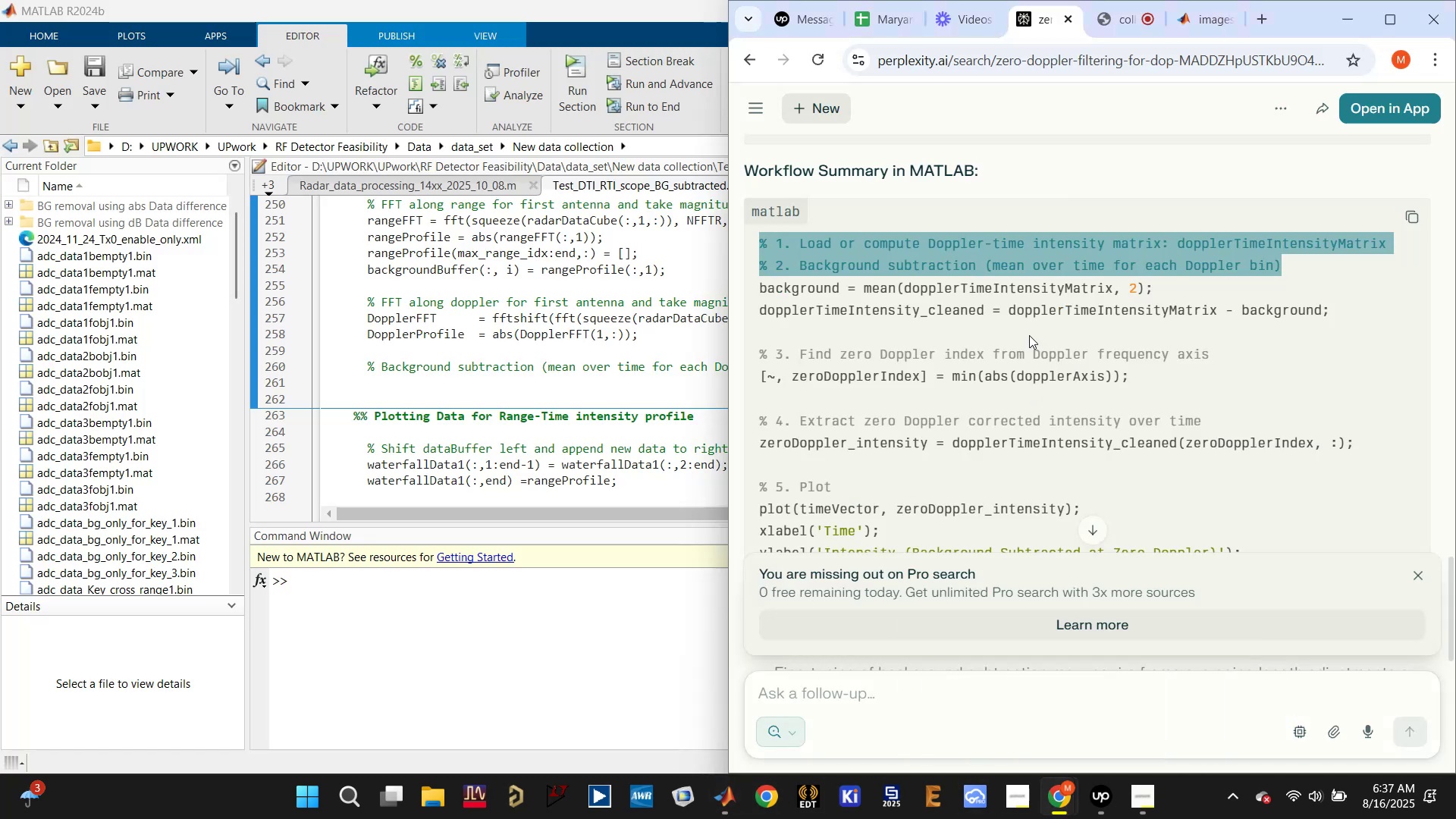 
left_click([985, 296])
 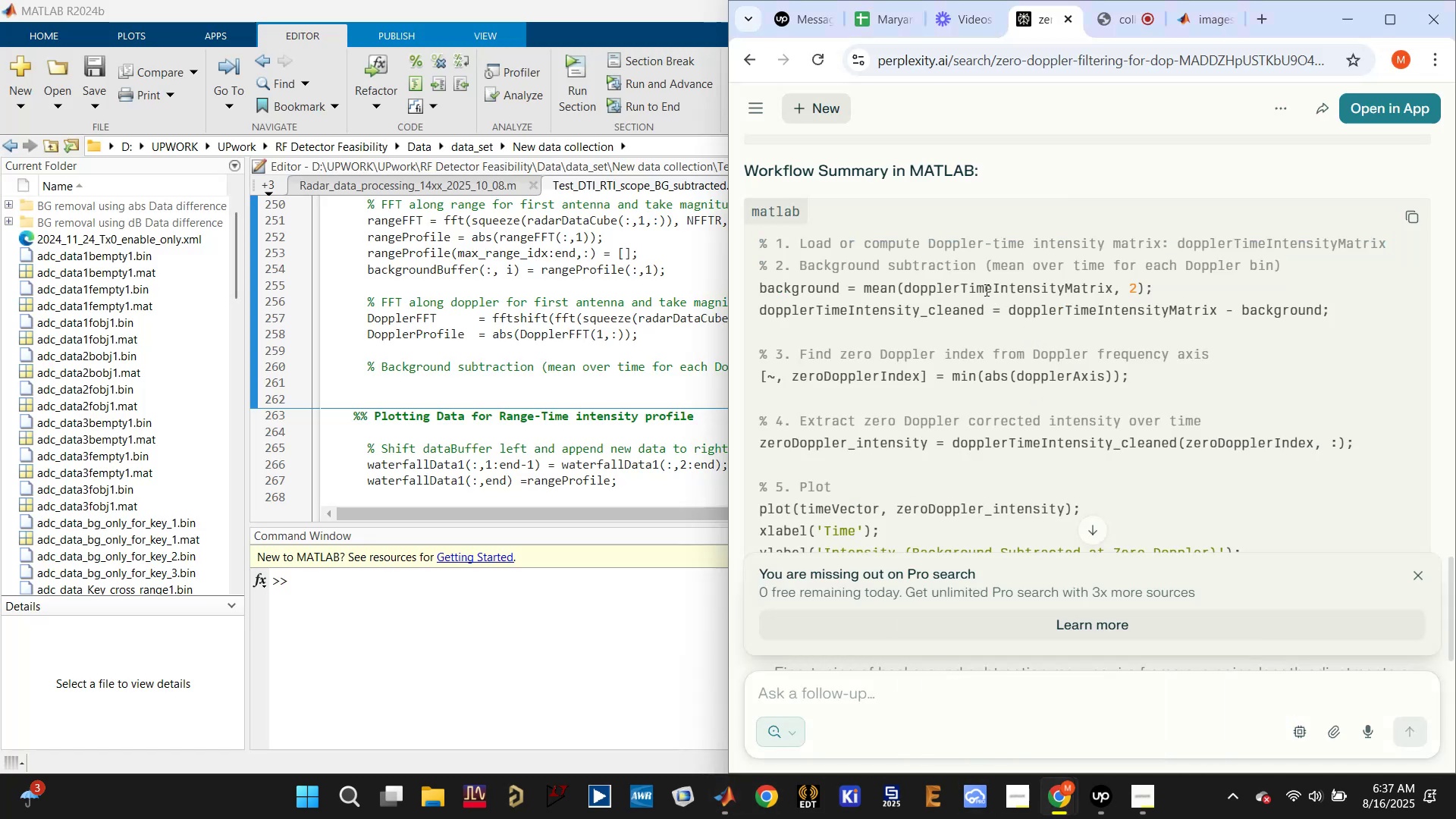 
triple_click([985, 290])
 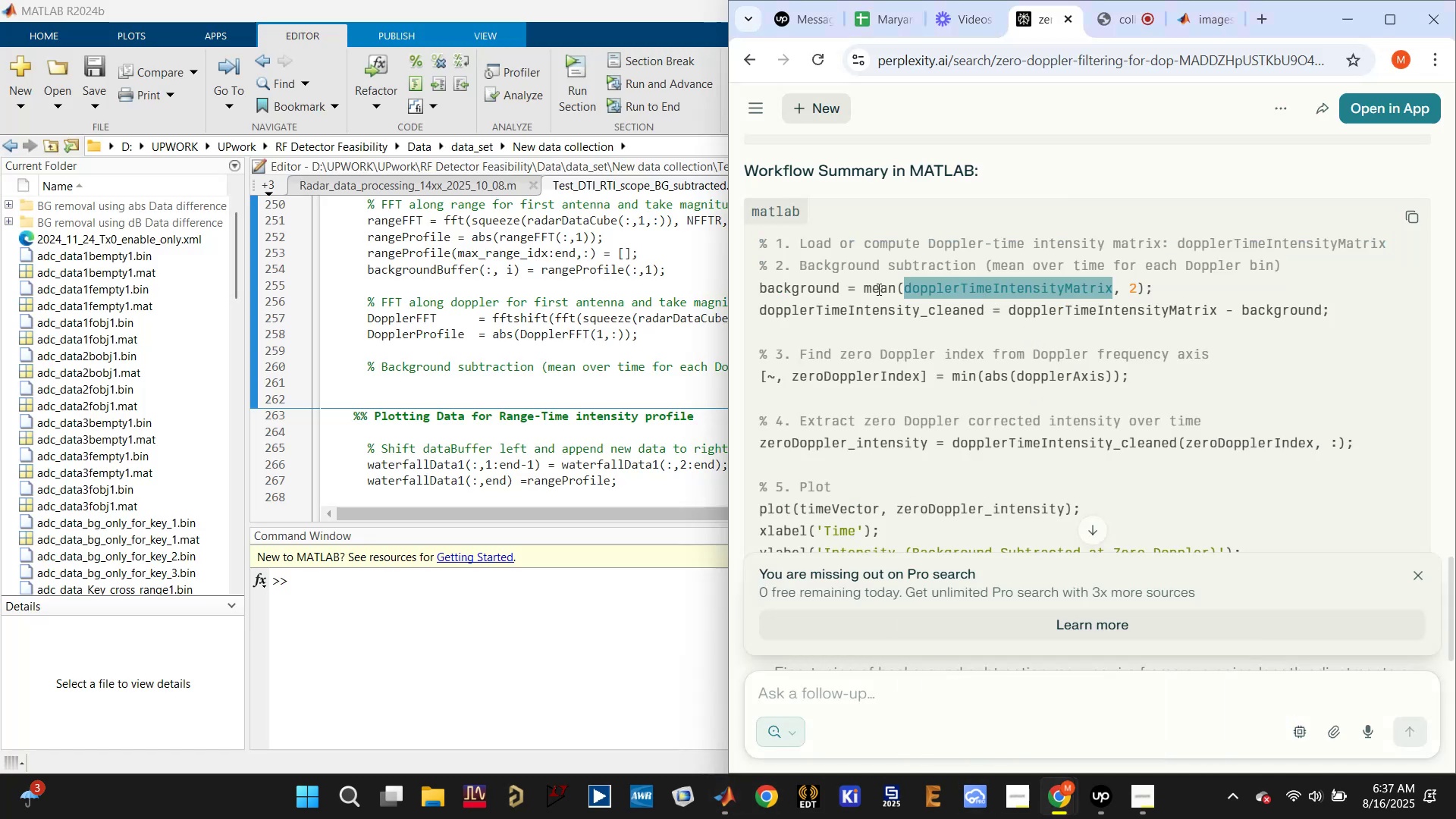 
double_click([875, 287])
 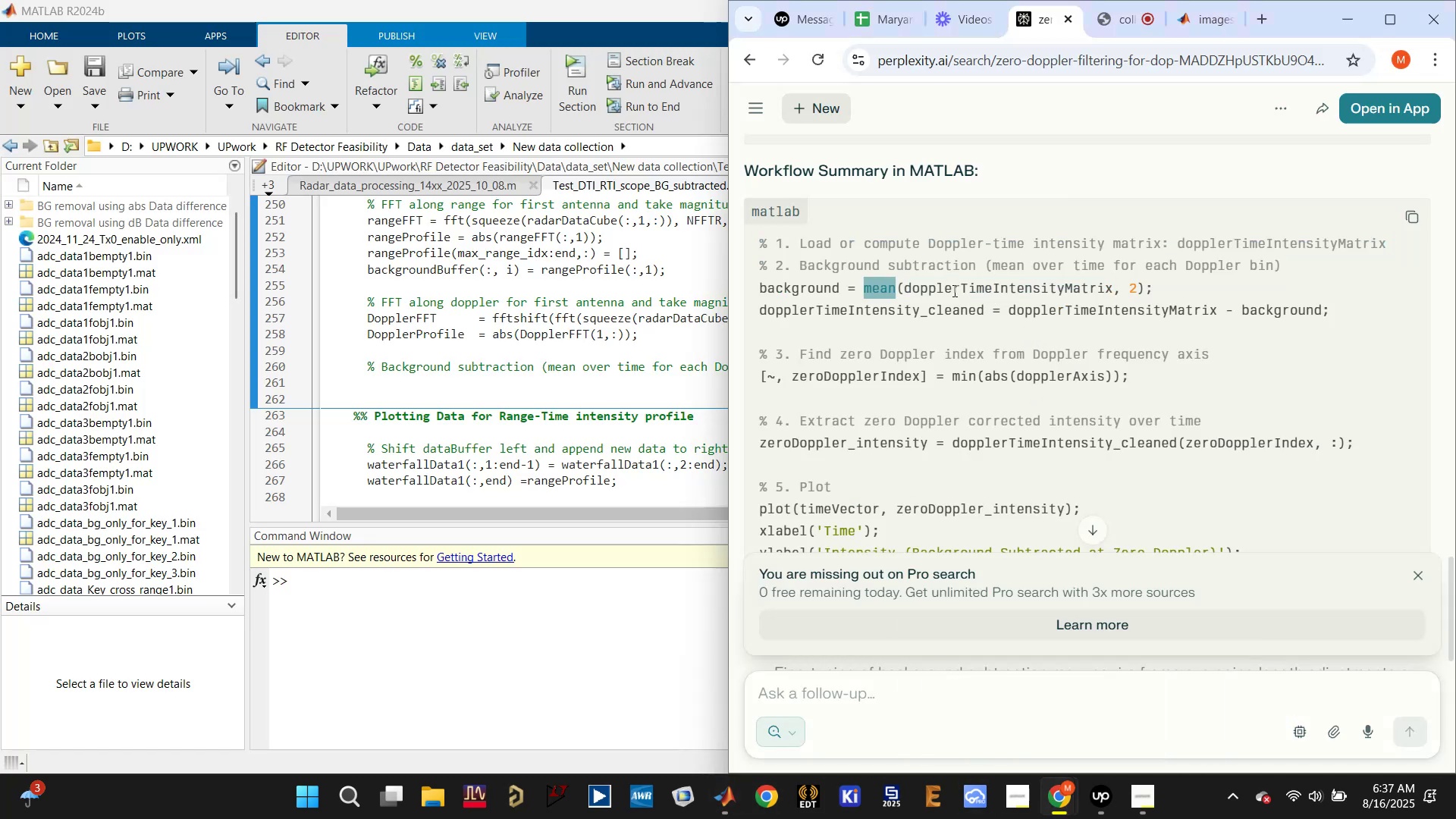 
double_click([953, 290])
 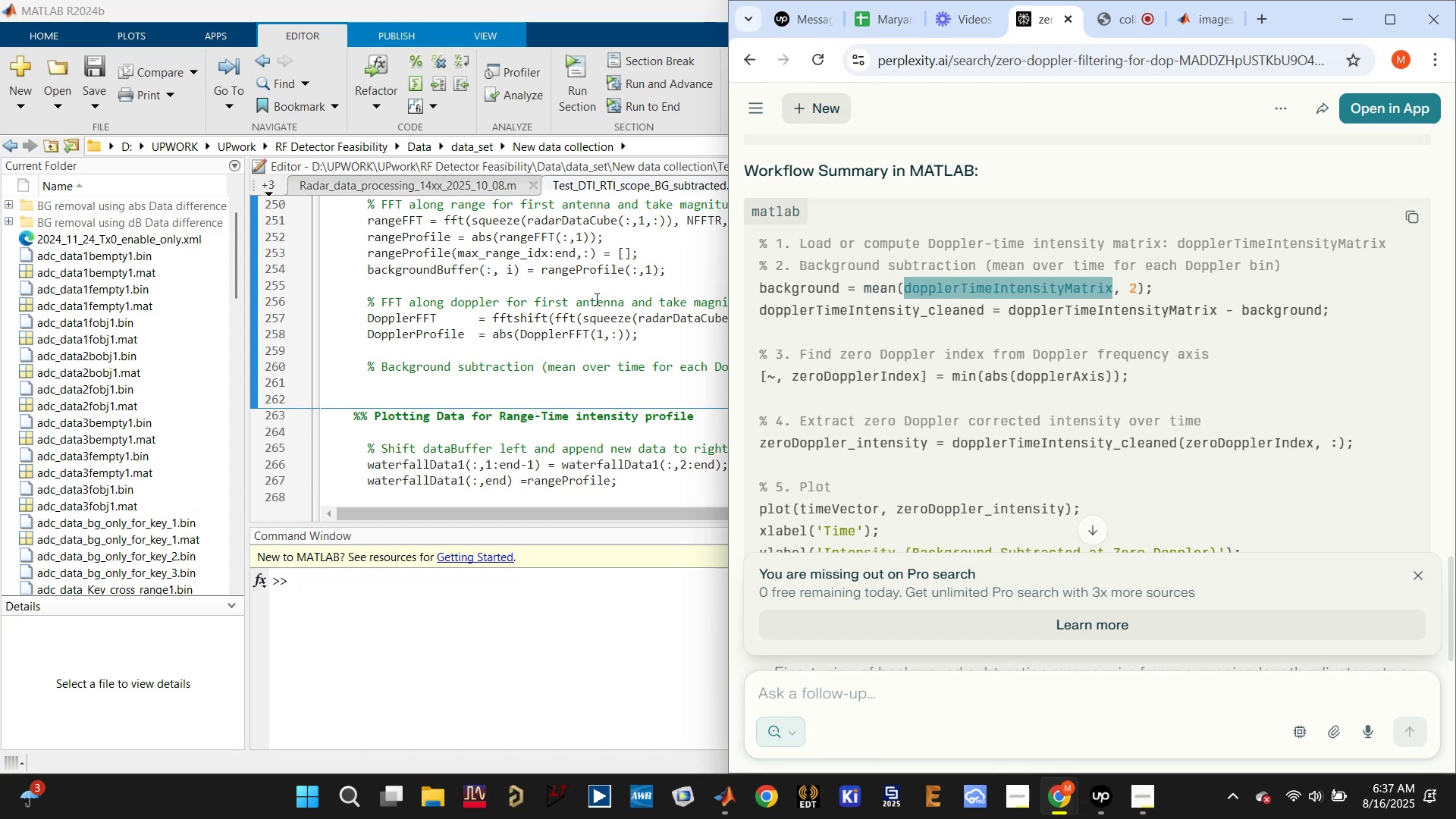 
left_click([595, 299])
 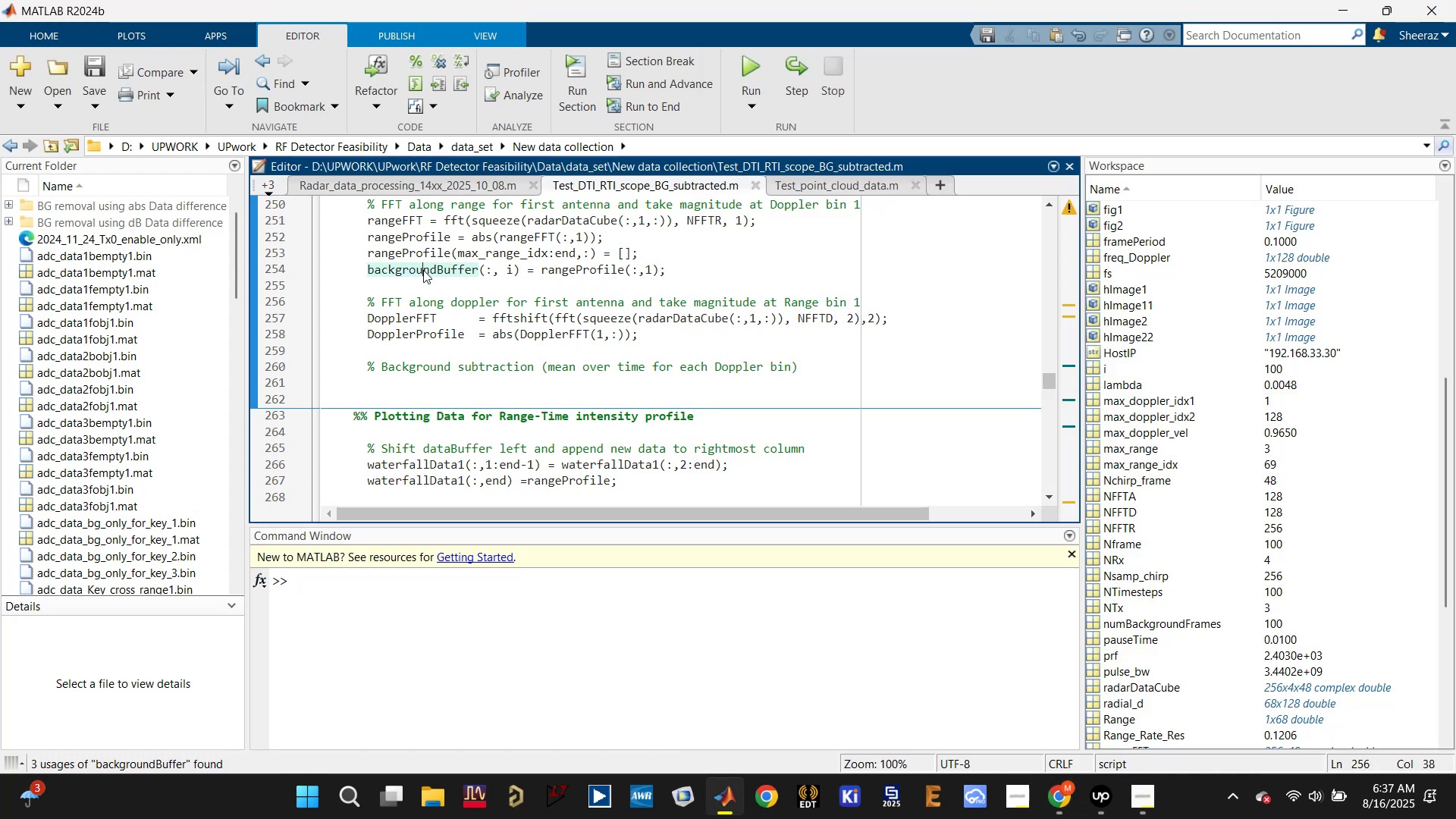 
scroll: coordinate [467, 278], scroll_direction: down, amount: 5.0
 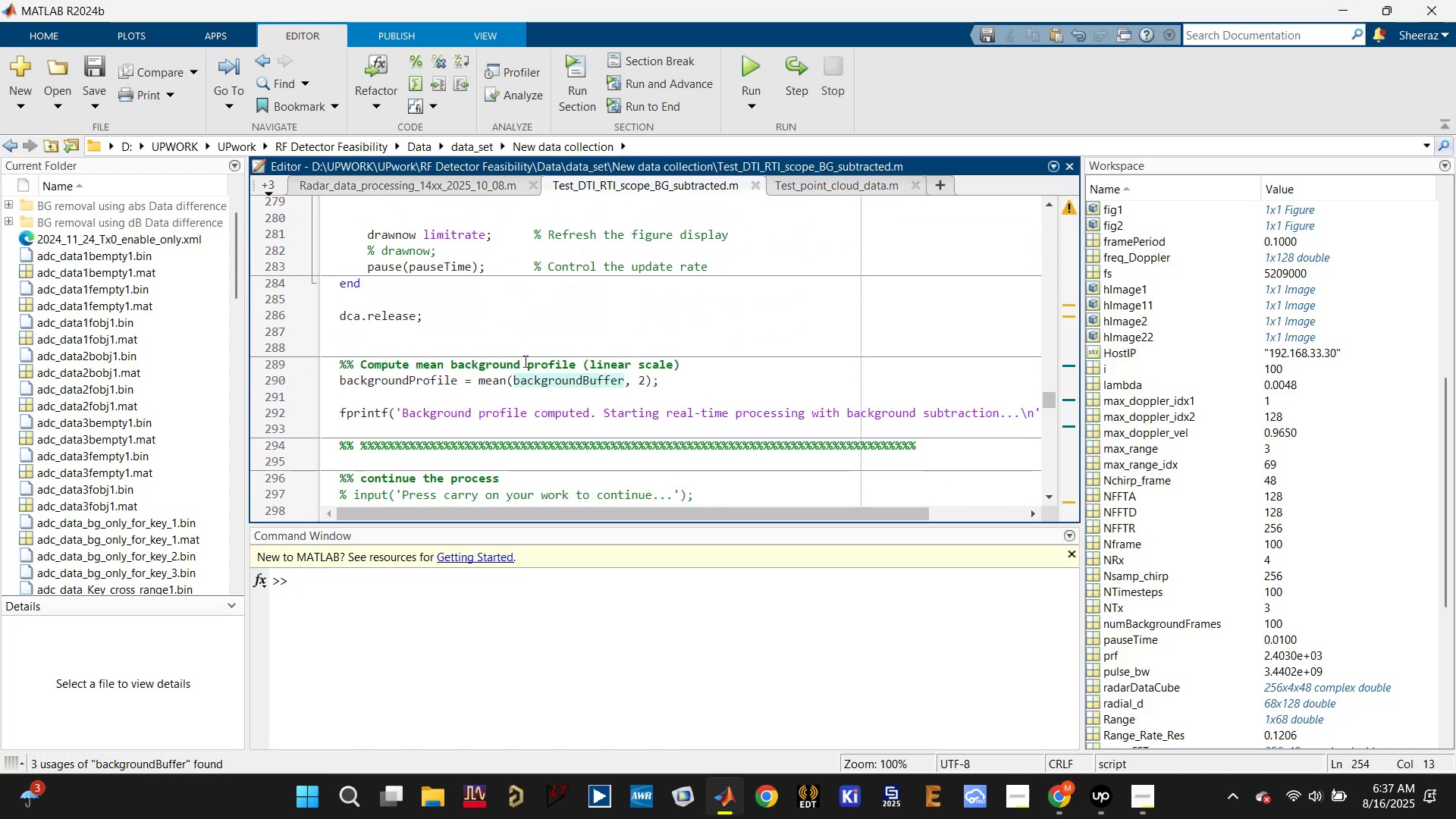 
left_click([685, 384])
 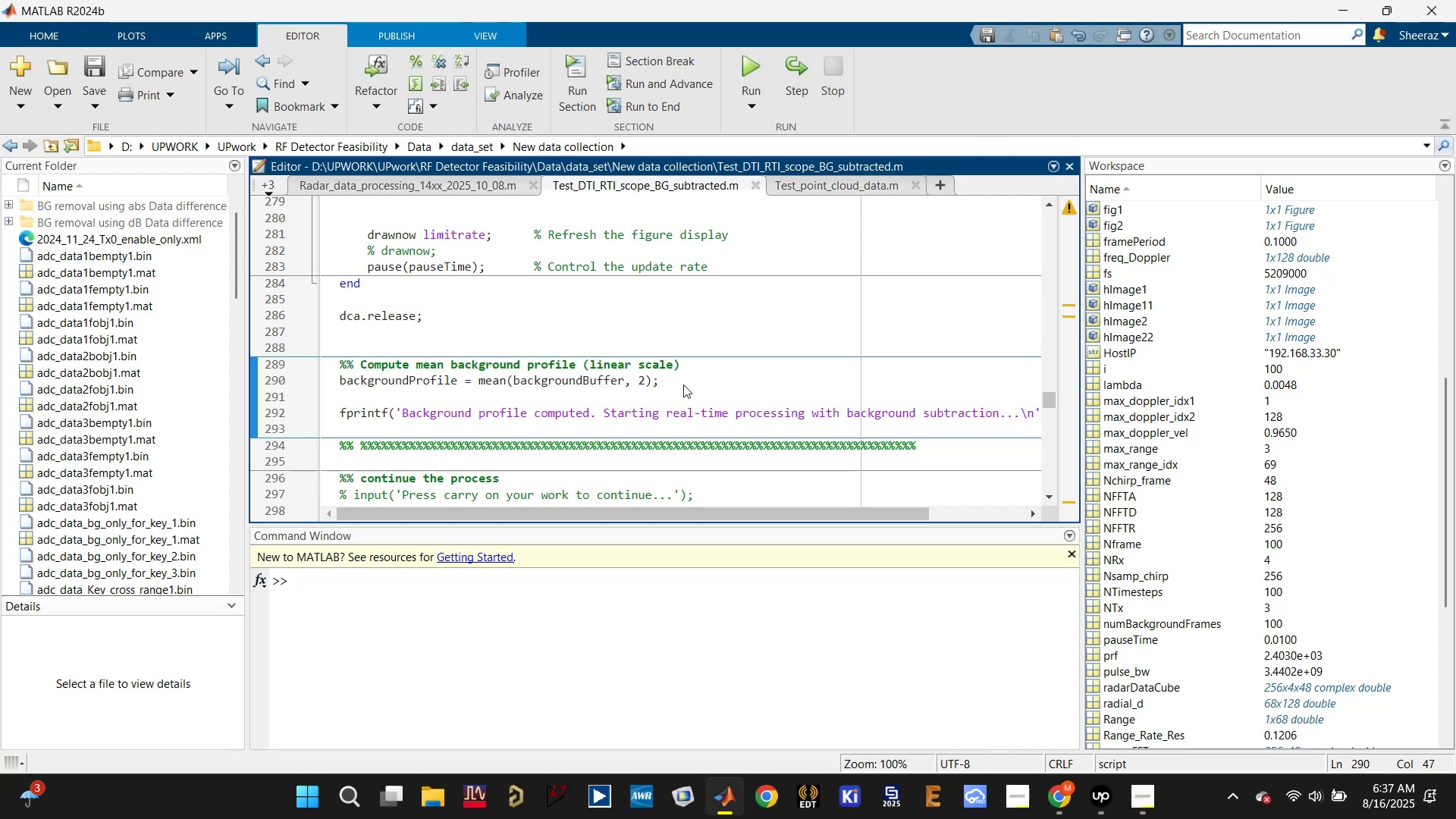 
key(Enter)
 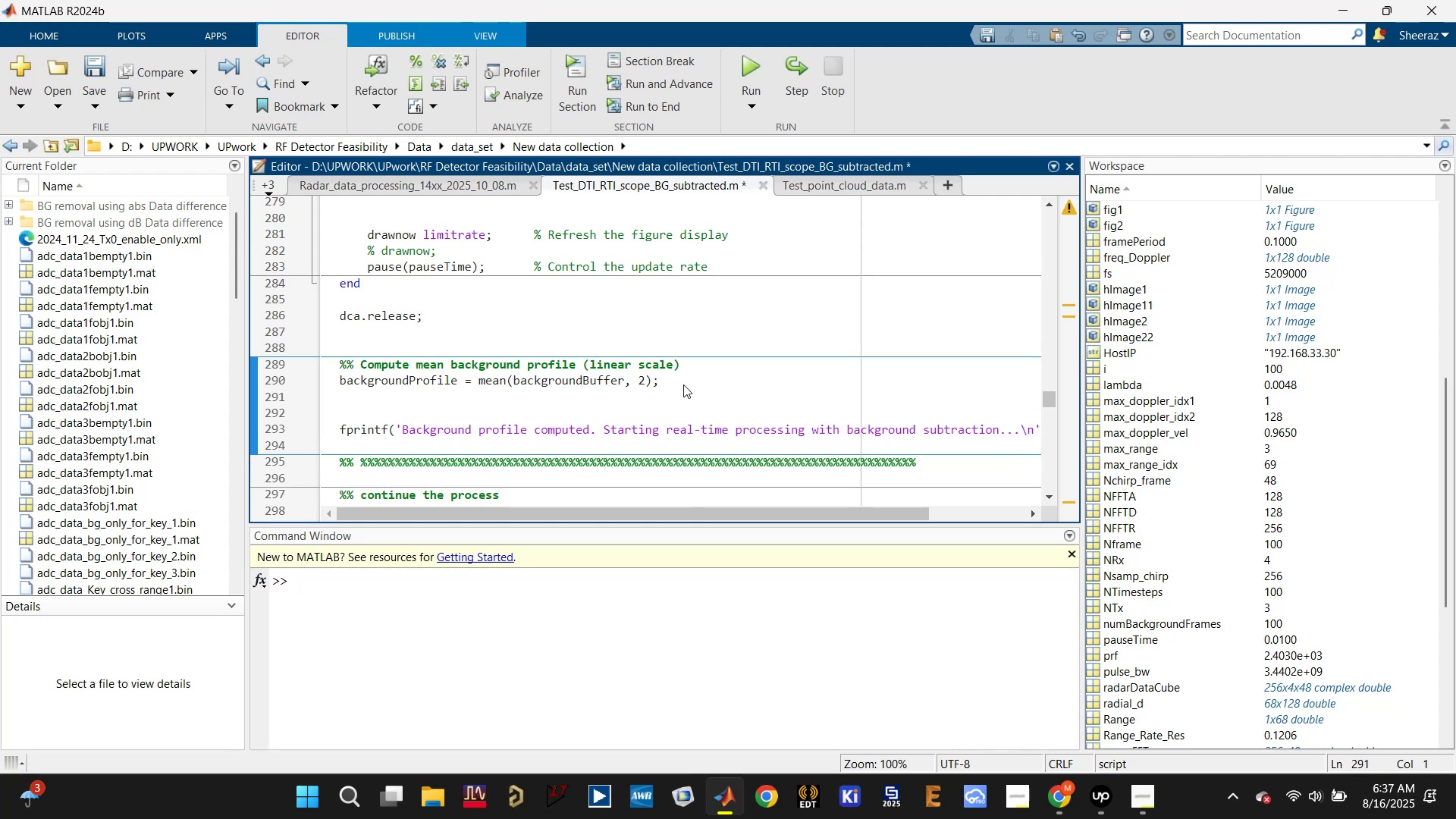 
type(backgroundDopplerprofile=mean())
 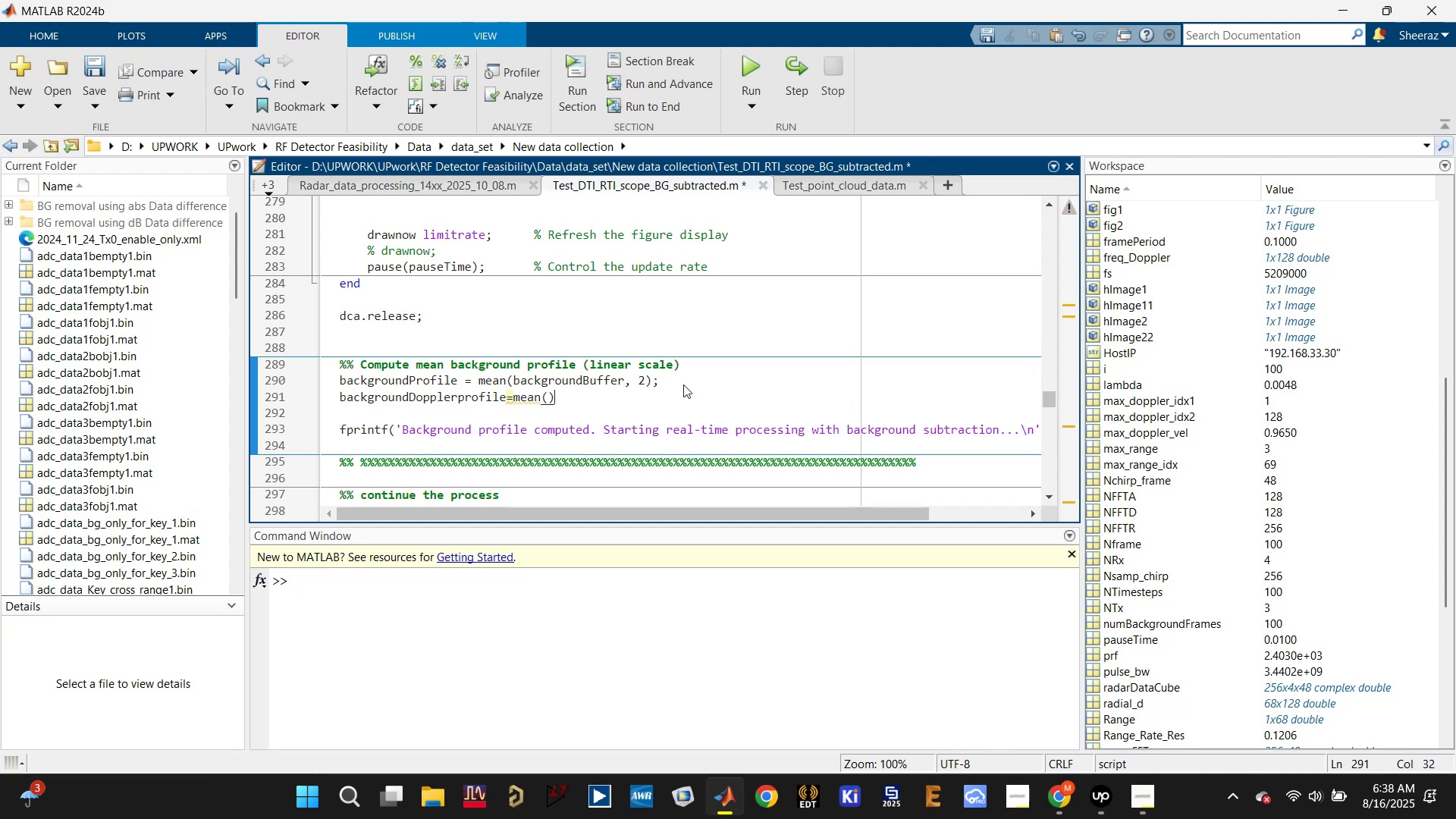 
double_click([592, 384])
 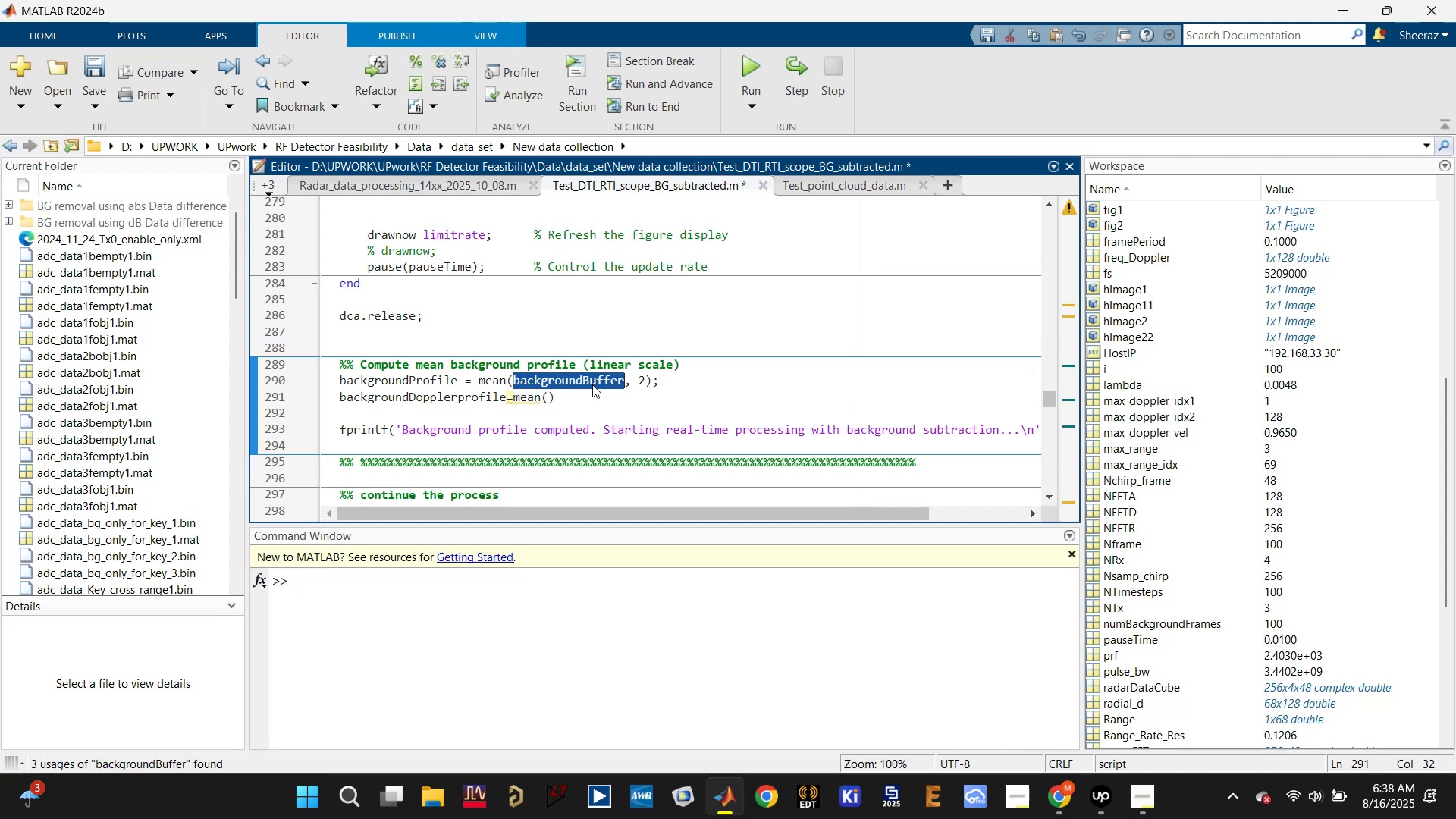 
key(Control+C)
 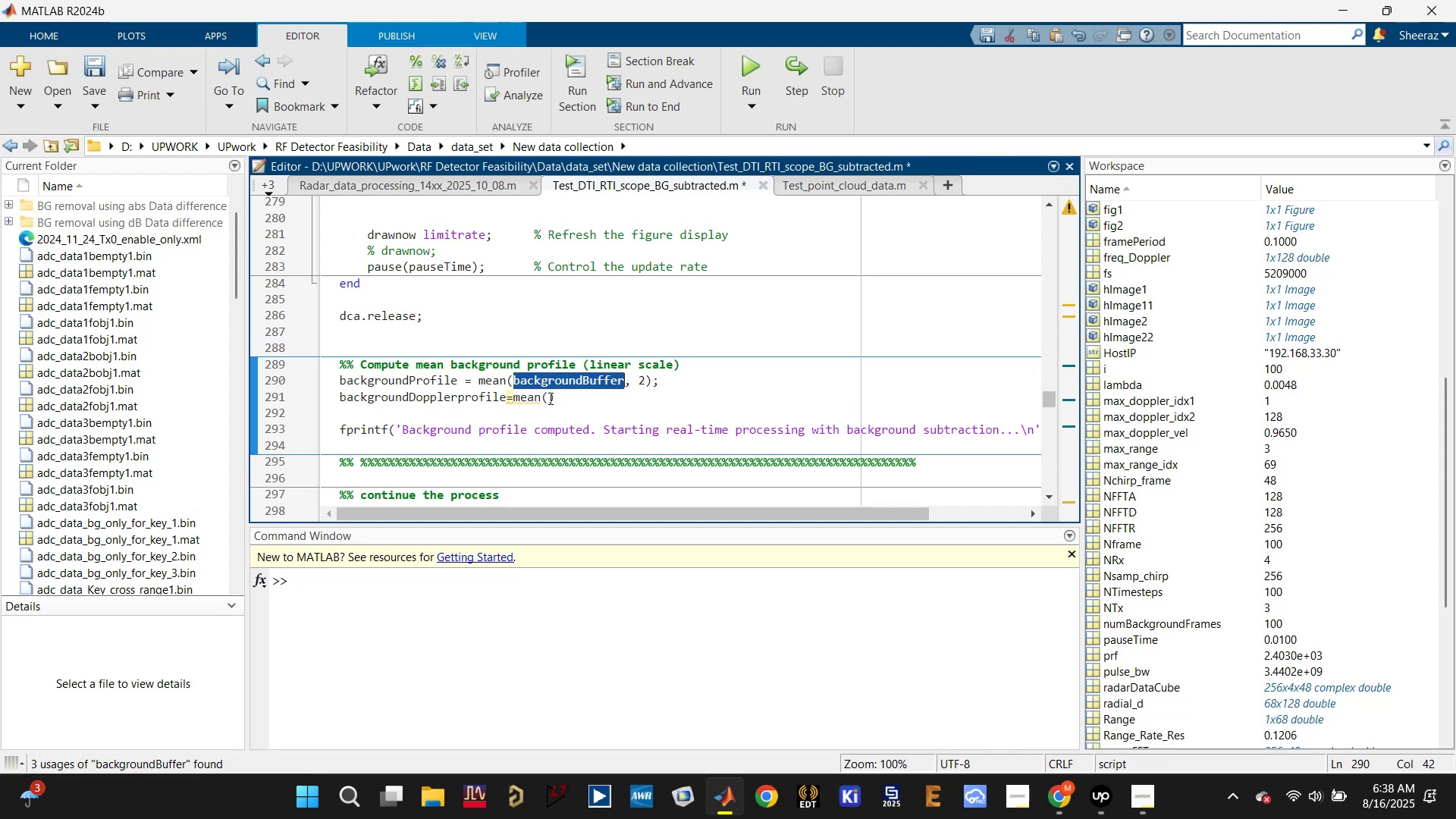 
left_click([549, 398])
 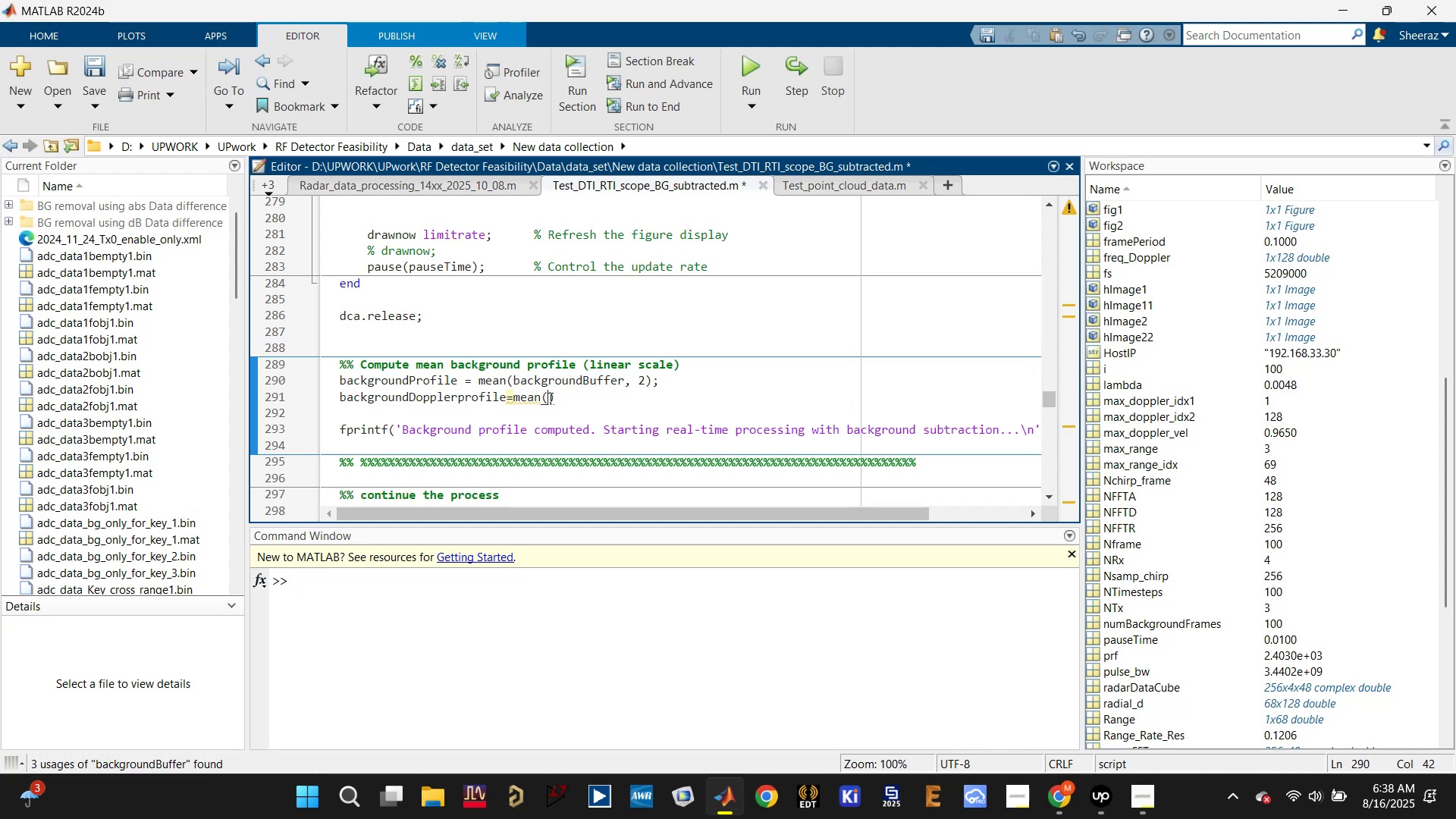 
key(Control+V)
 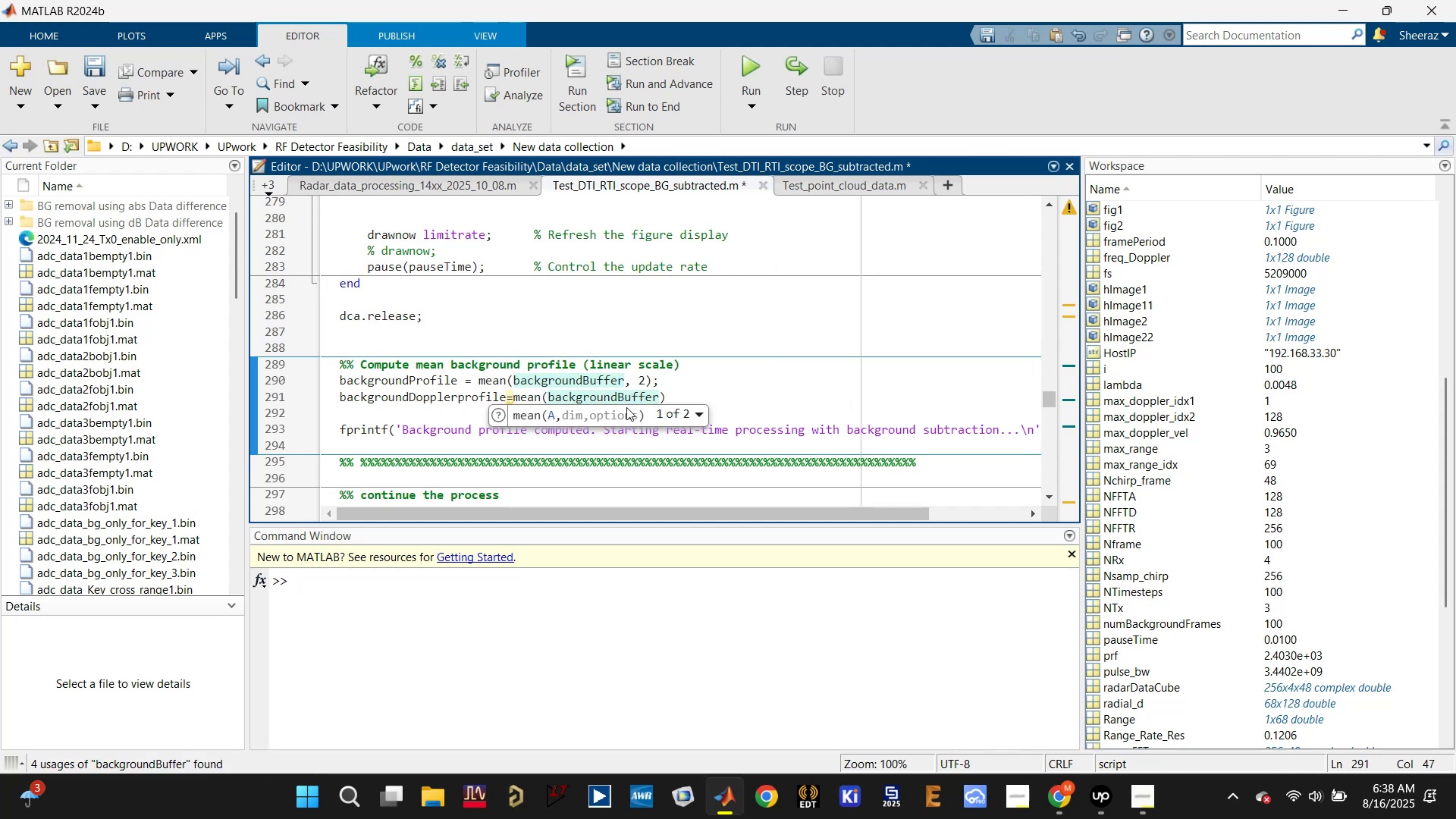 
left_click([620, 397])
 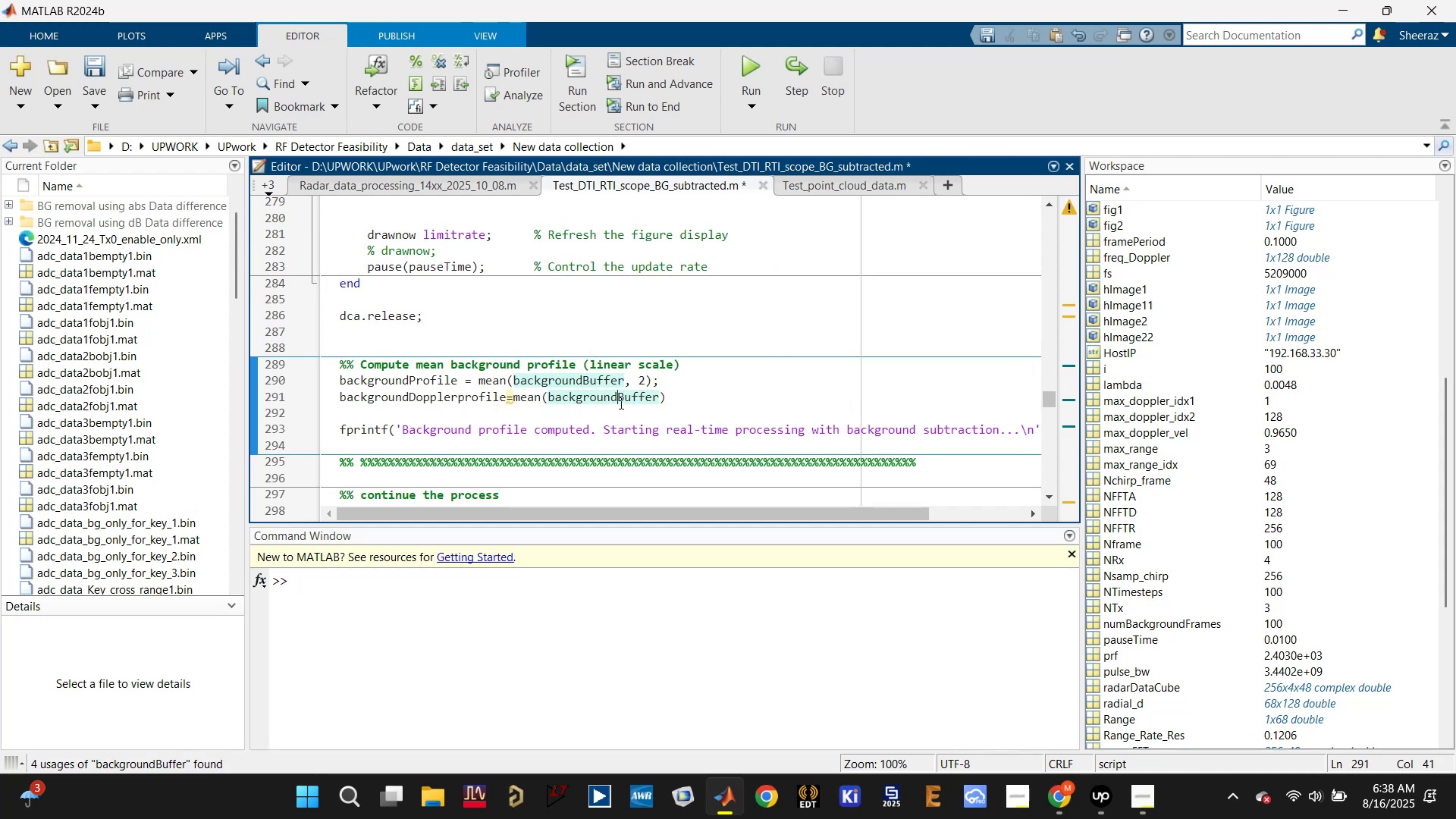 
key(Shift+ShiftLeft)
 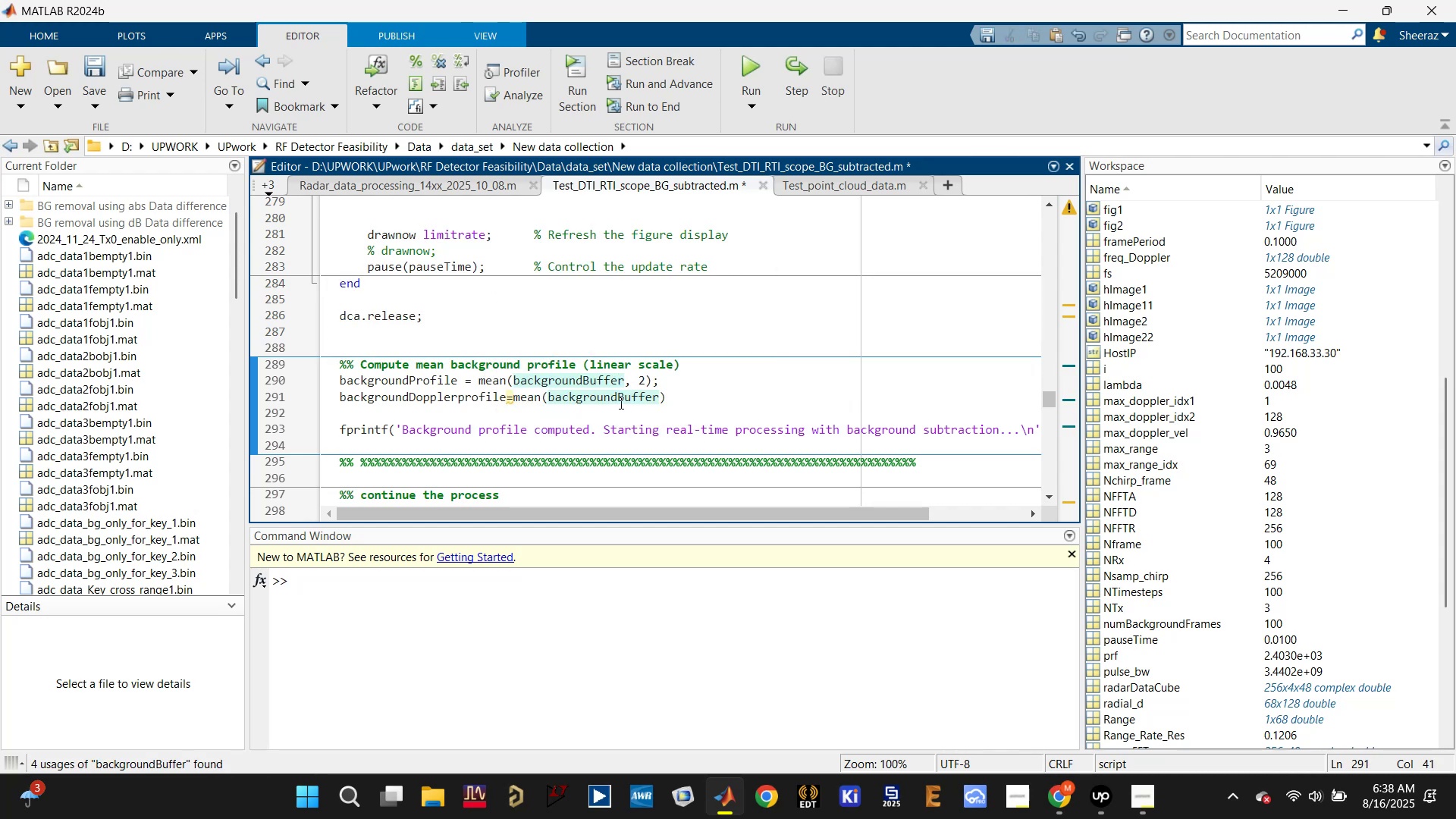 
key(Shift+D)
 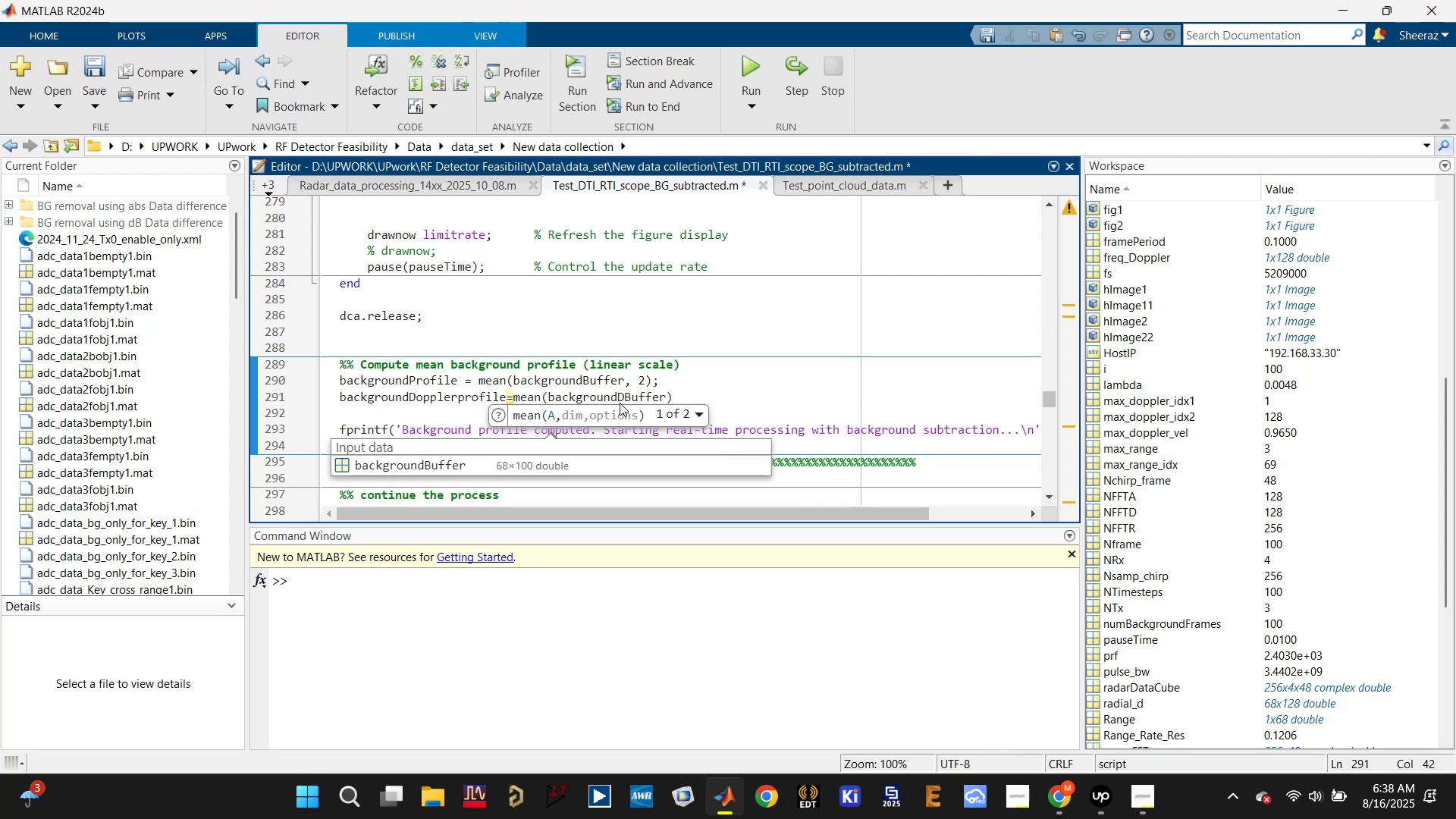 
type(oppler)
 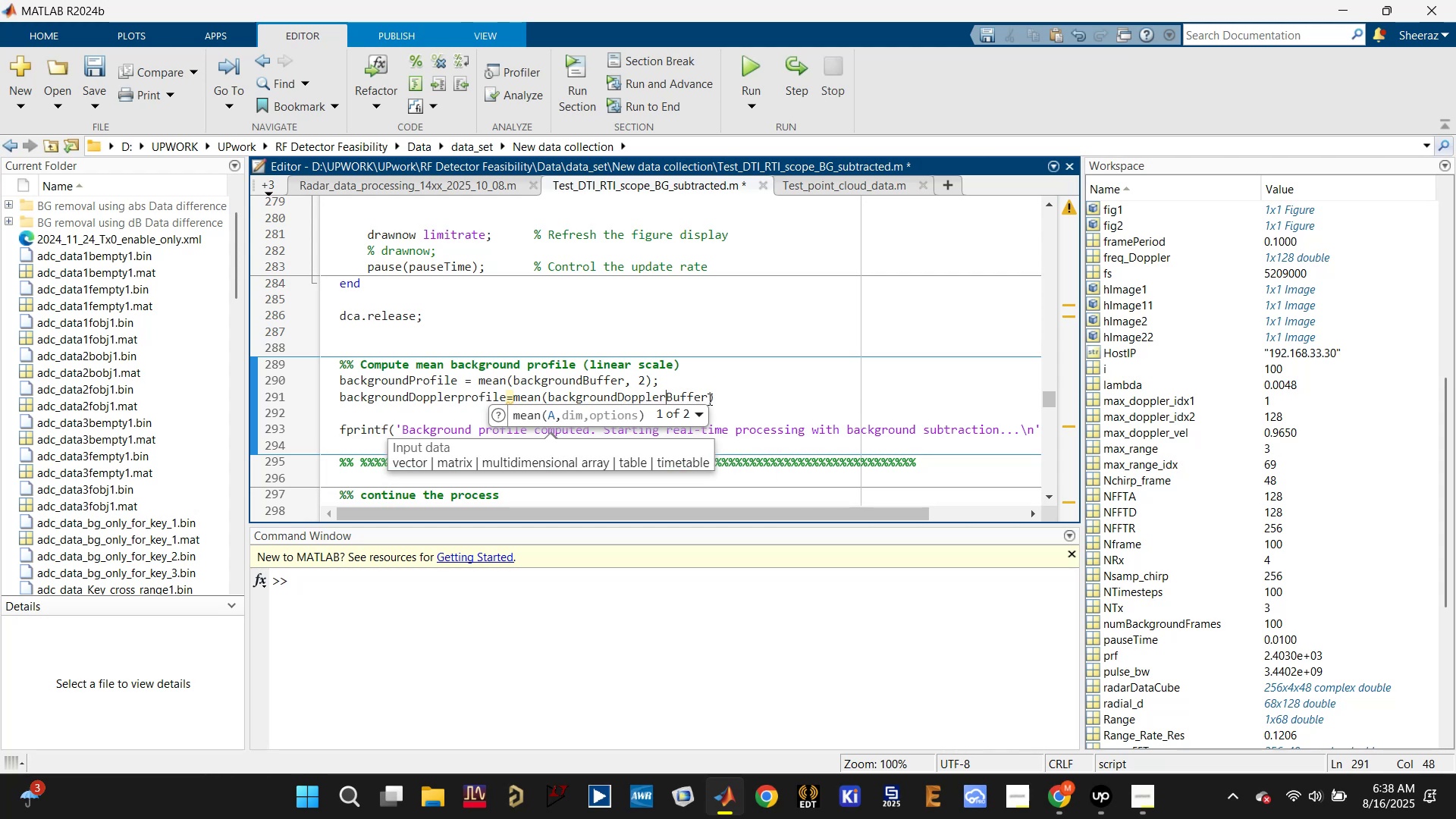 
left_click([708, 399])
 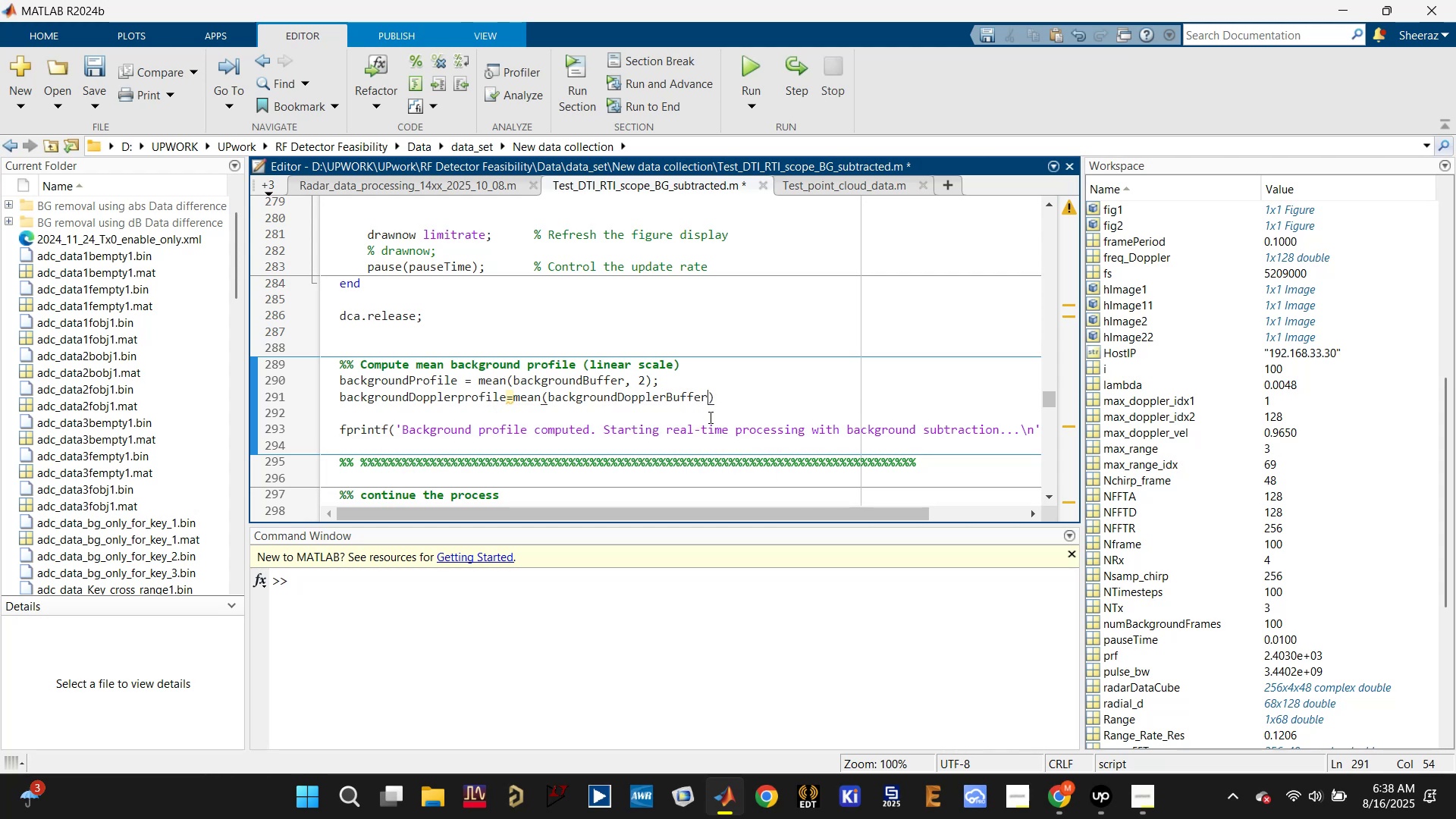 
key(Comma)
 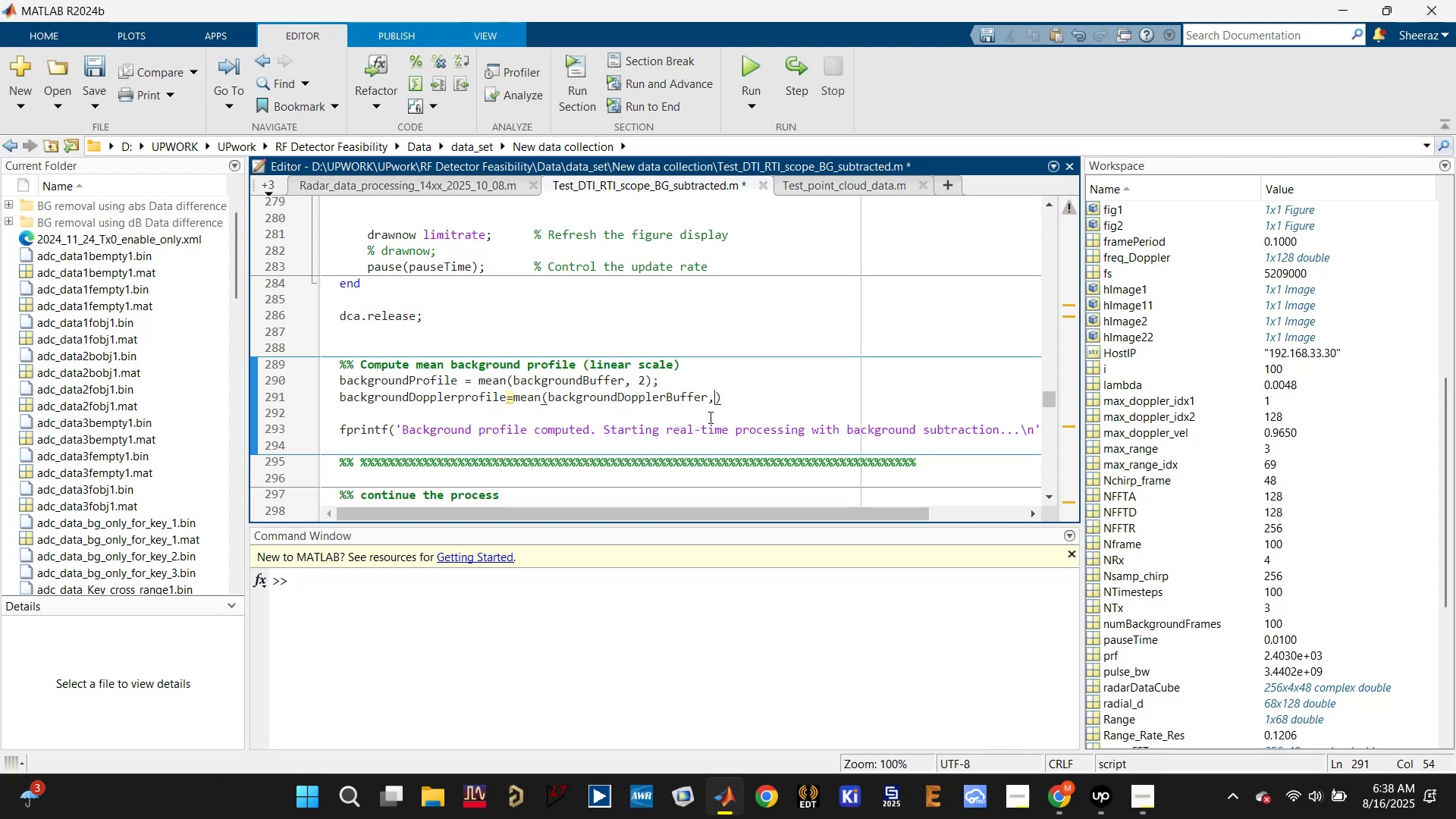 
key(2)
 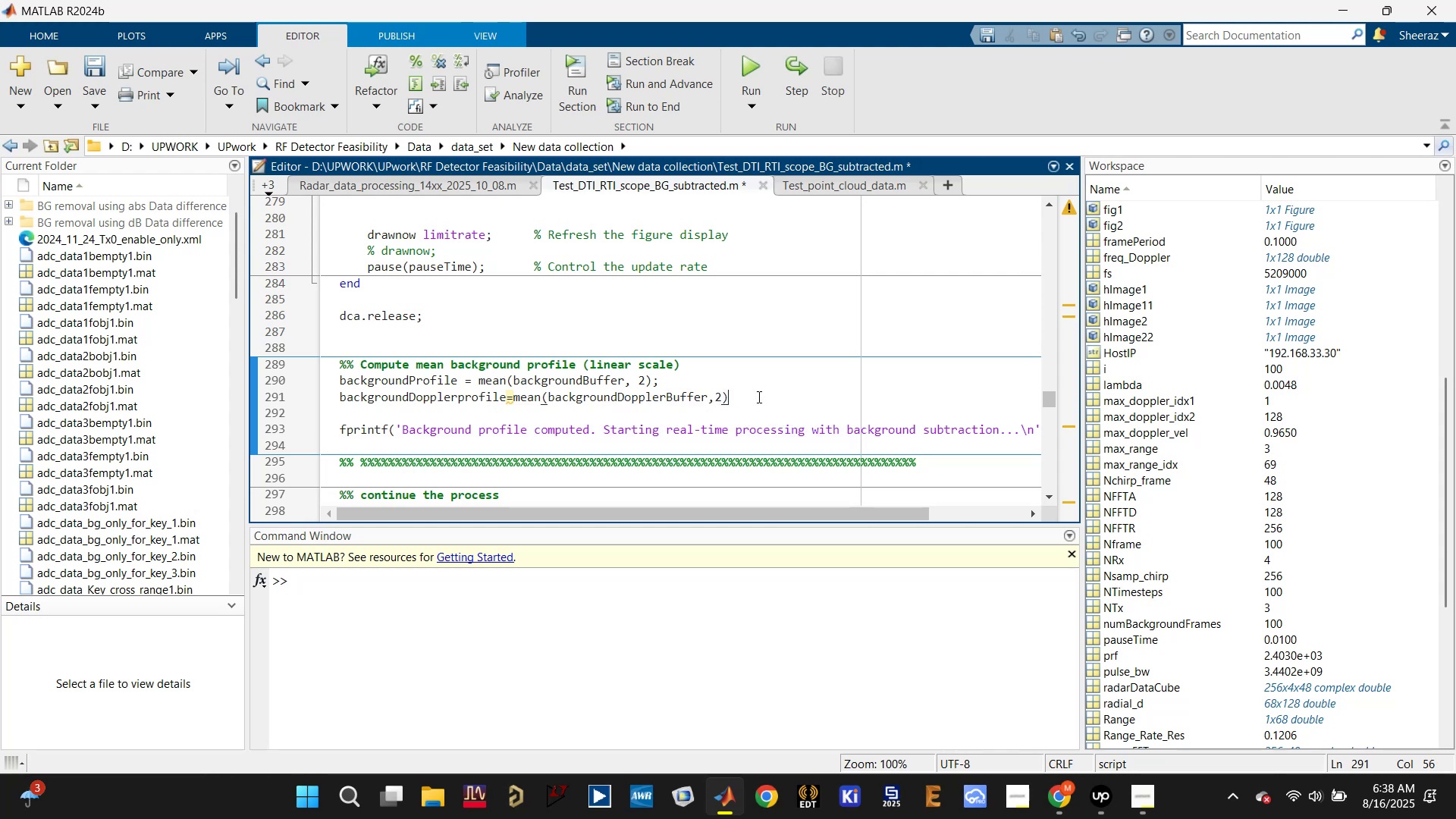 
key(Semicolon)
 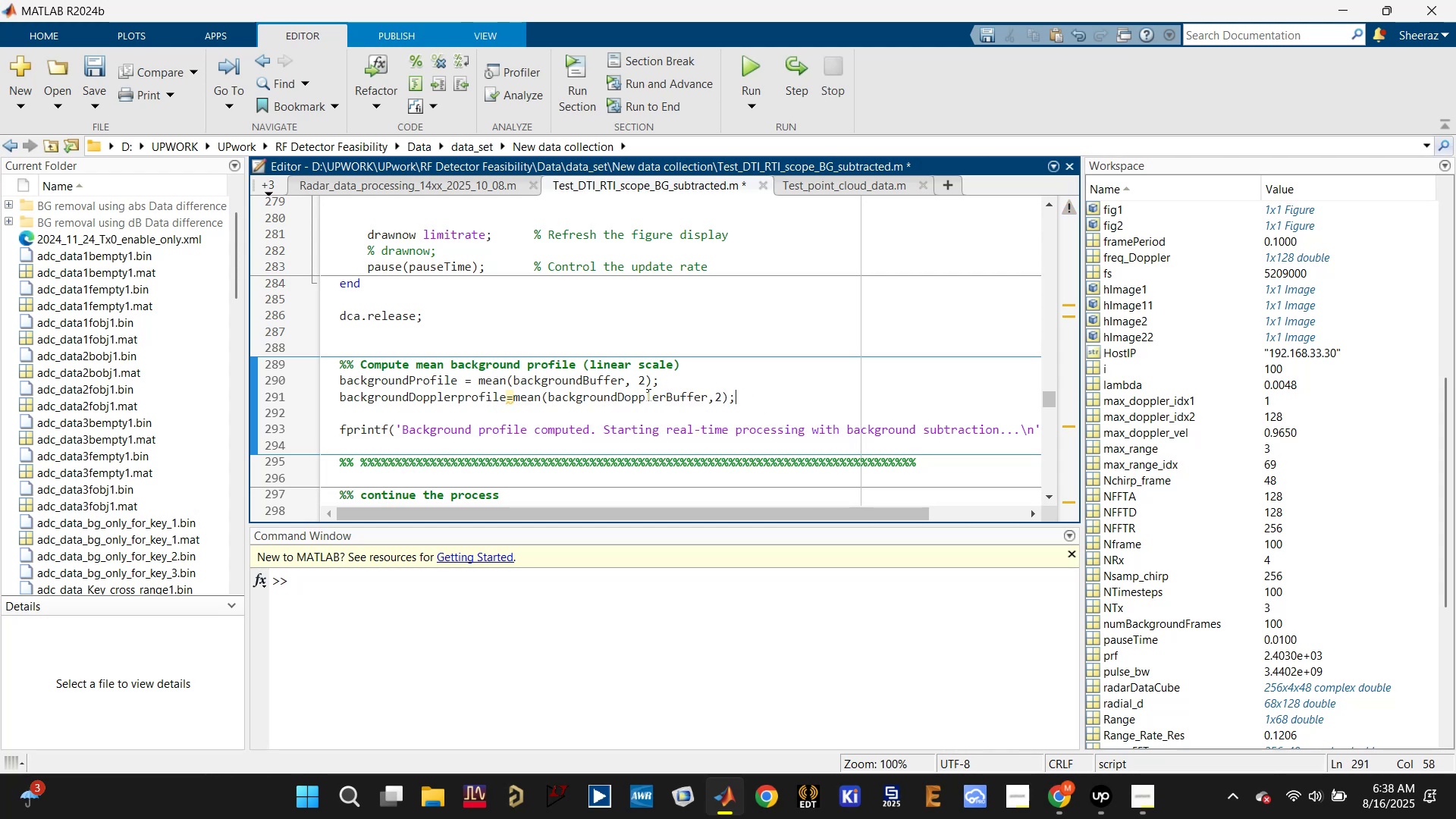 
key(Control+S)
 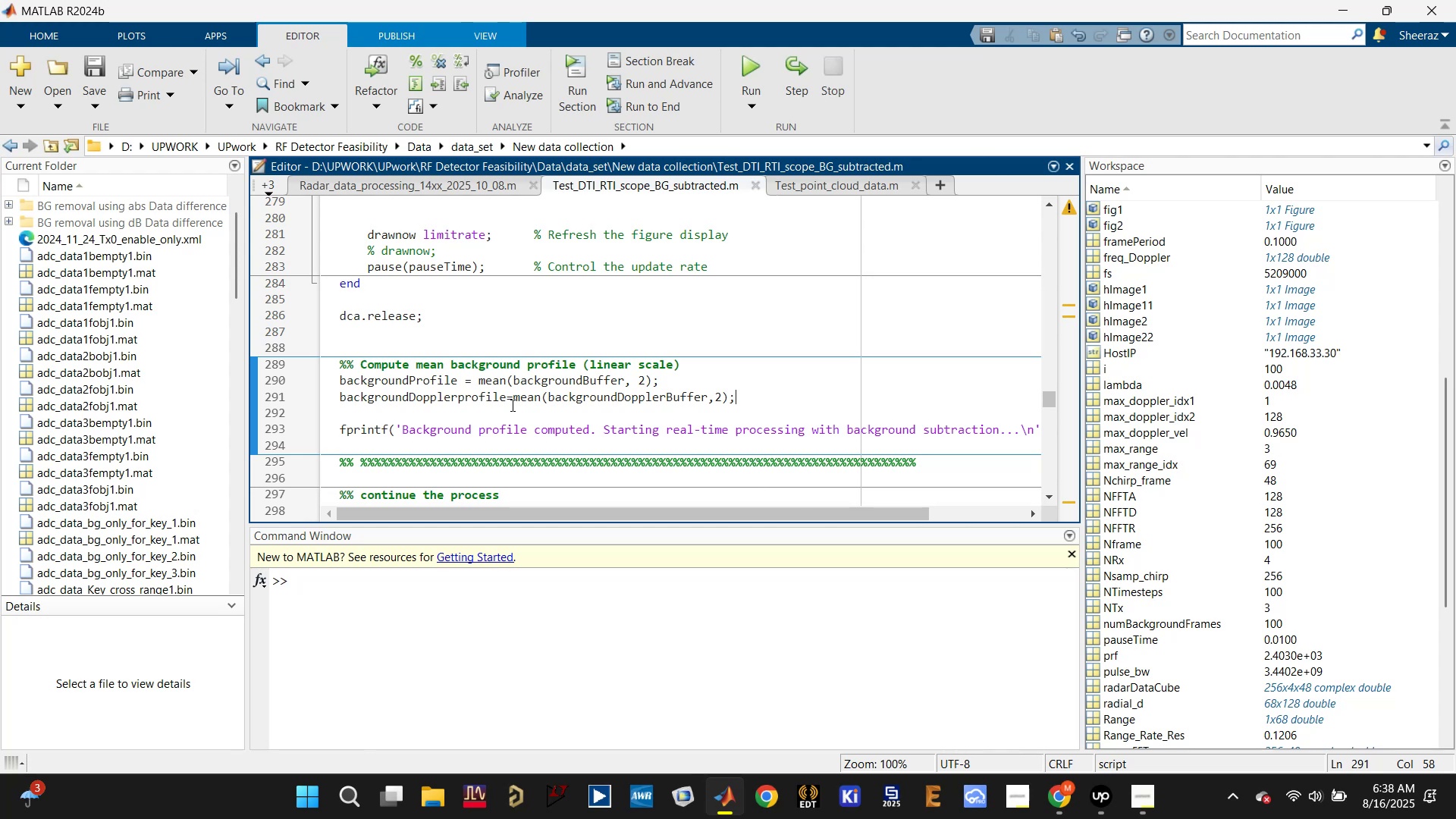 
left_click([450, 403])
 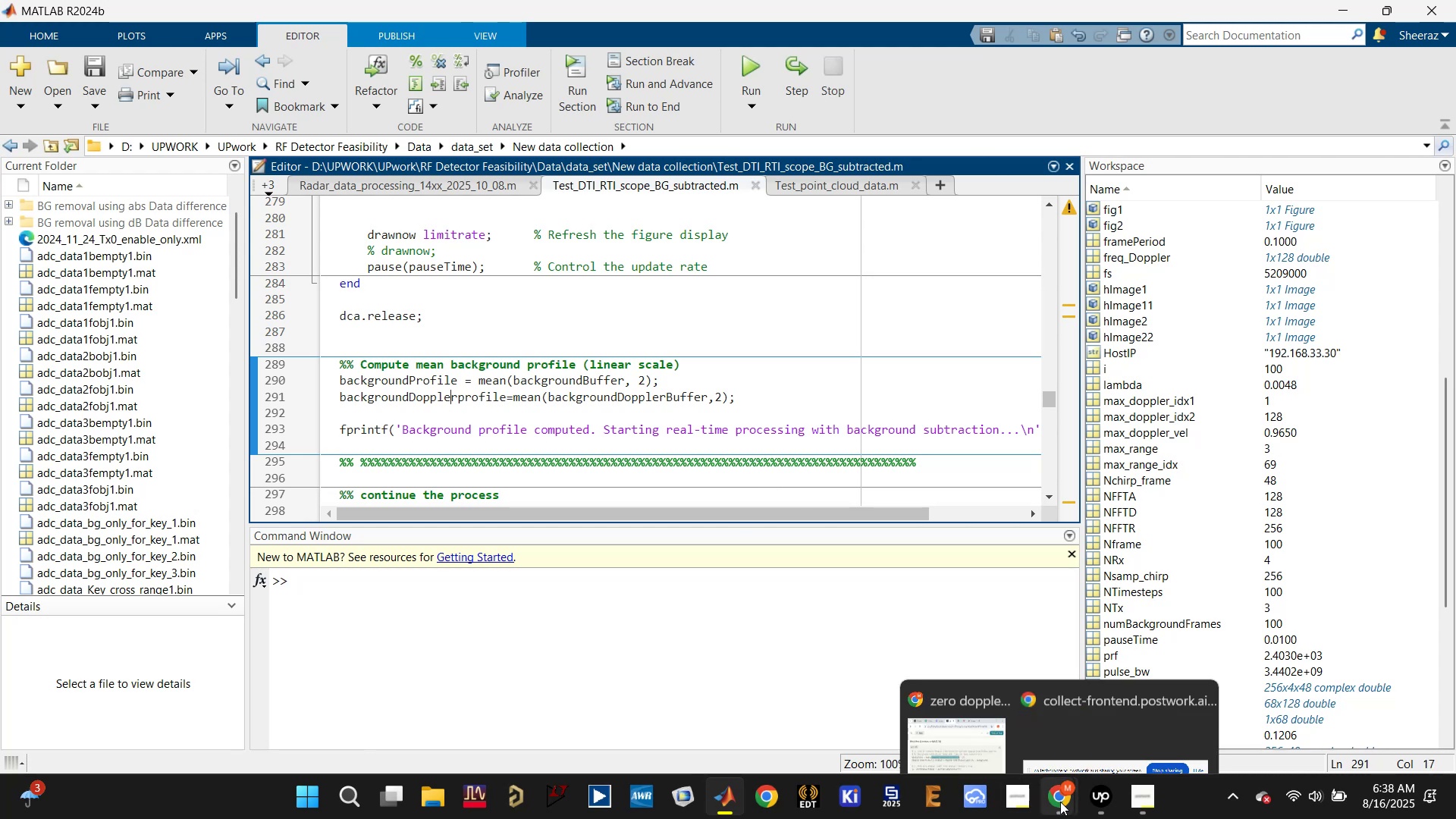 
left_click([977, 698])
 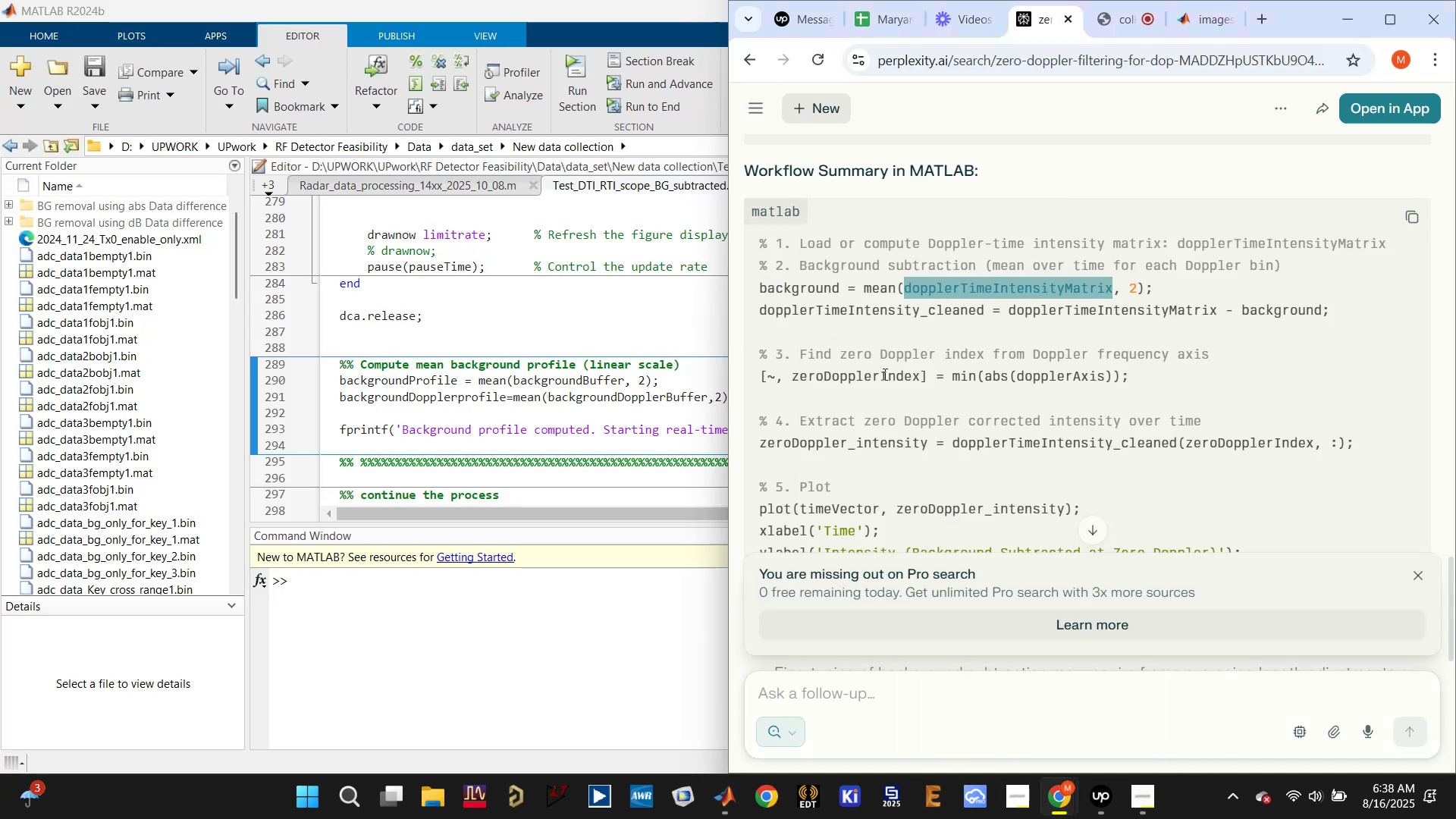 
wait(5.8)
 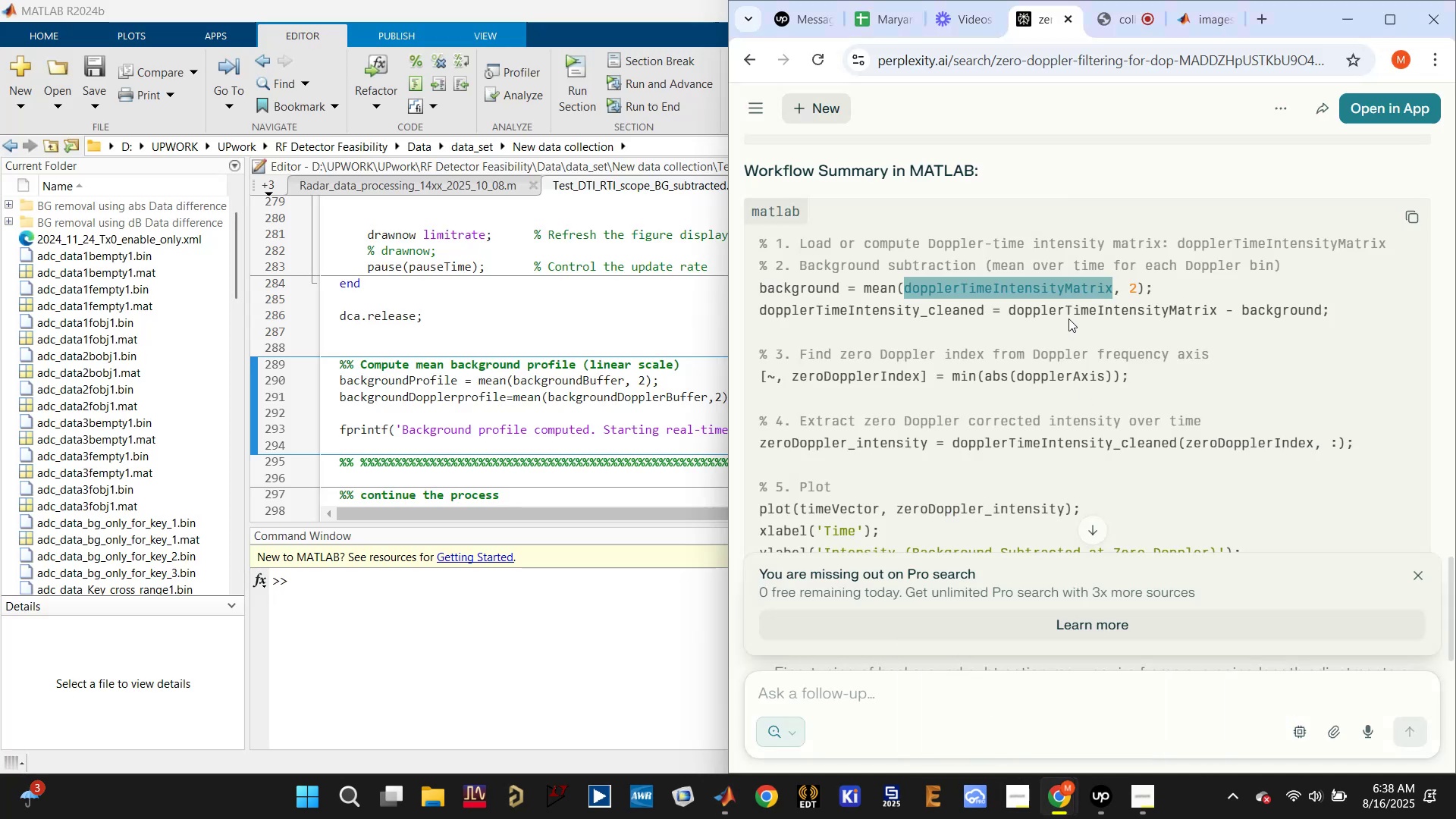 
double_click([641, 400])
 